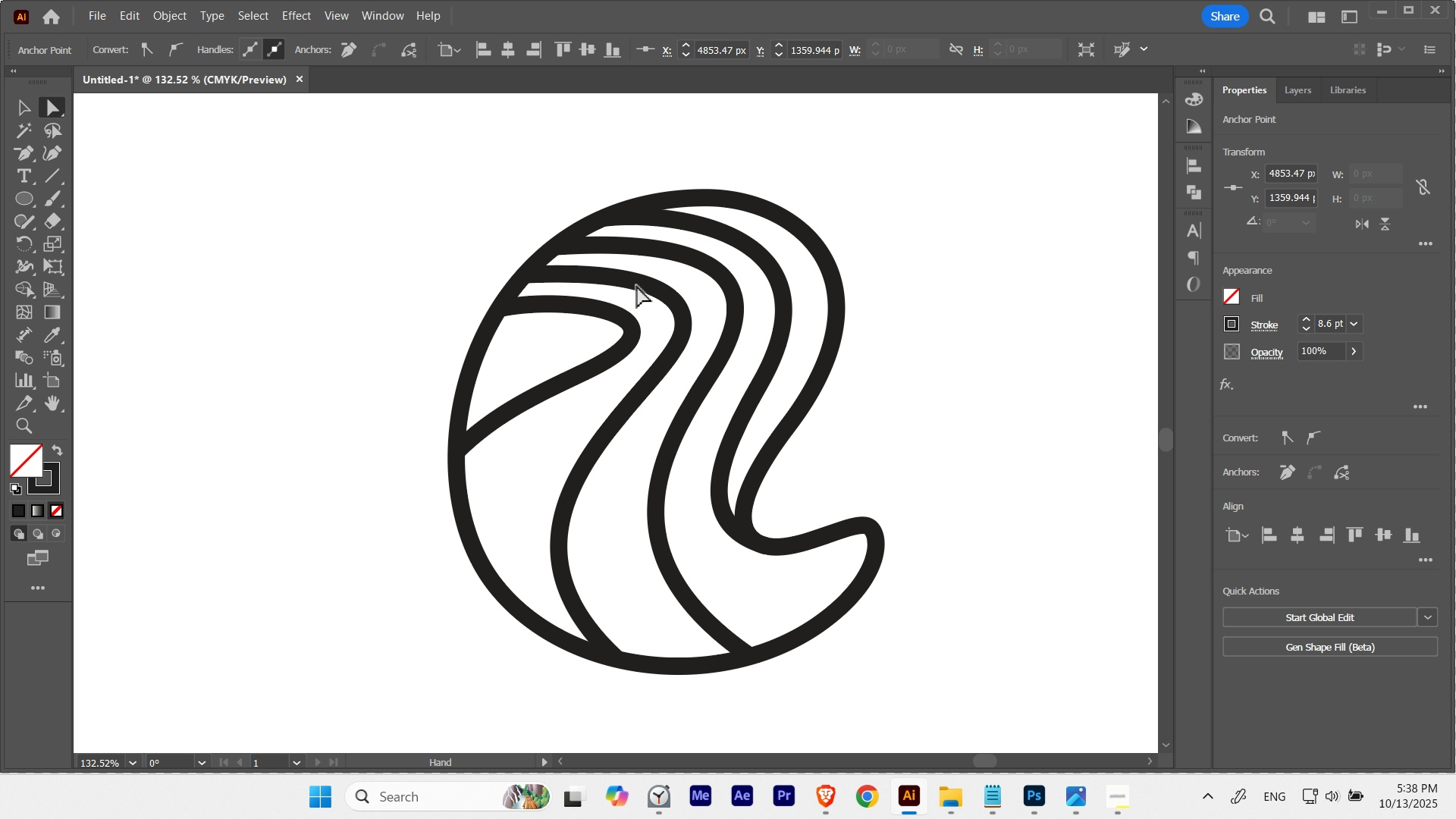 
hold_key(key=Space, duration=0.89)
 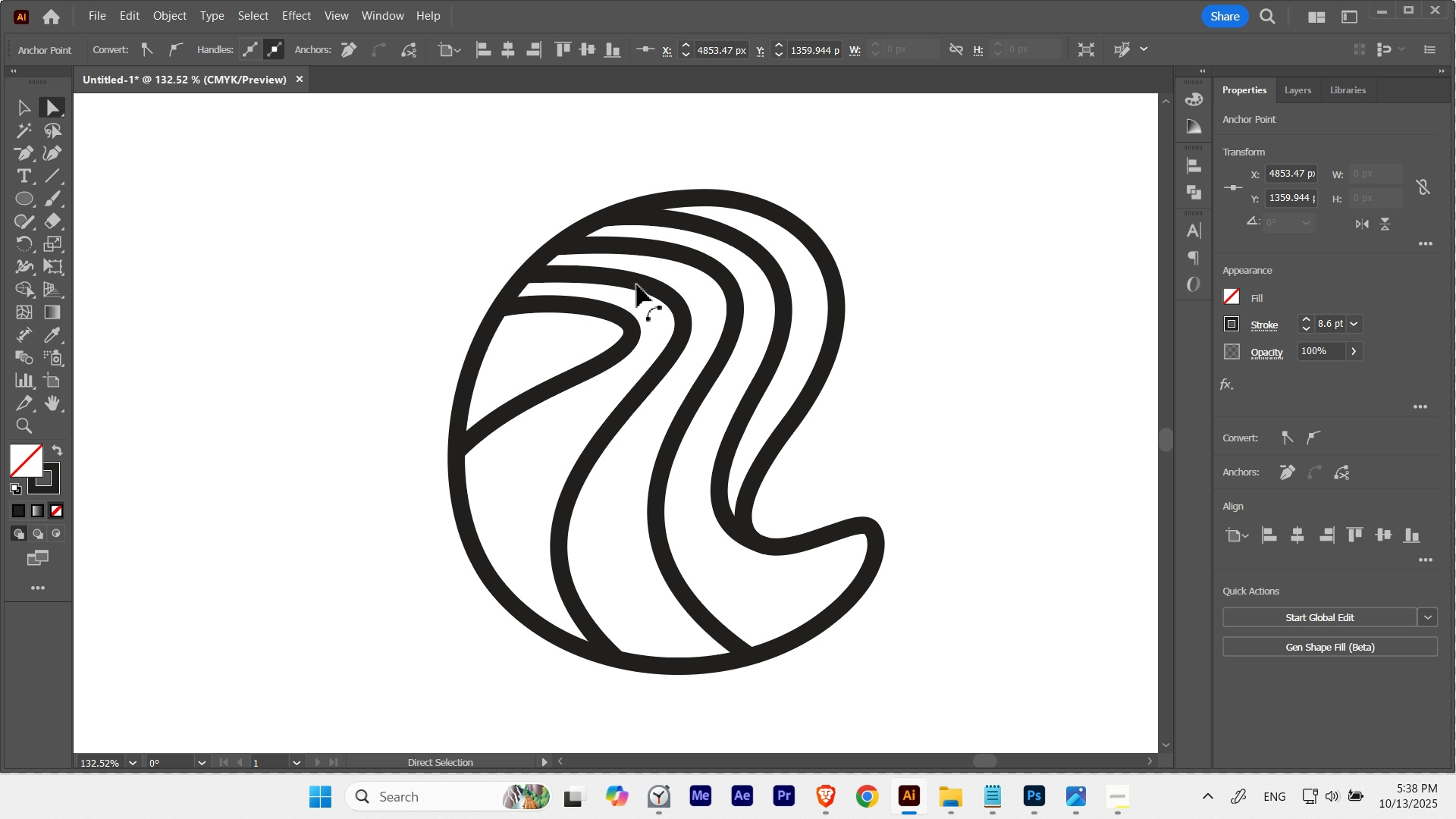 
key(V)
 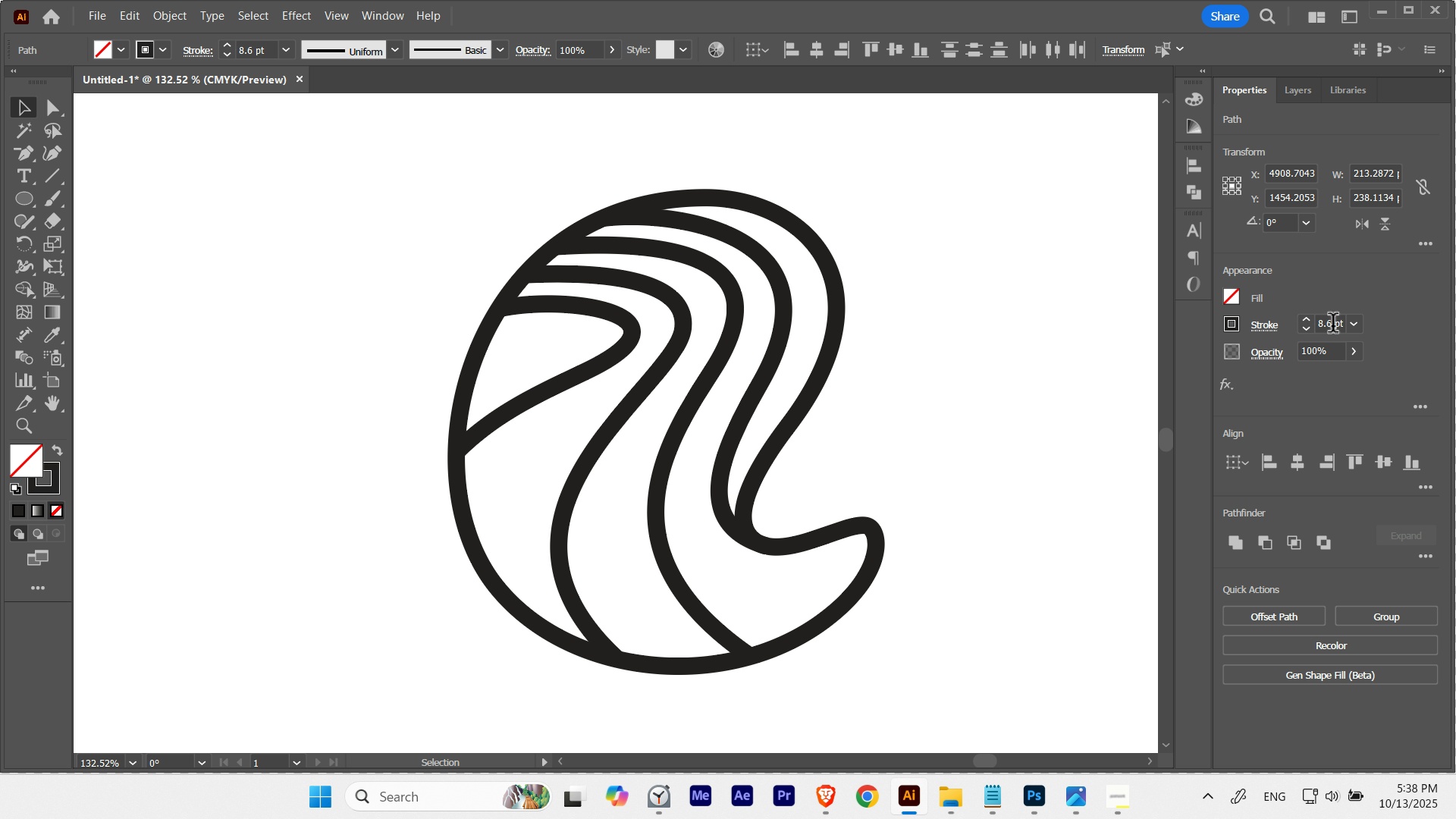 
double_click([1333, 325])
 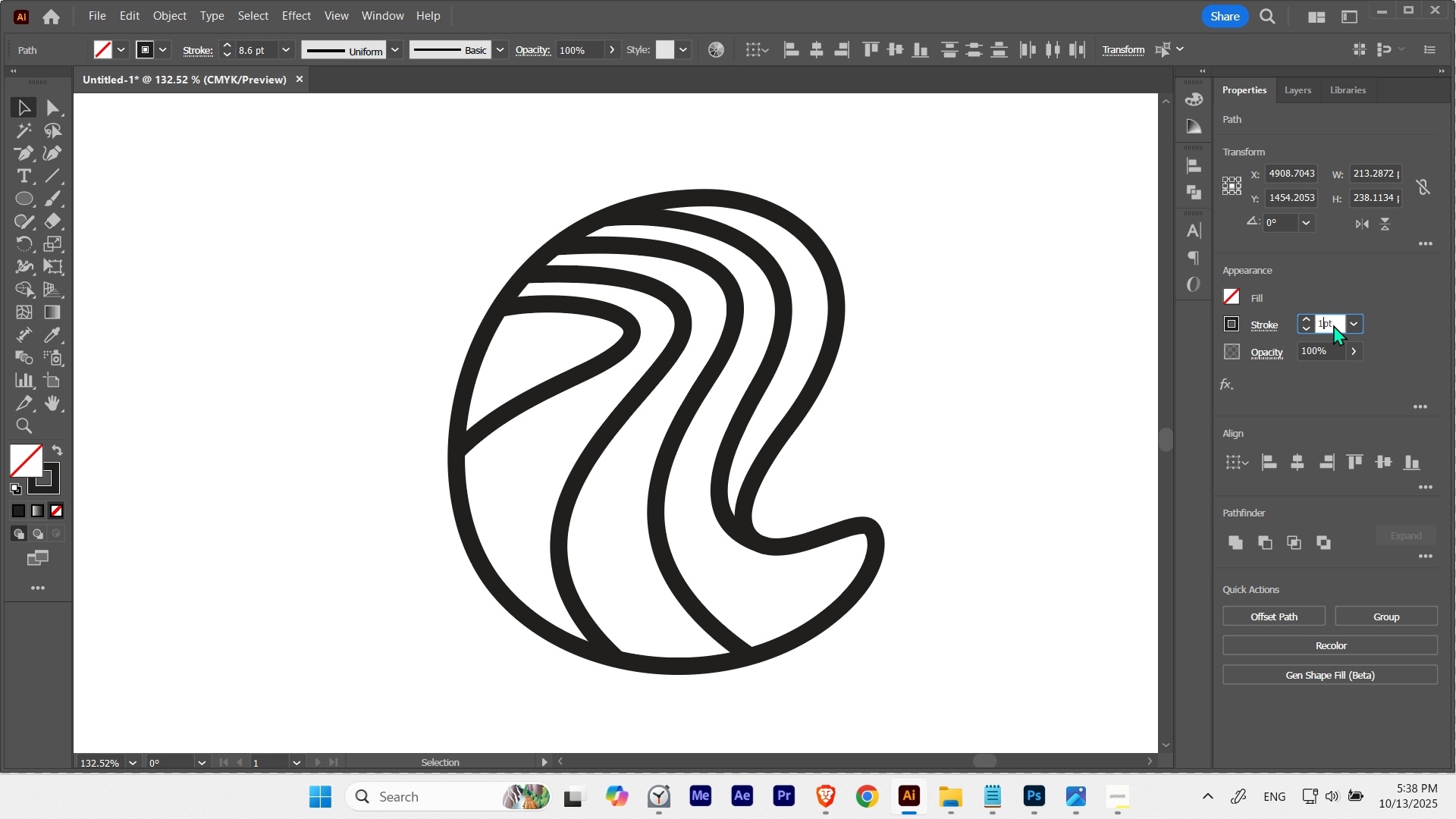 
key(Numpad1)
 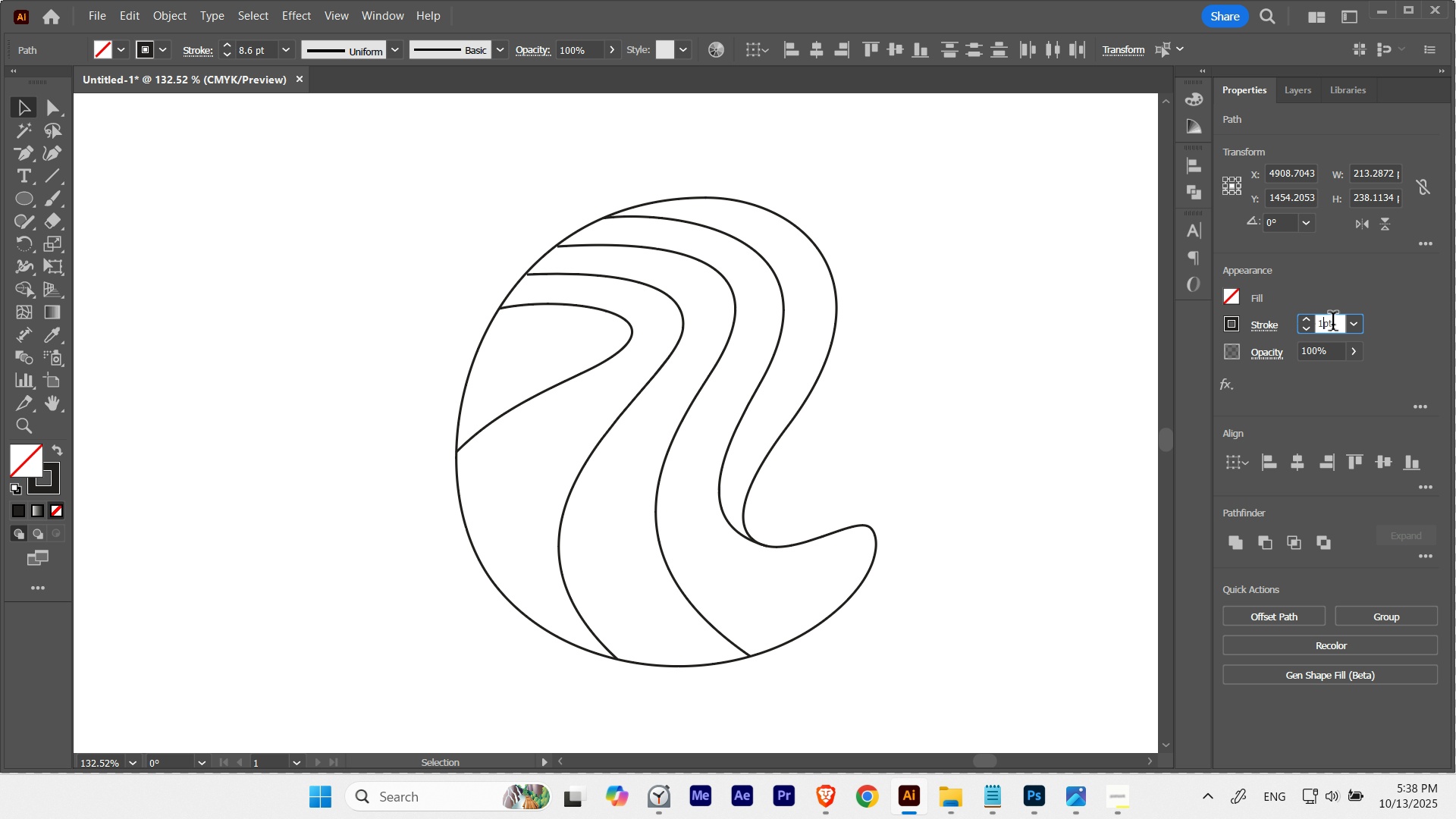 
key(NumpadEnter)
 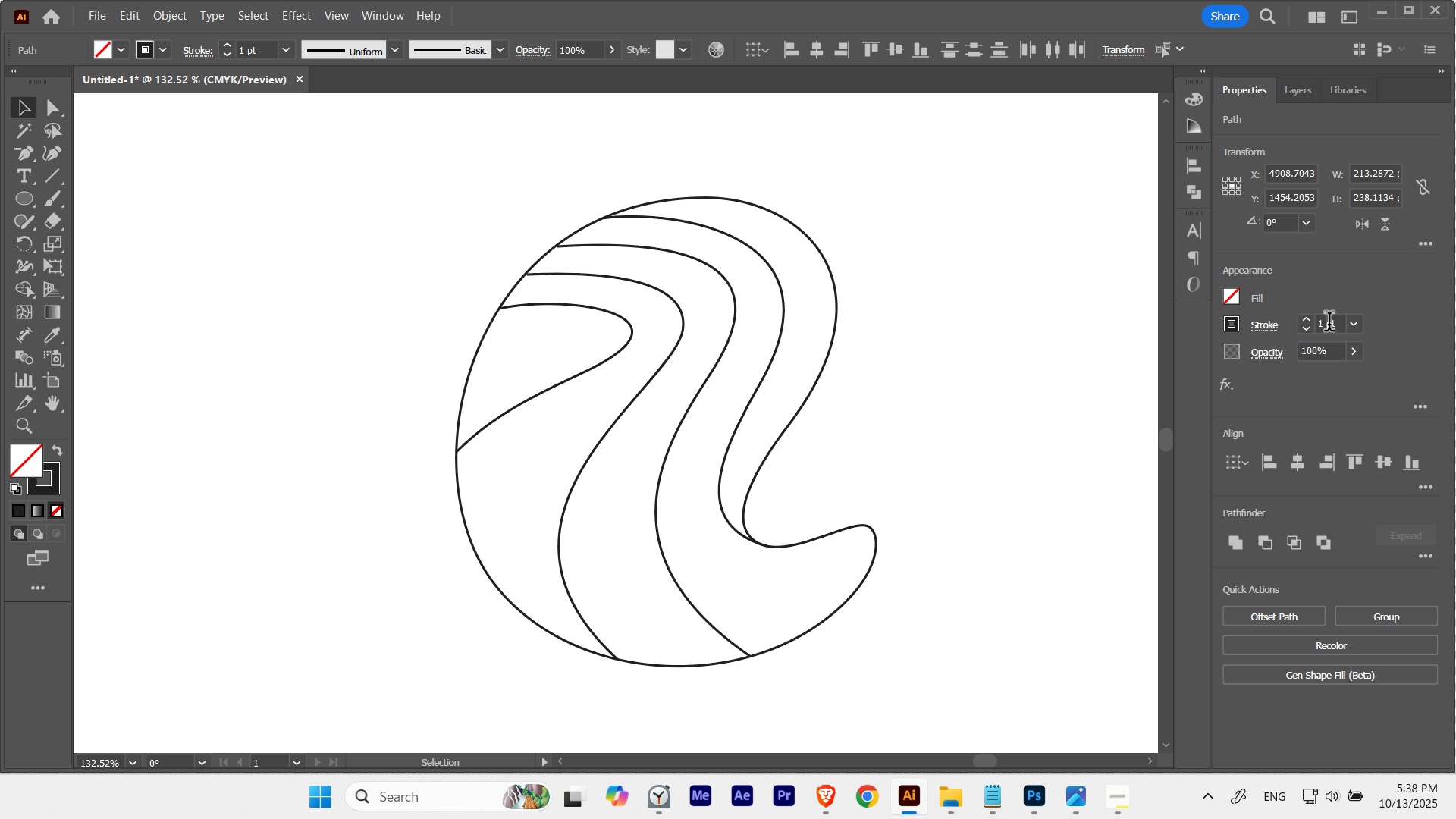 
hold_key(key=ControlLeft, duration=1.02)
 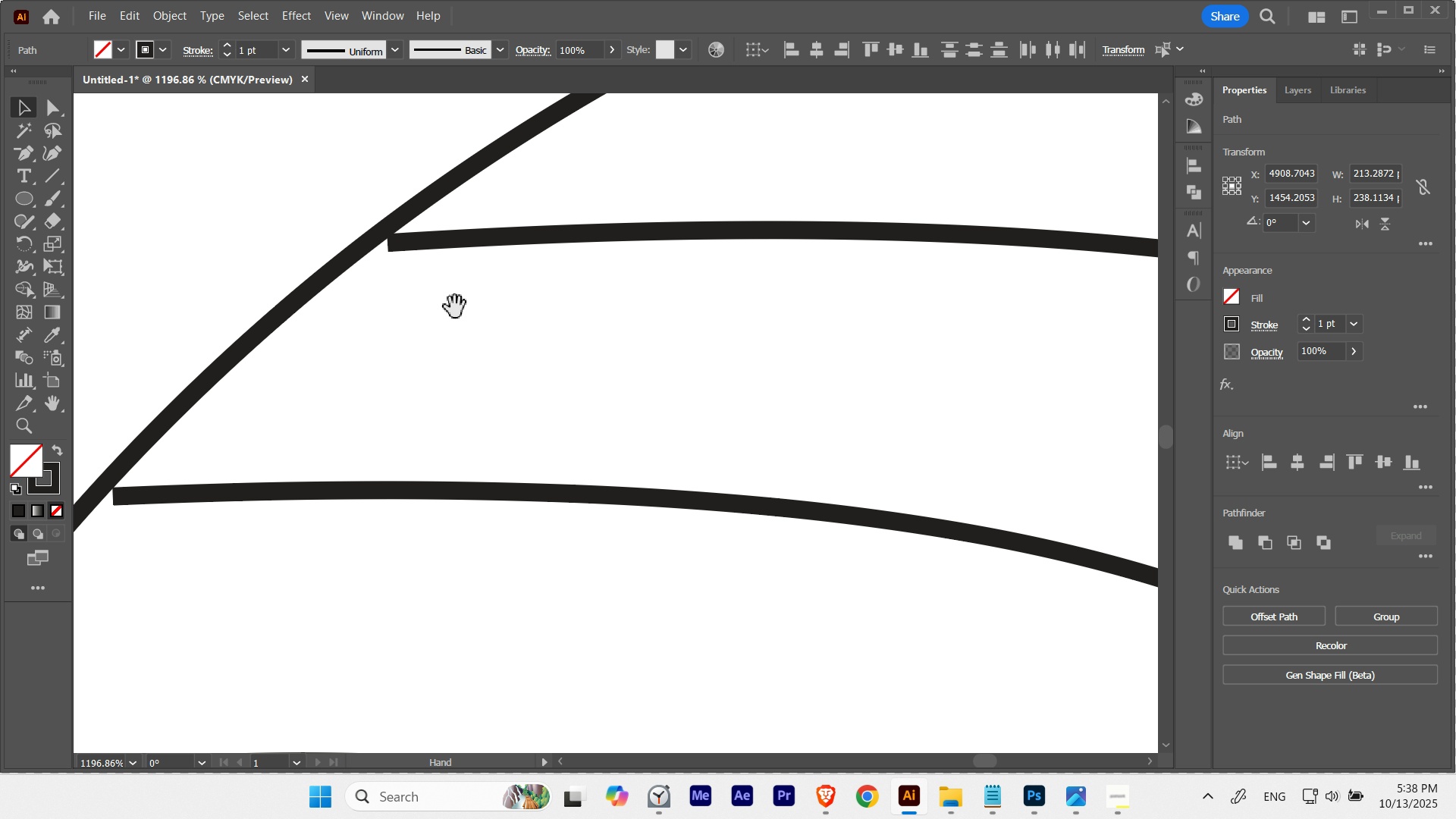 
hold_key(key=Space, duration=1.52)
 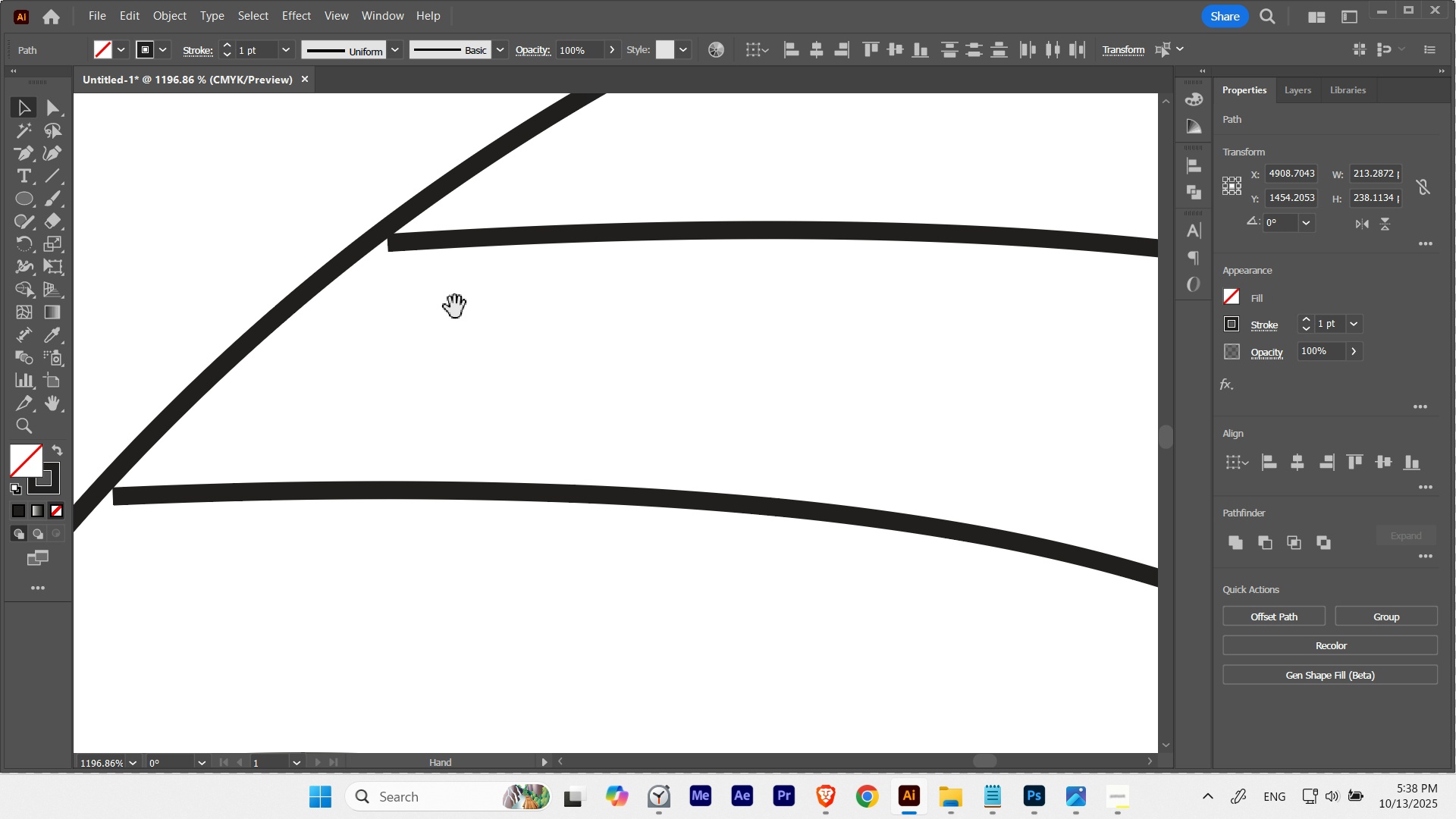 
key(Space)
 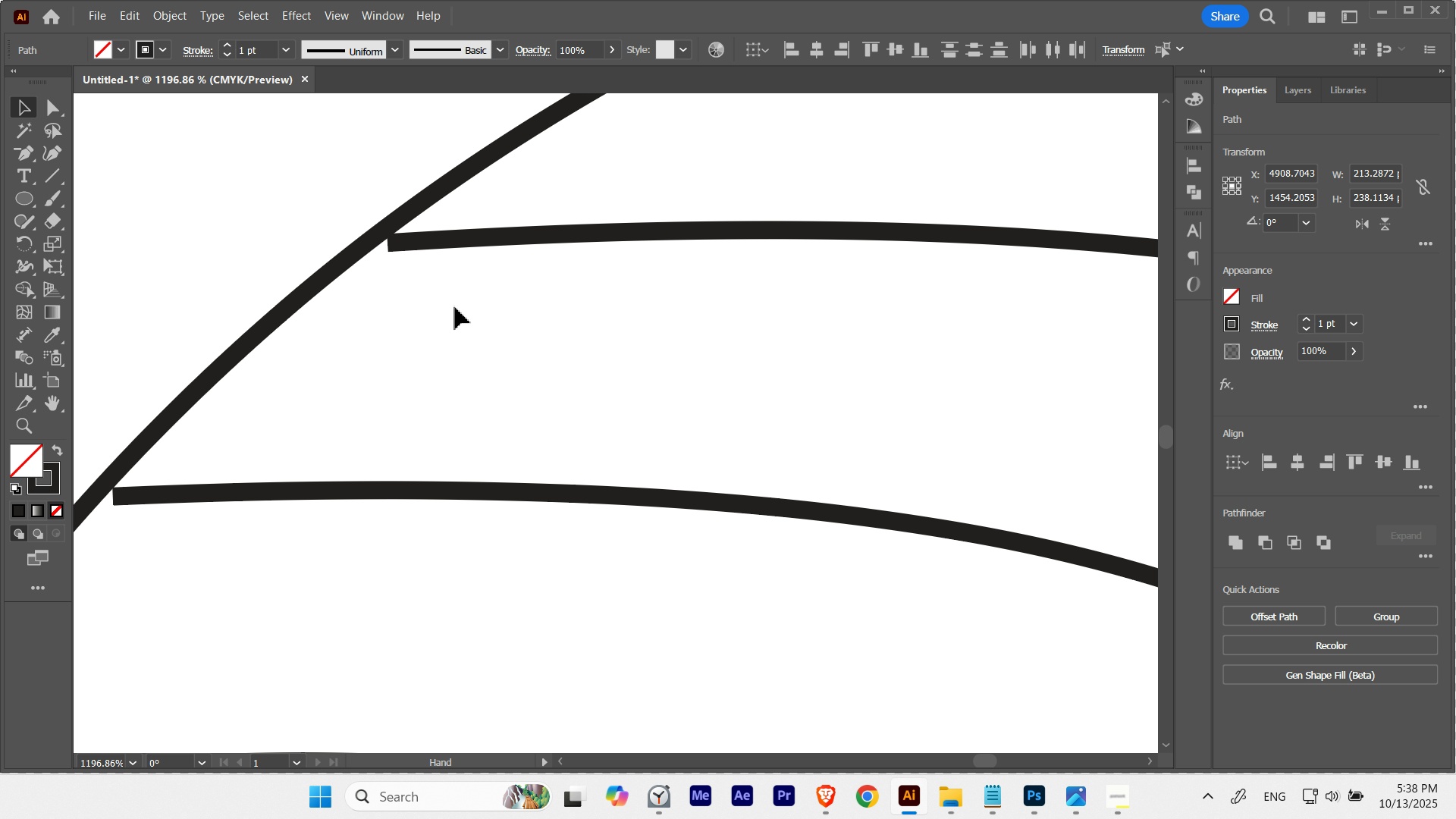 
key(Space)
 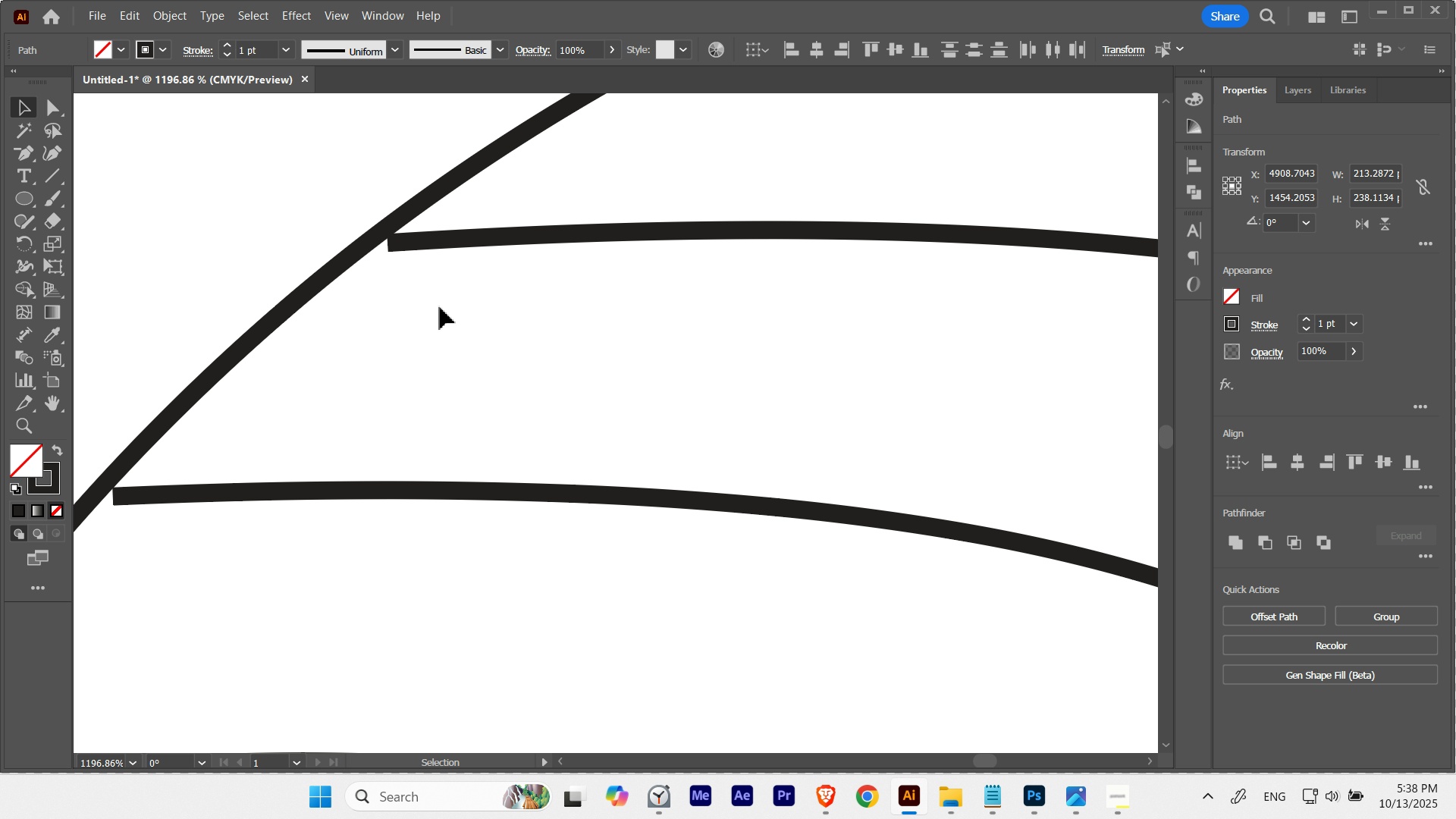 
key(A)
 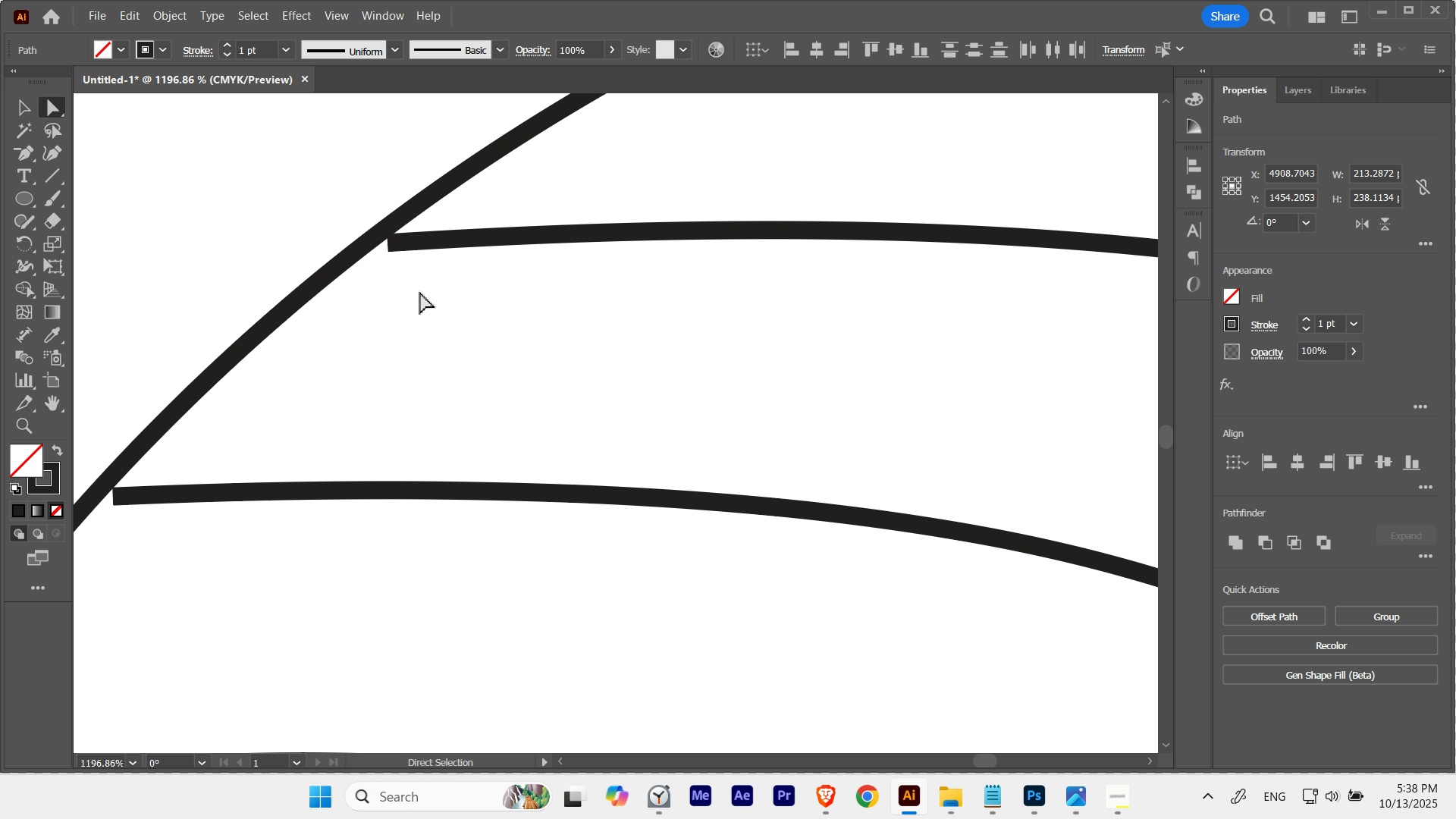 
hold_key(key=Space, duration=0.4)
 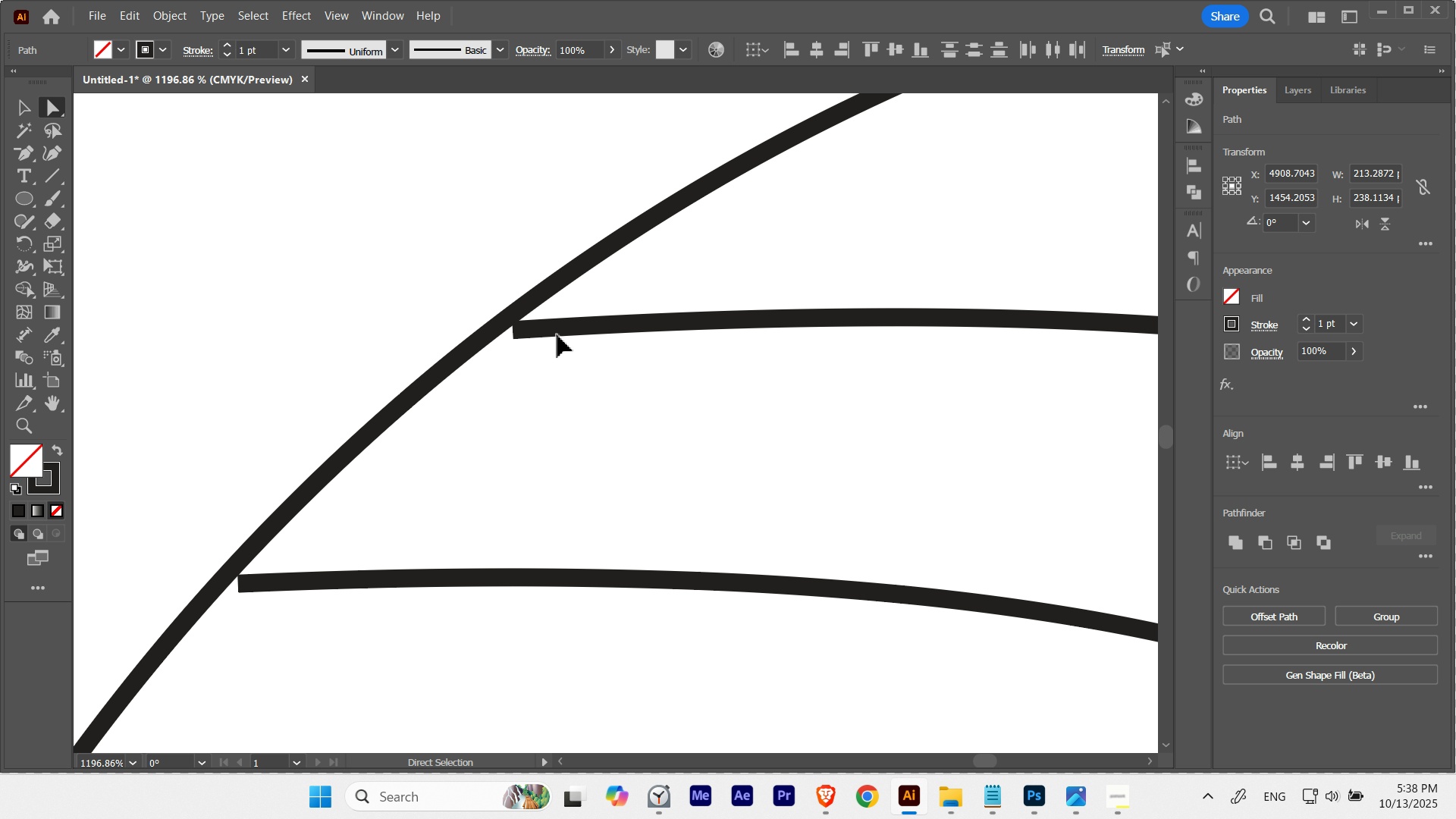 
key(Control+ControlLeft)
 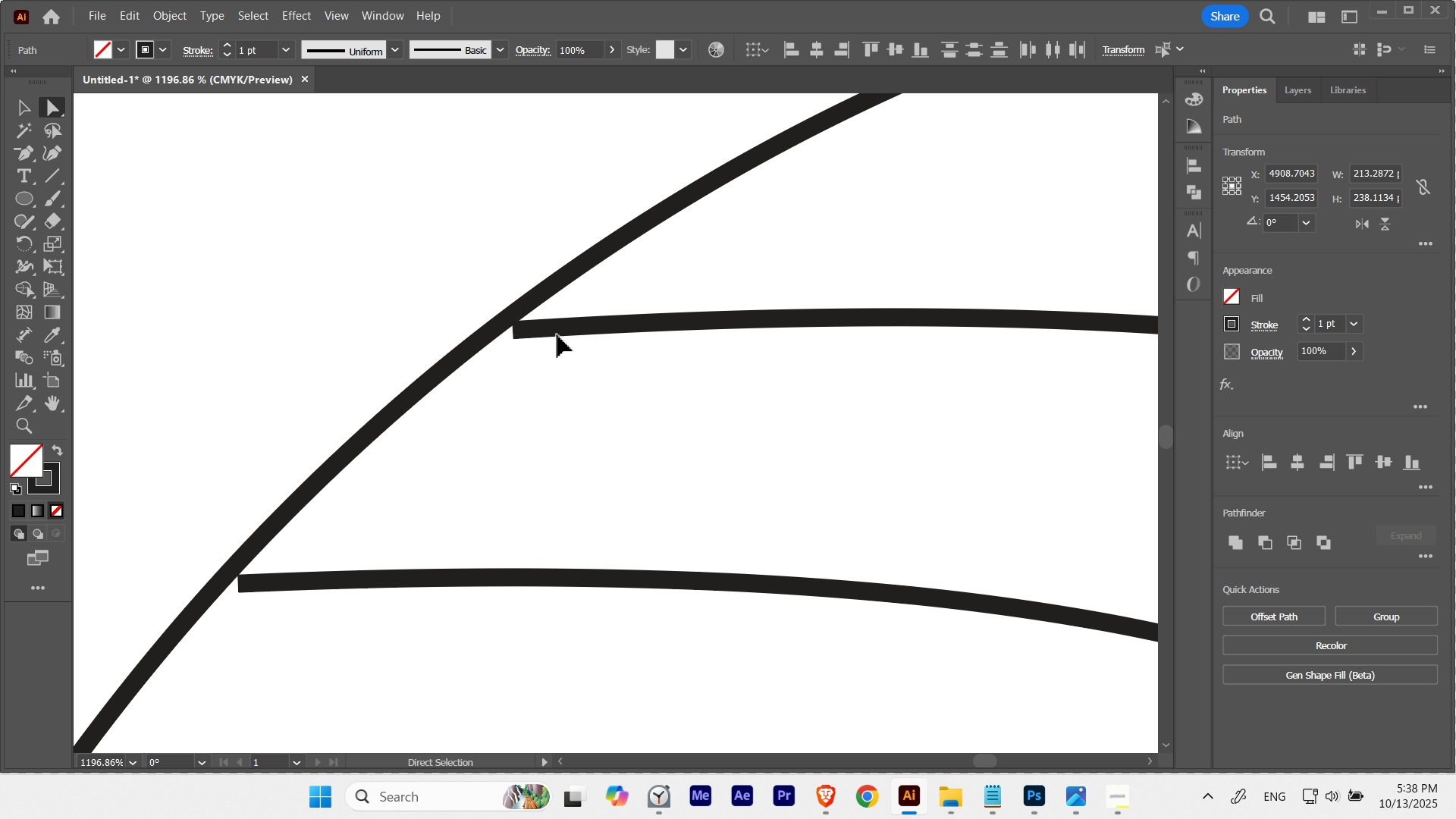 
key(Control+Y)
 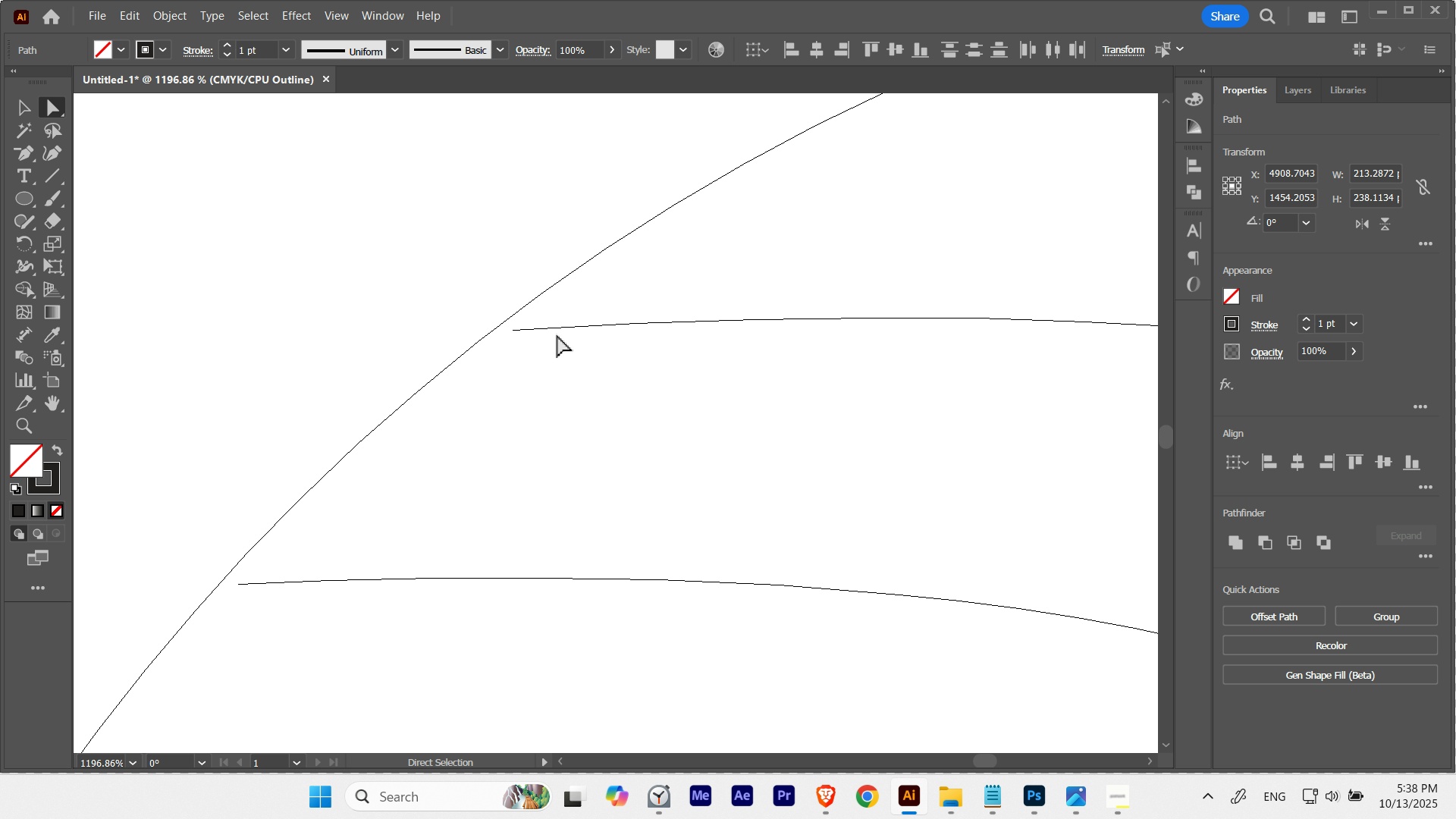 
type(AA)
 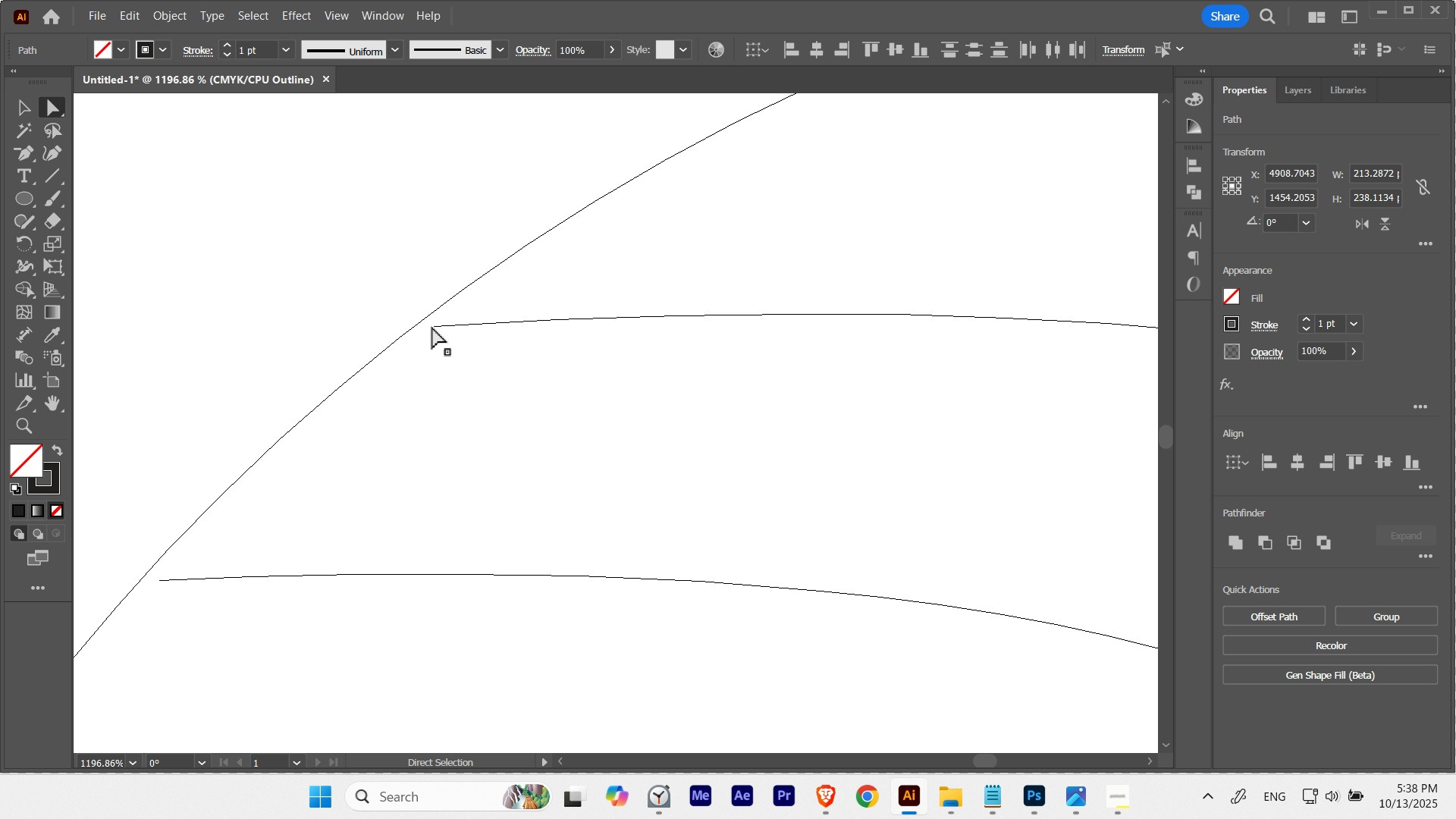 
hold_key(key=Space, duration=0.92)
 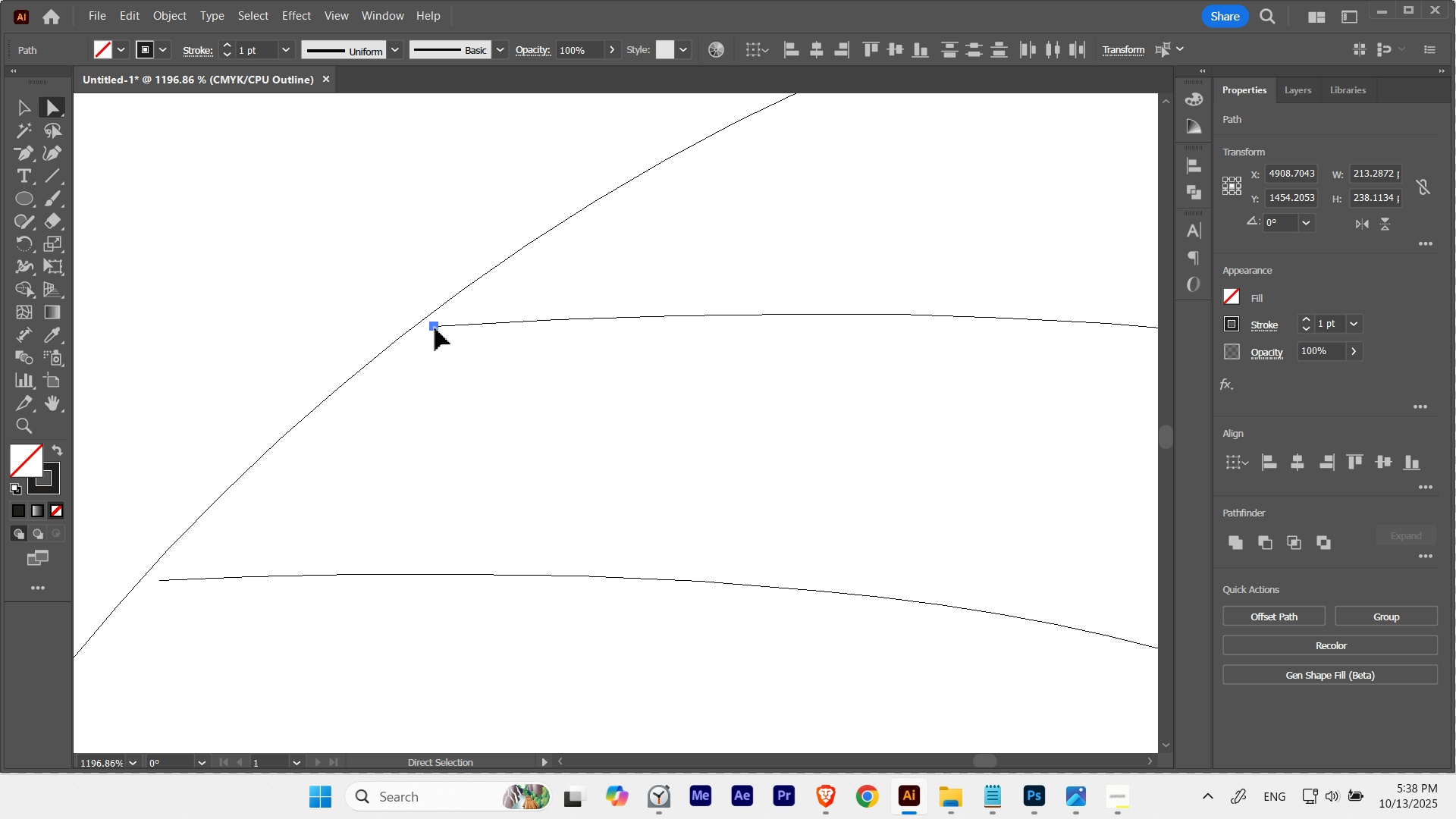 
left_click([435, 328])
 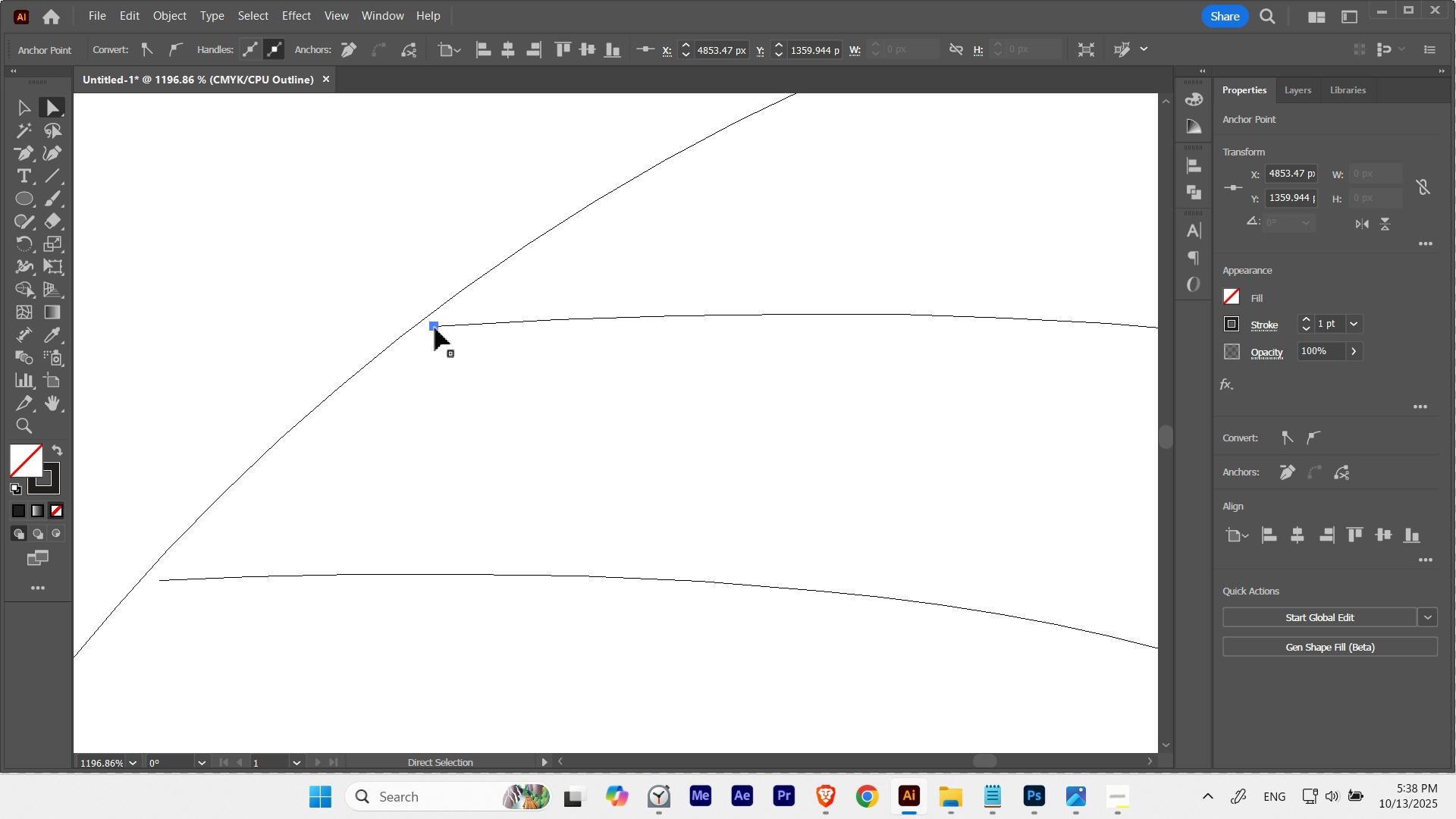 
key(Control+U)
 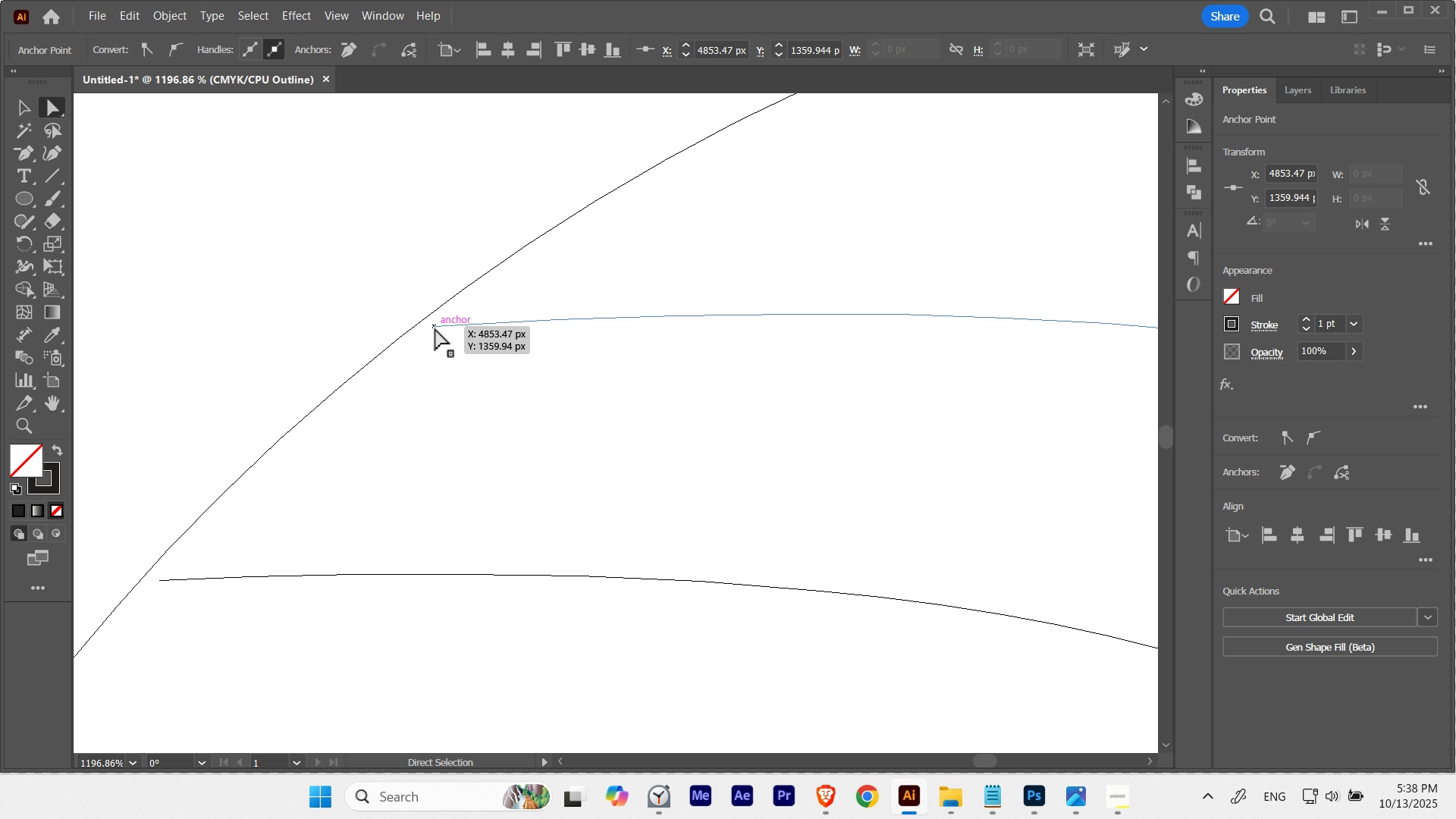 
key(A)
 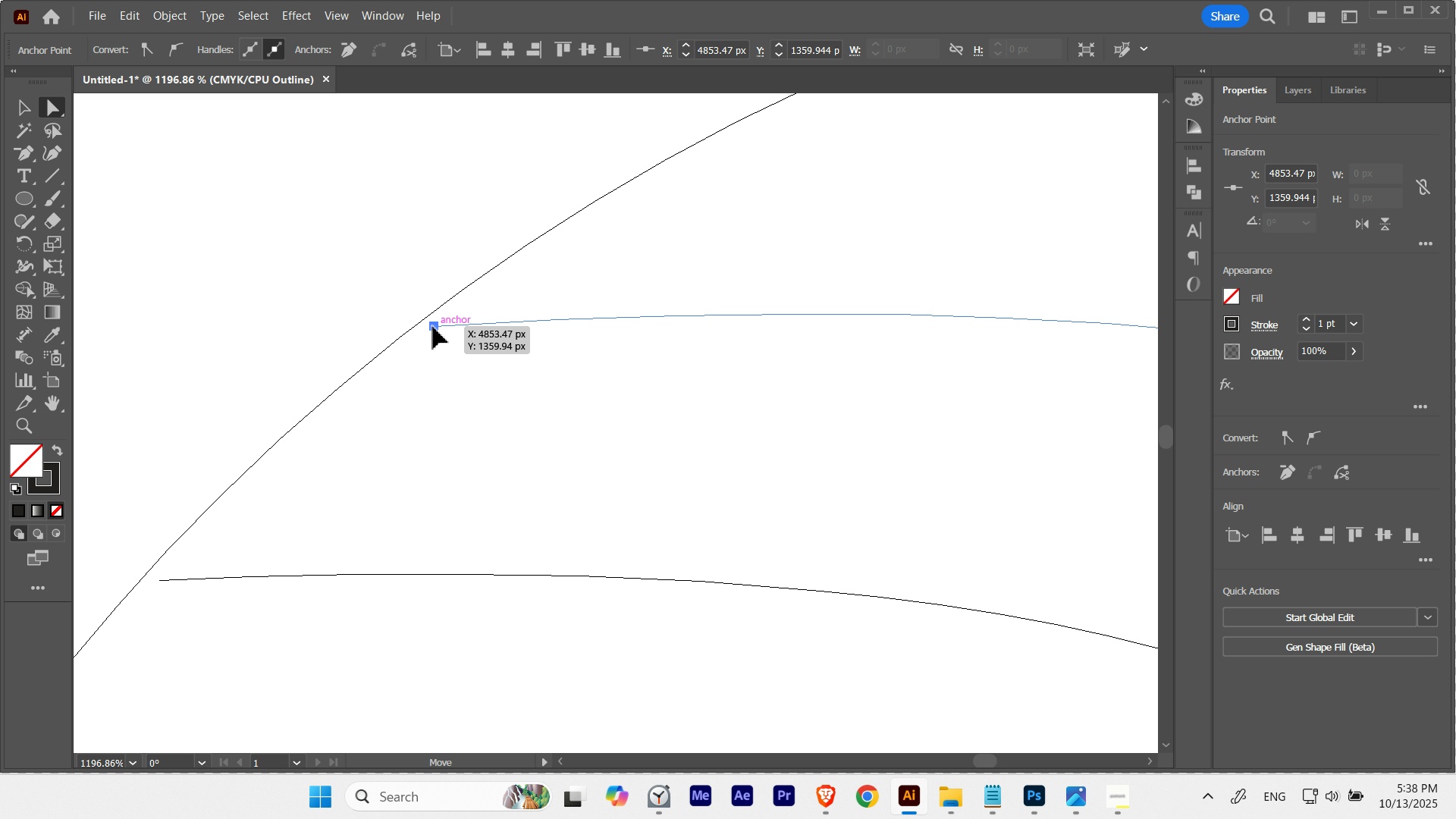 
left_click([433, 327])
 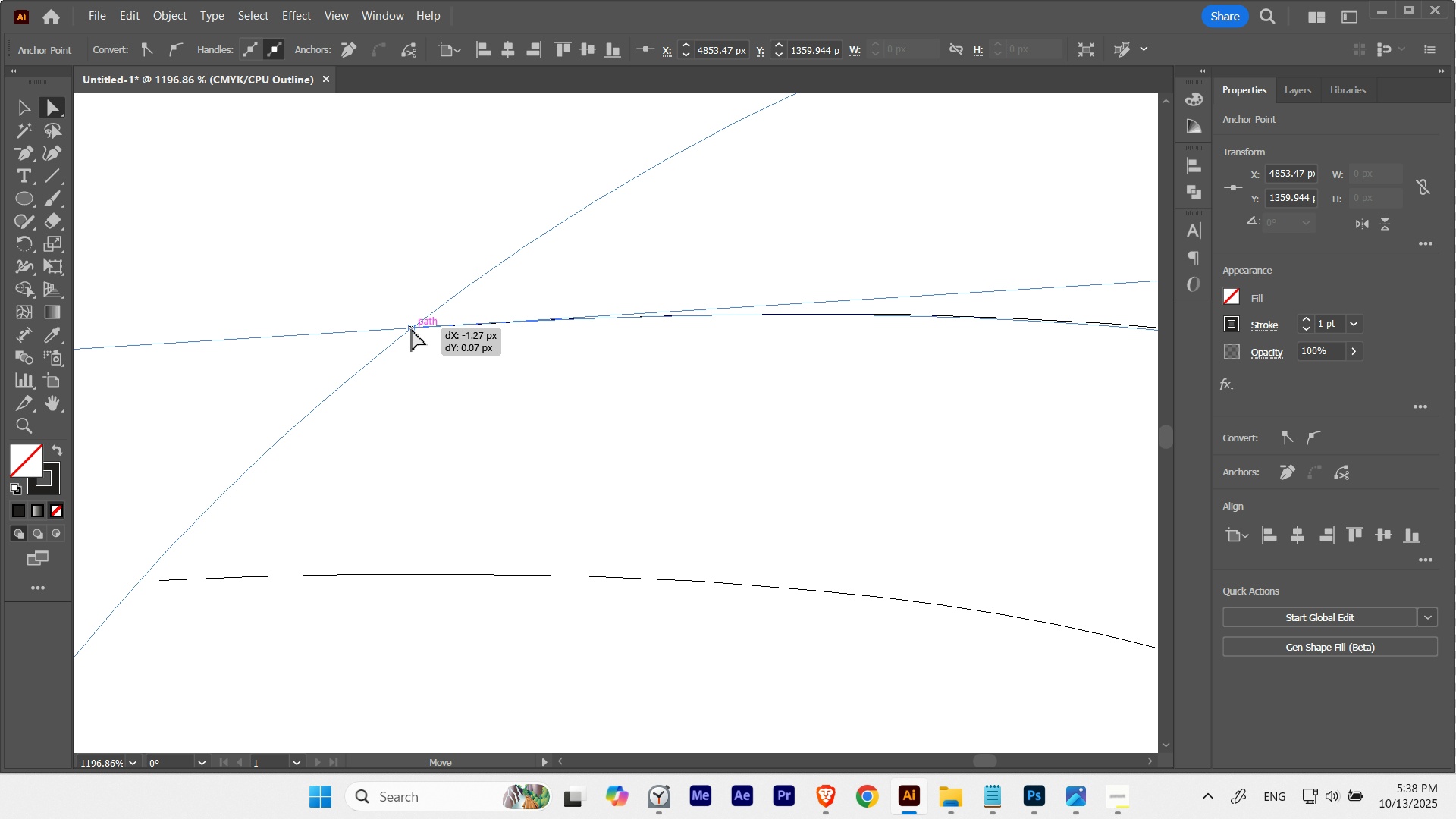 
hold_key(key=Space, duration=0.91)
 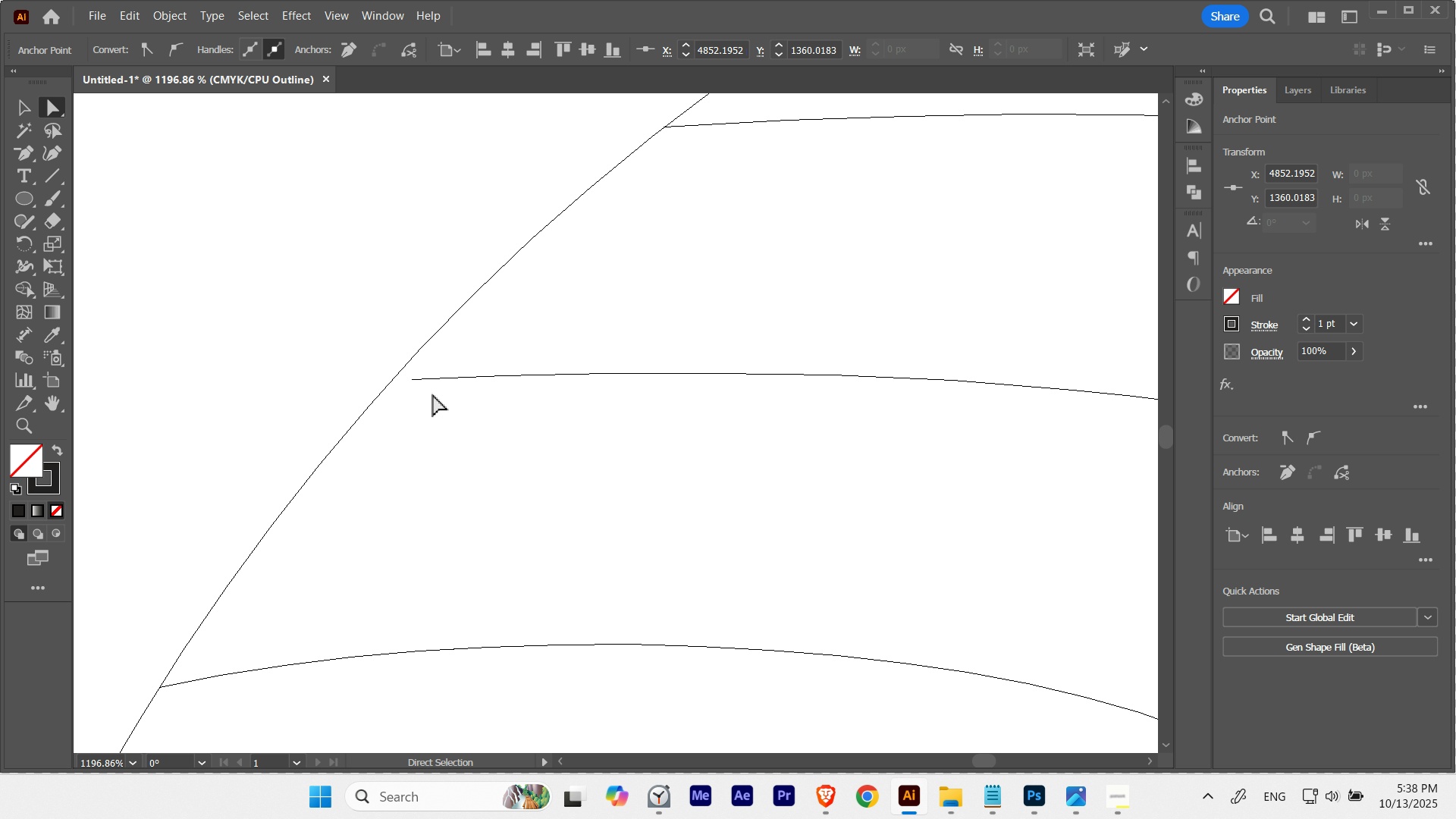 
key(A)
 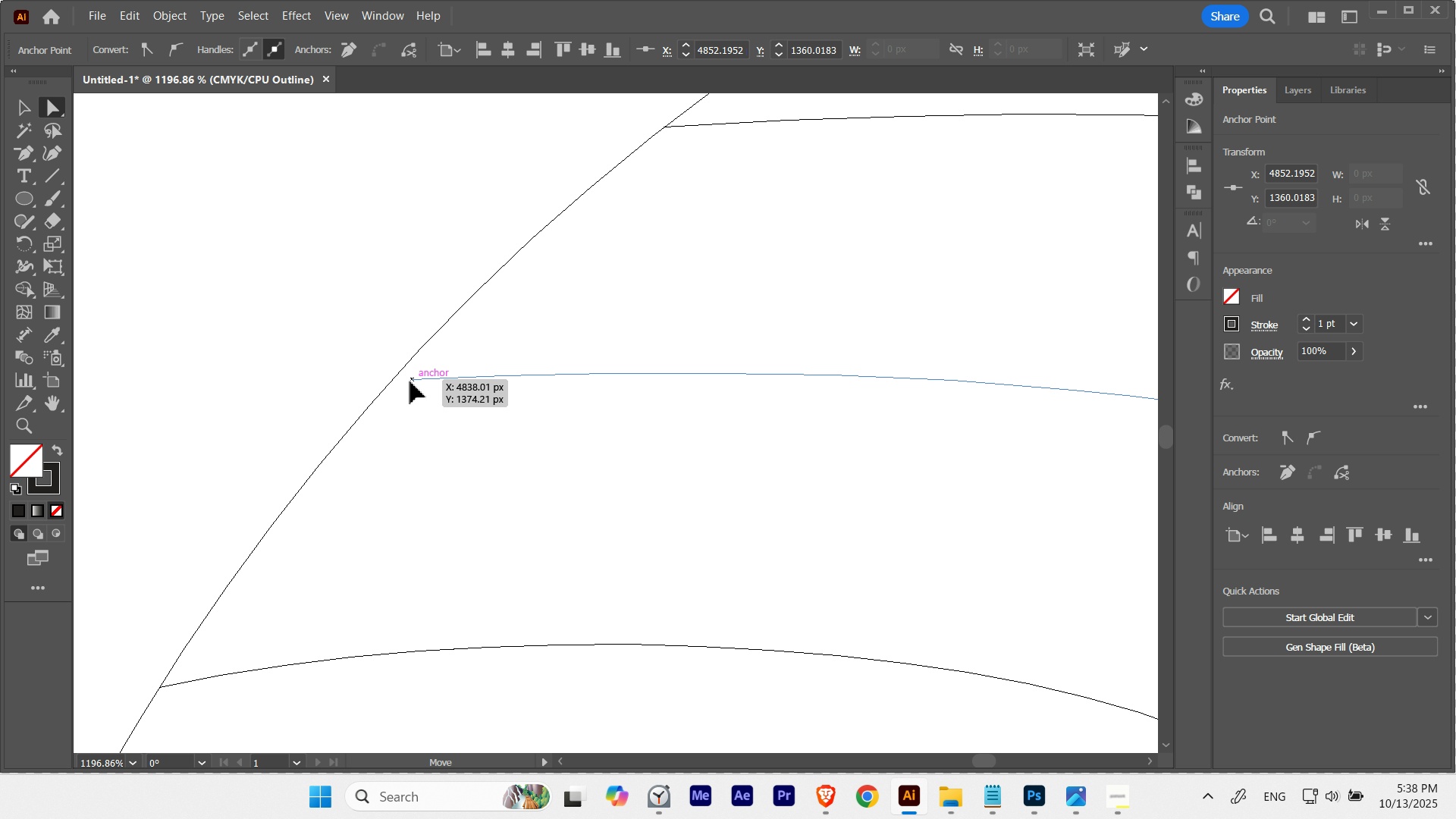 
left_click([410, 381])
 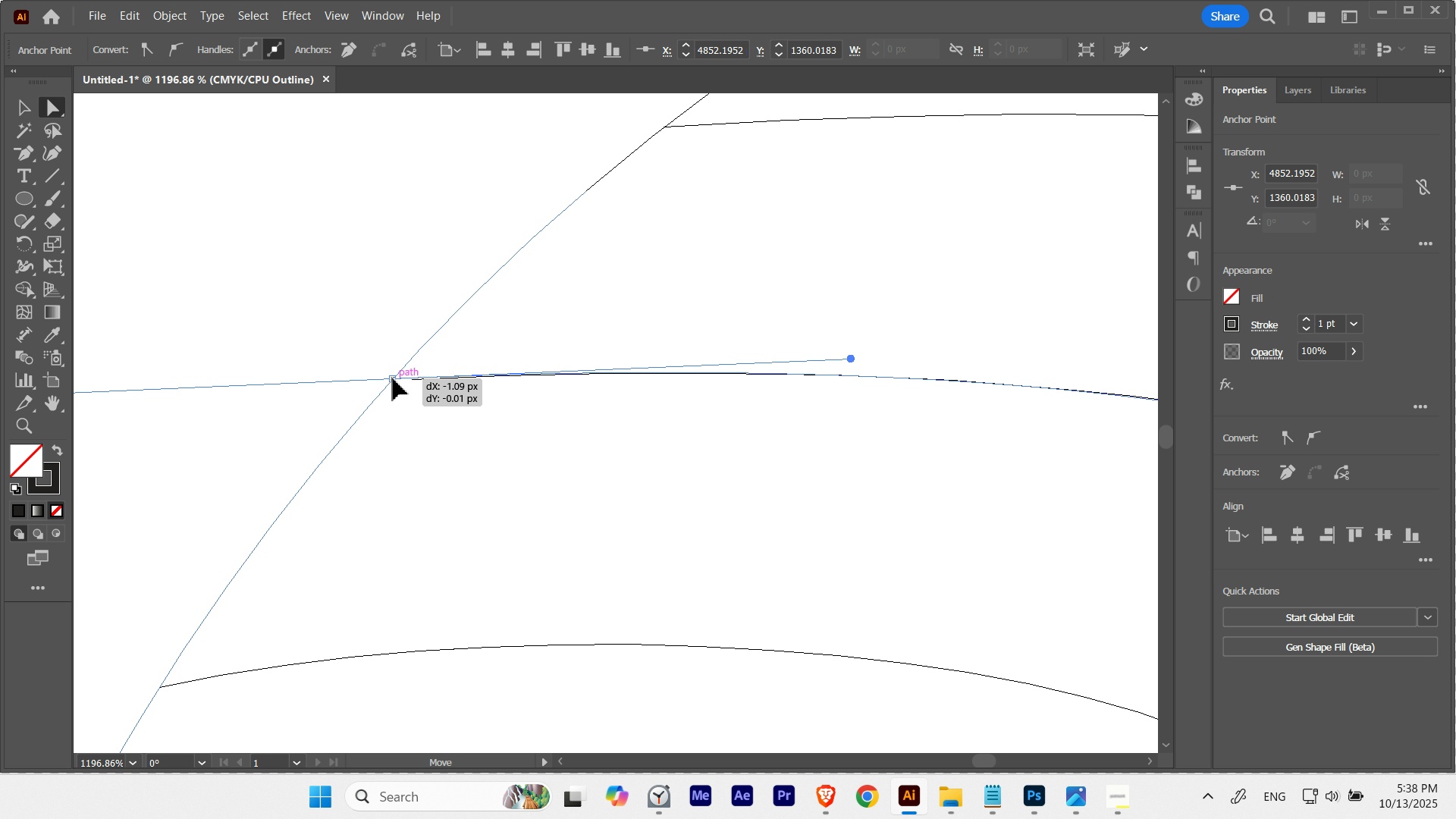 
wait(7.59)
 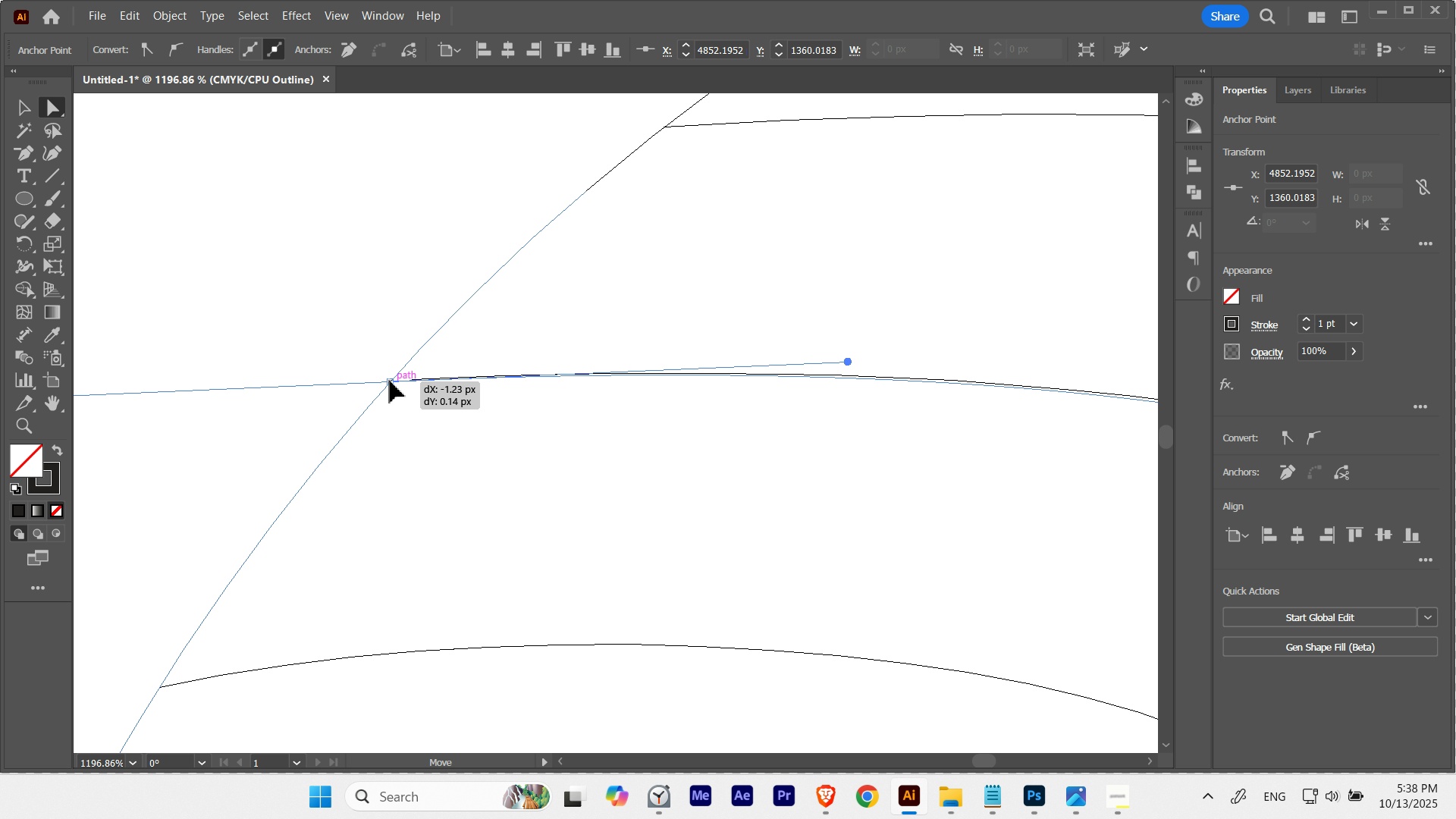 
hold_key(key=ControlLeft, duration=1.75)
 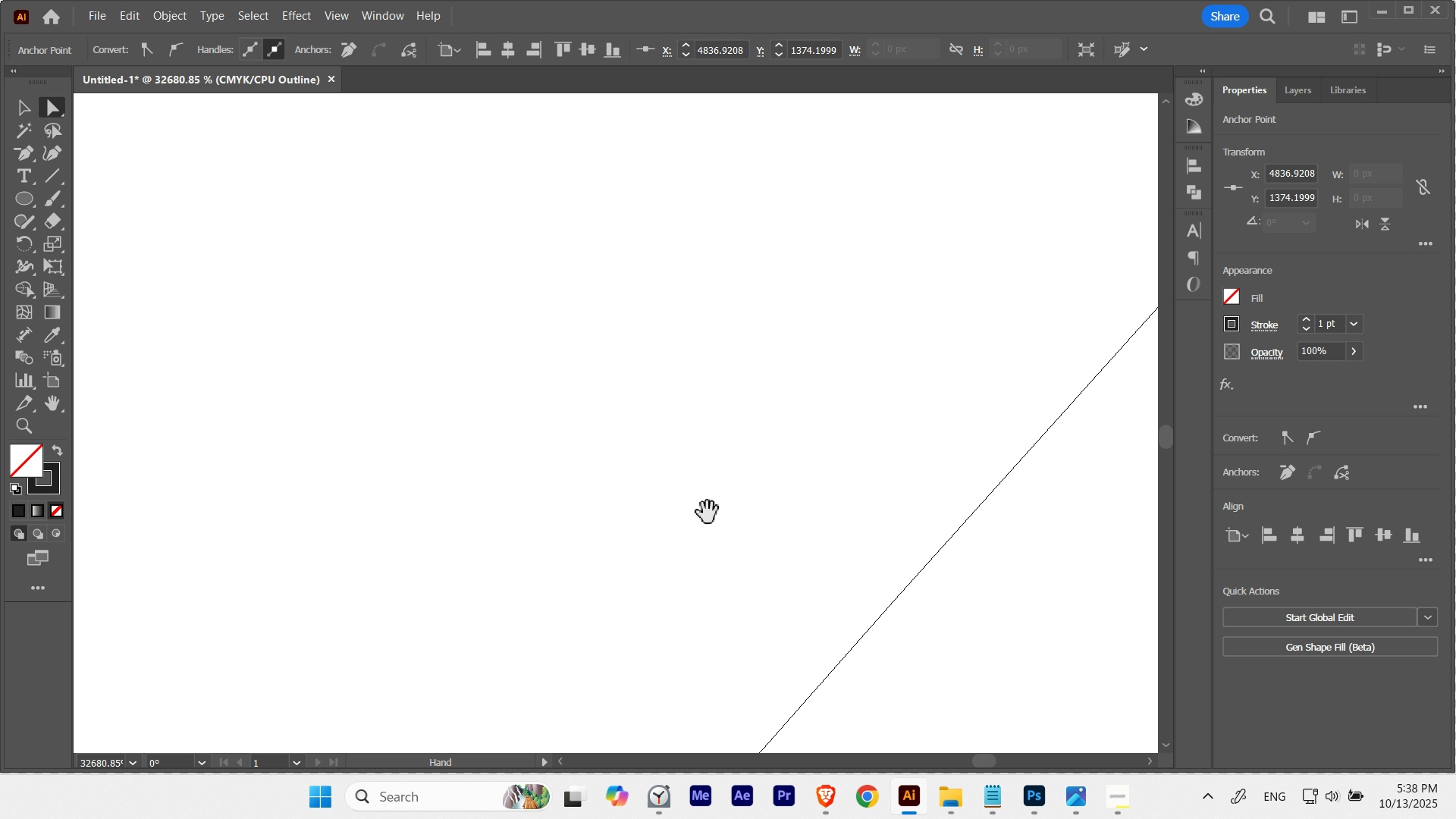 
hold_key(key=Space, duration=1.52)
 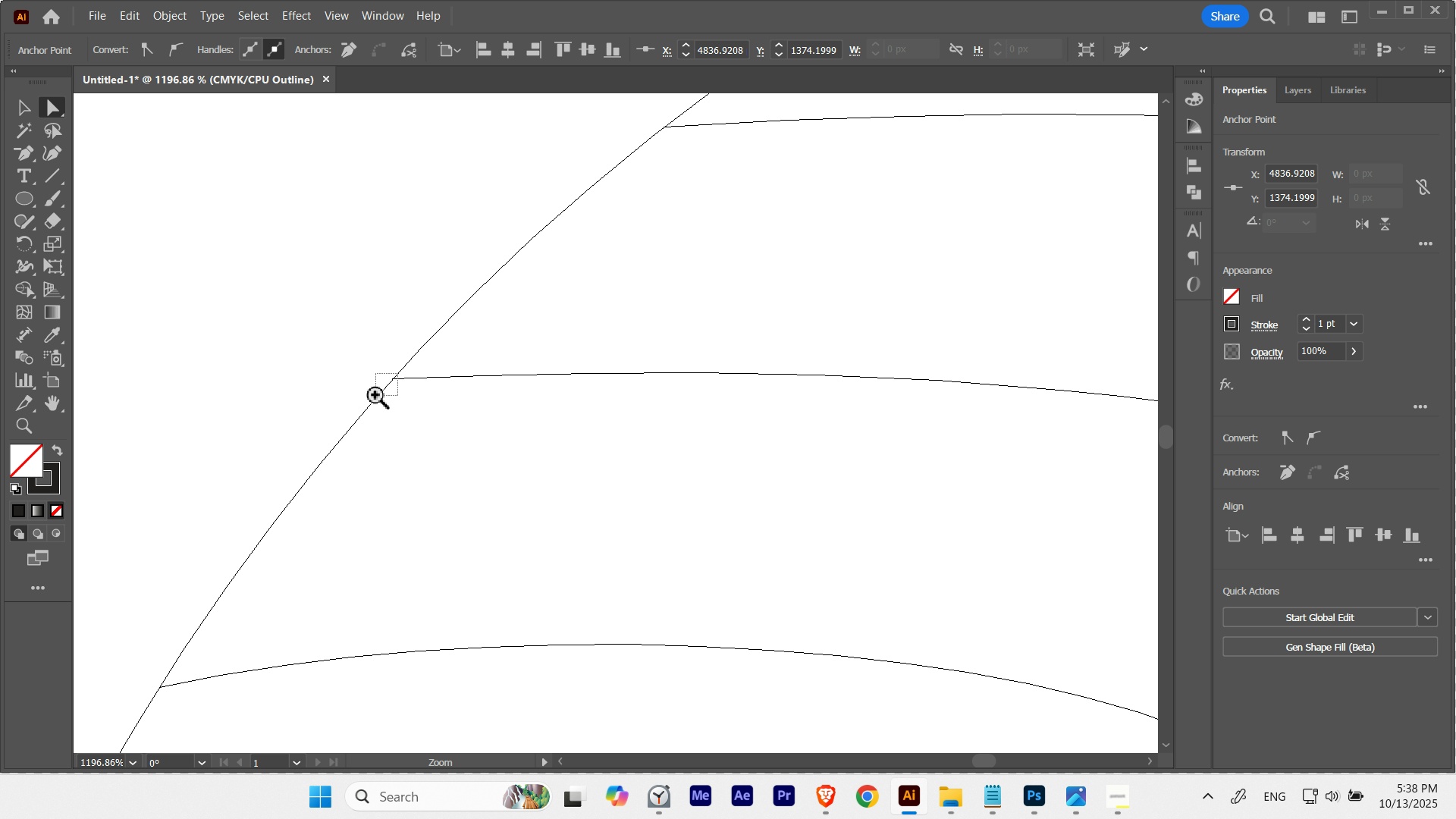 
hold_key(key=Space, duration=1.5)
 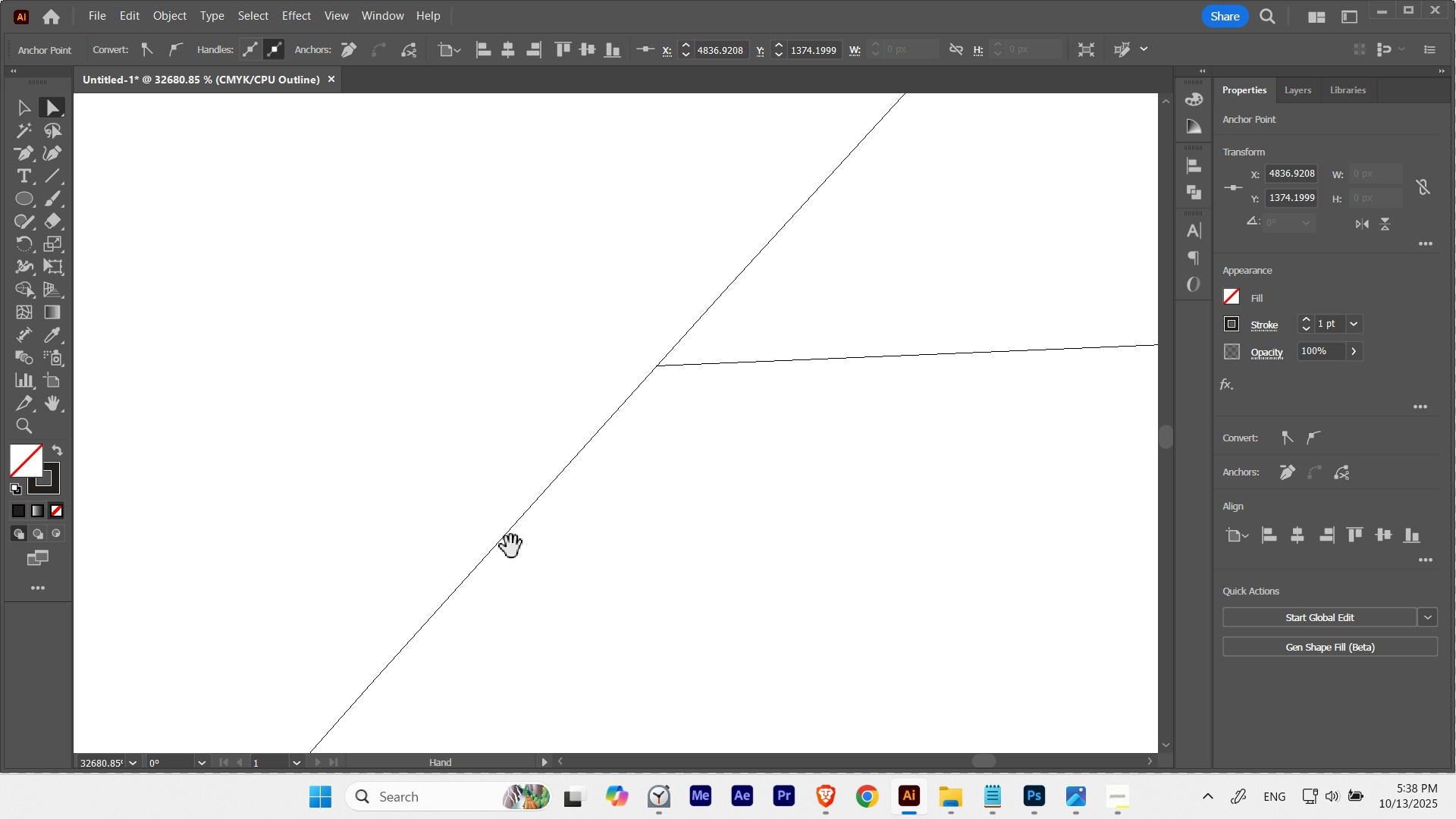 
hold_key(key=Space, duration=0.59)
 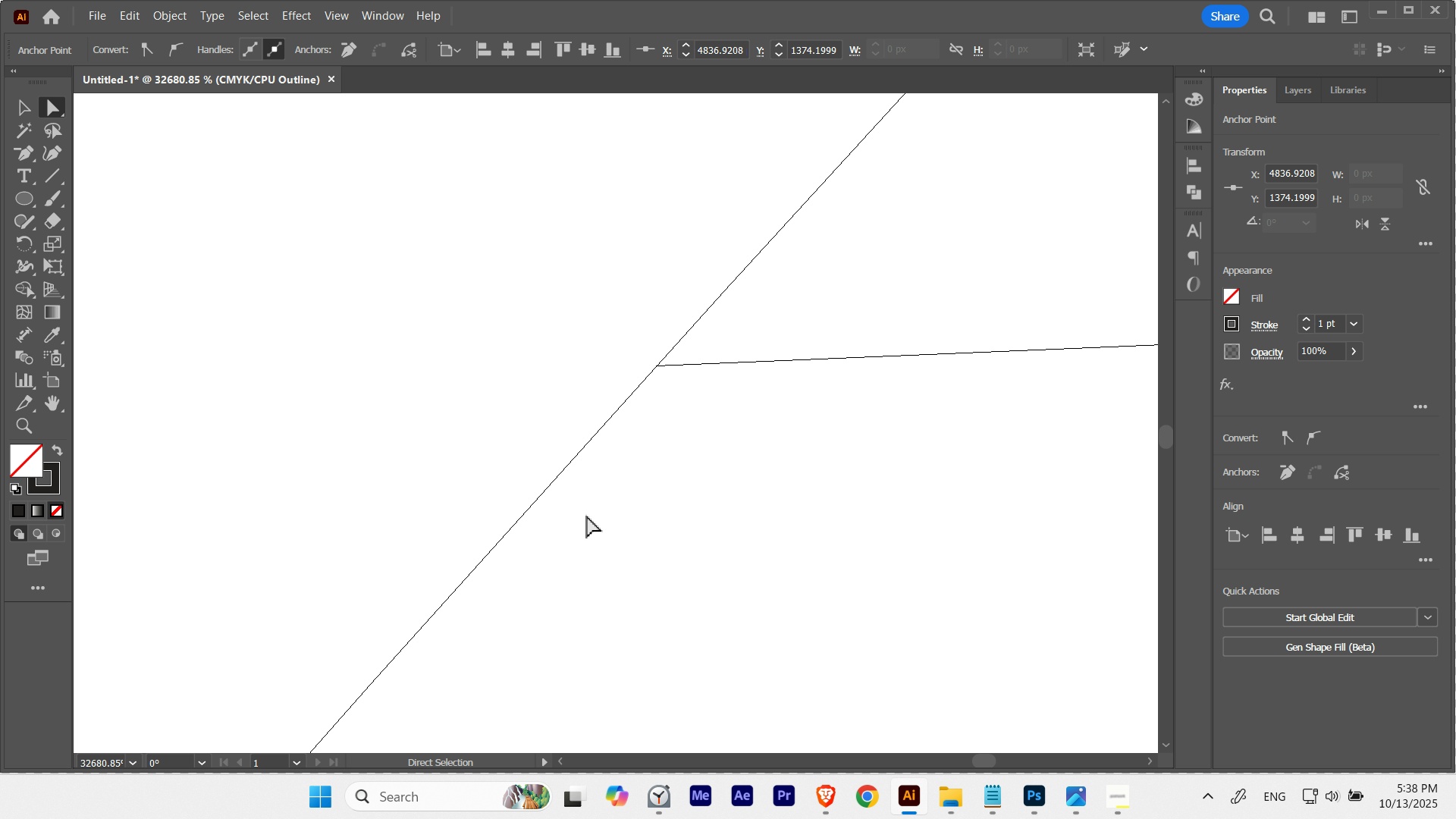 
key(Control+ControlLeft)
 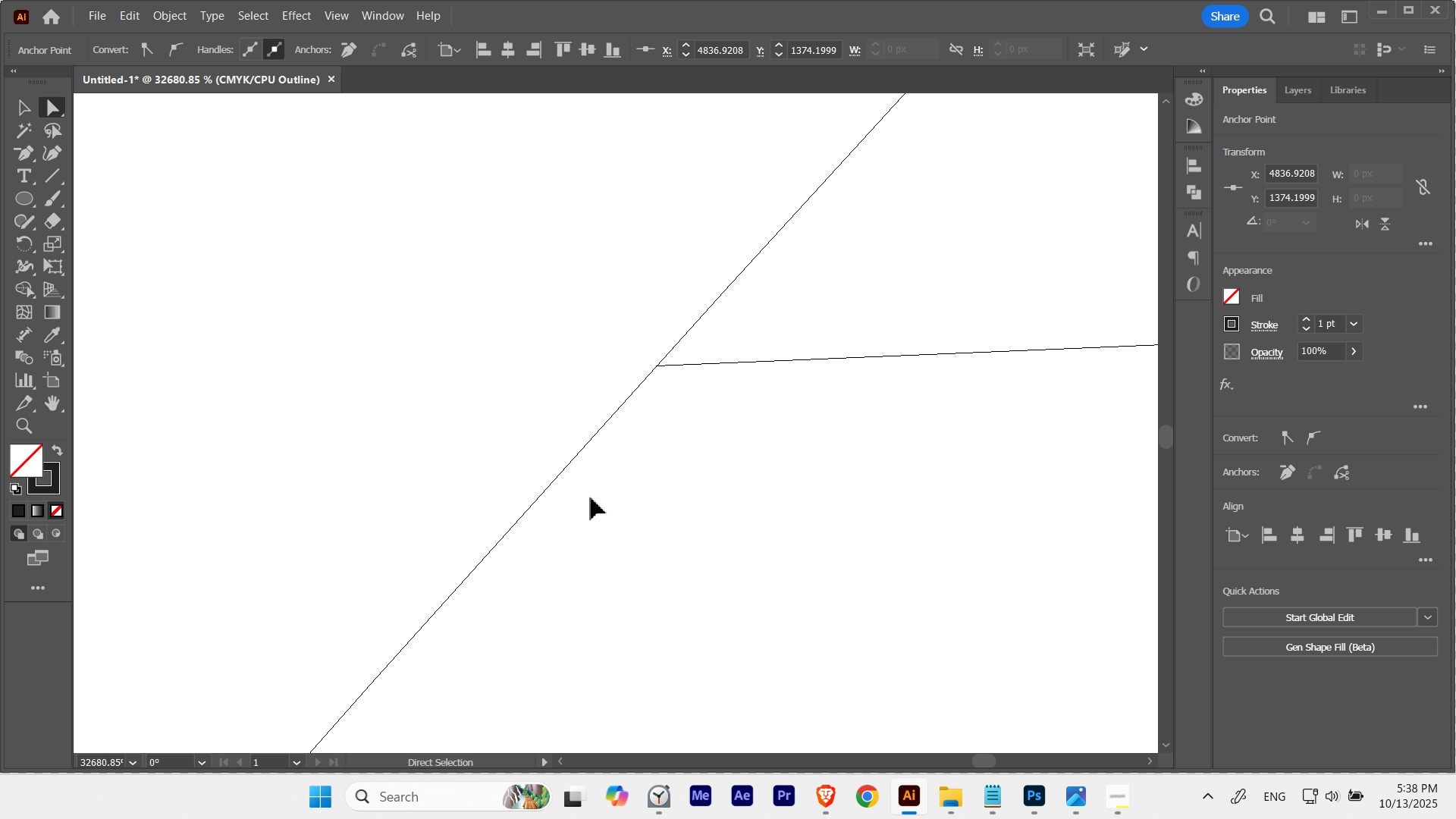 
key(Control+Y)
 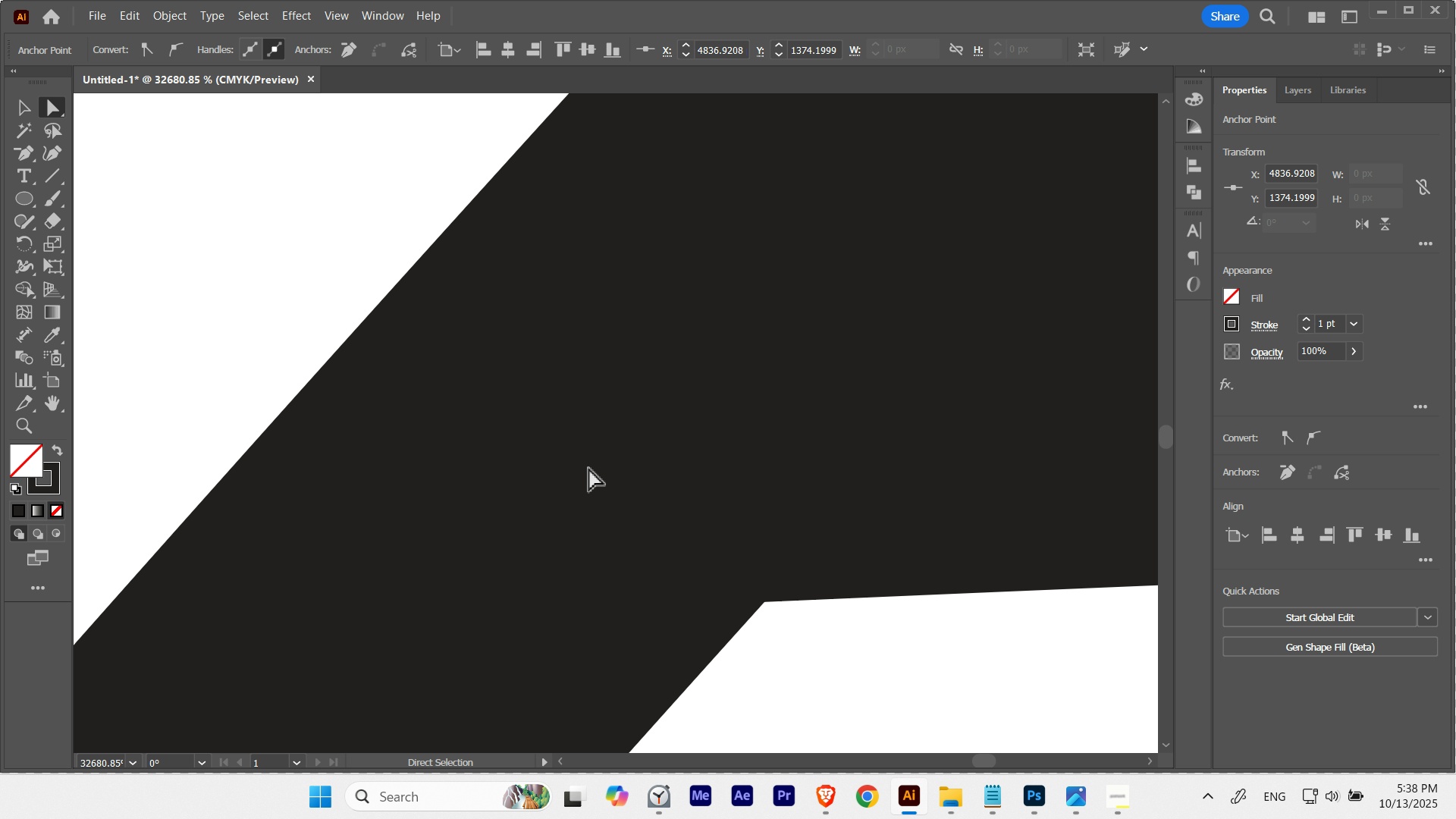 
hold_key(key=Space, duration=1.68)
 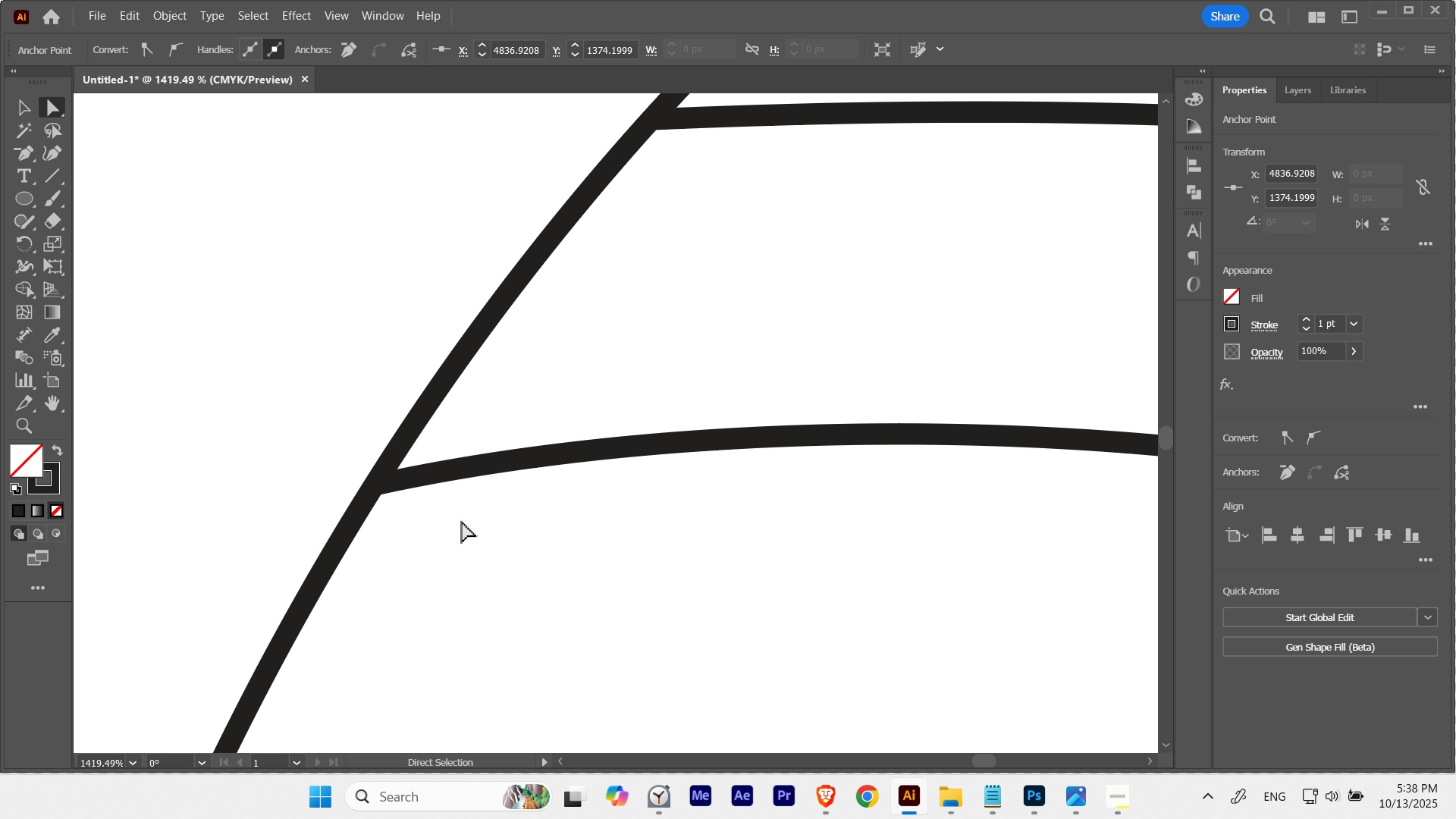 
hold_key(key=ControlLeft, duration=0.79)
 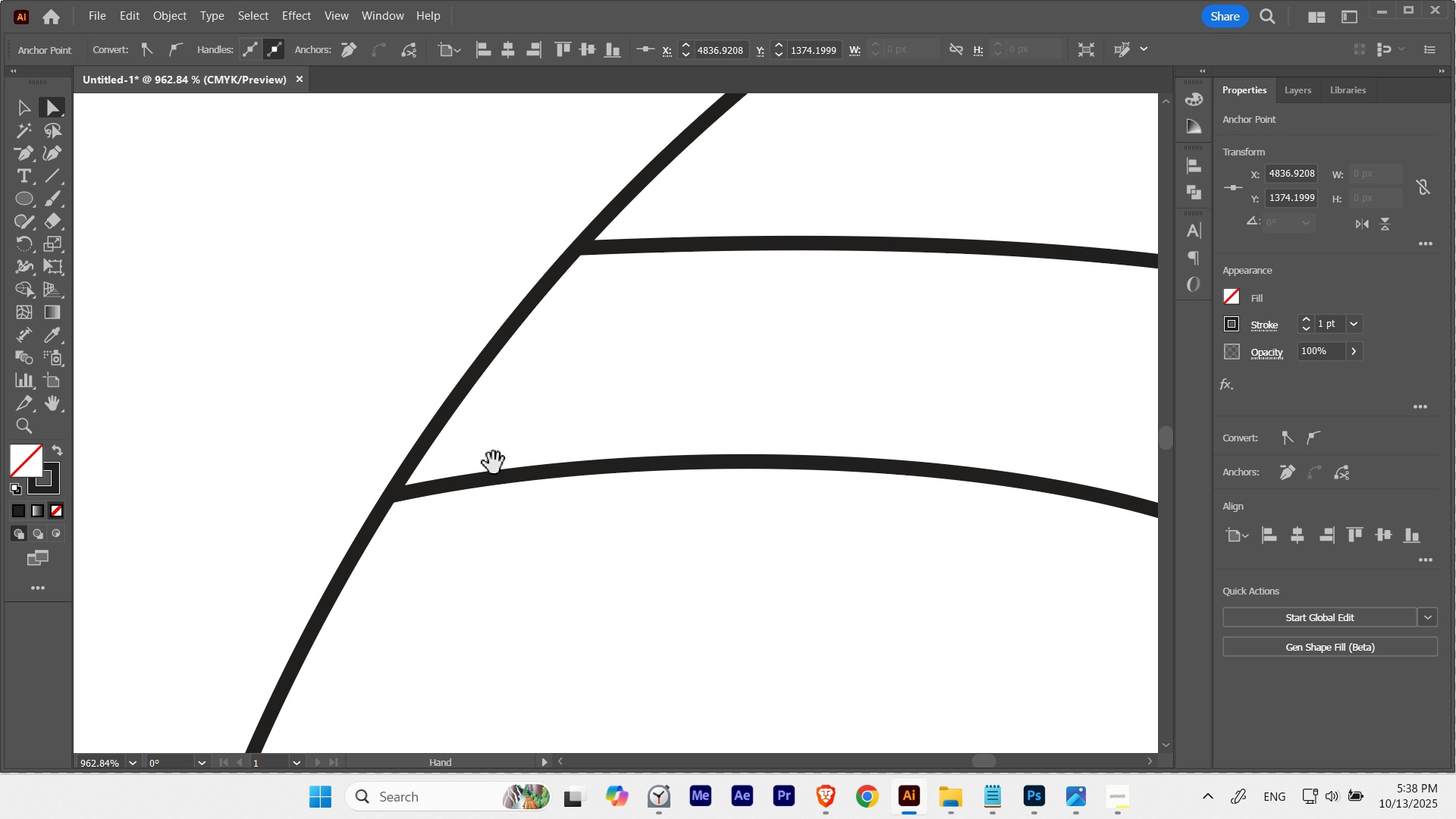 
key(Control+ControlLeft)
 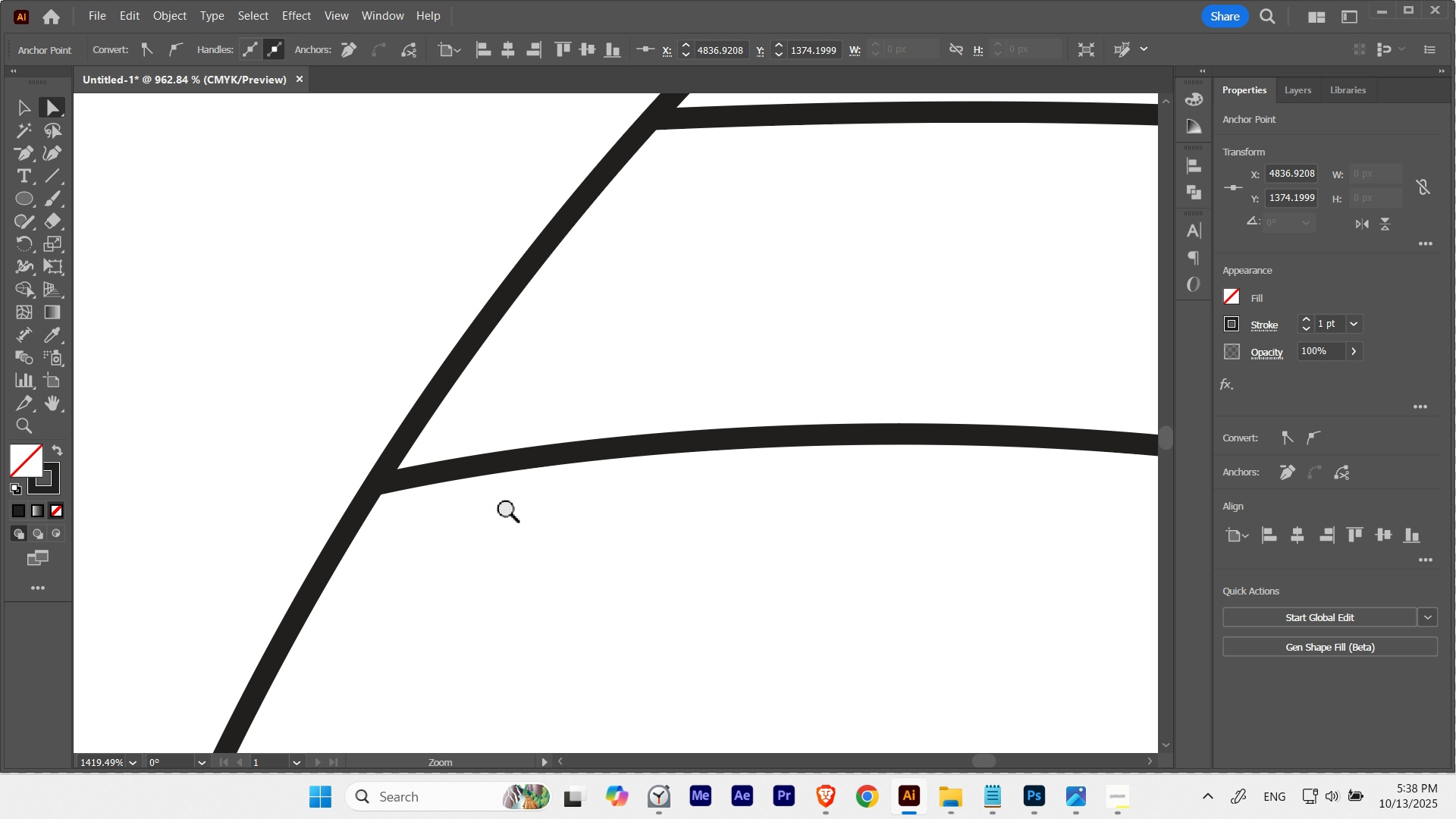 
key(A)
 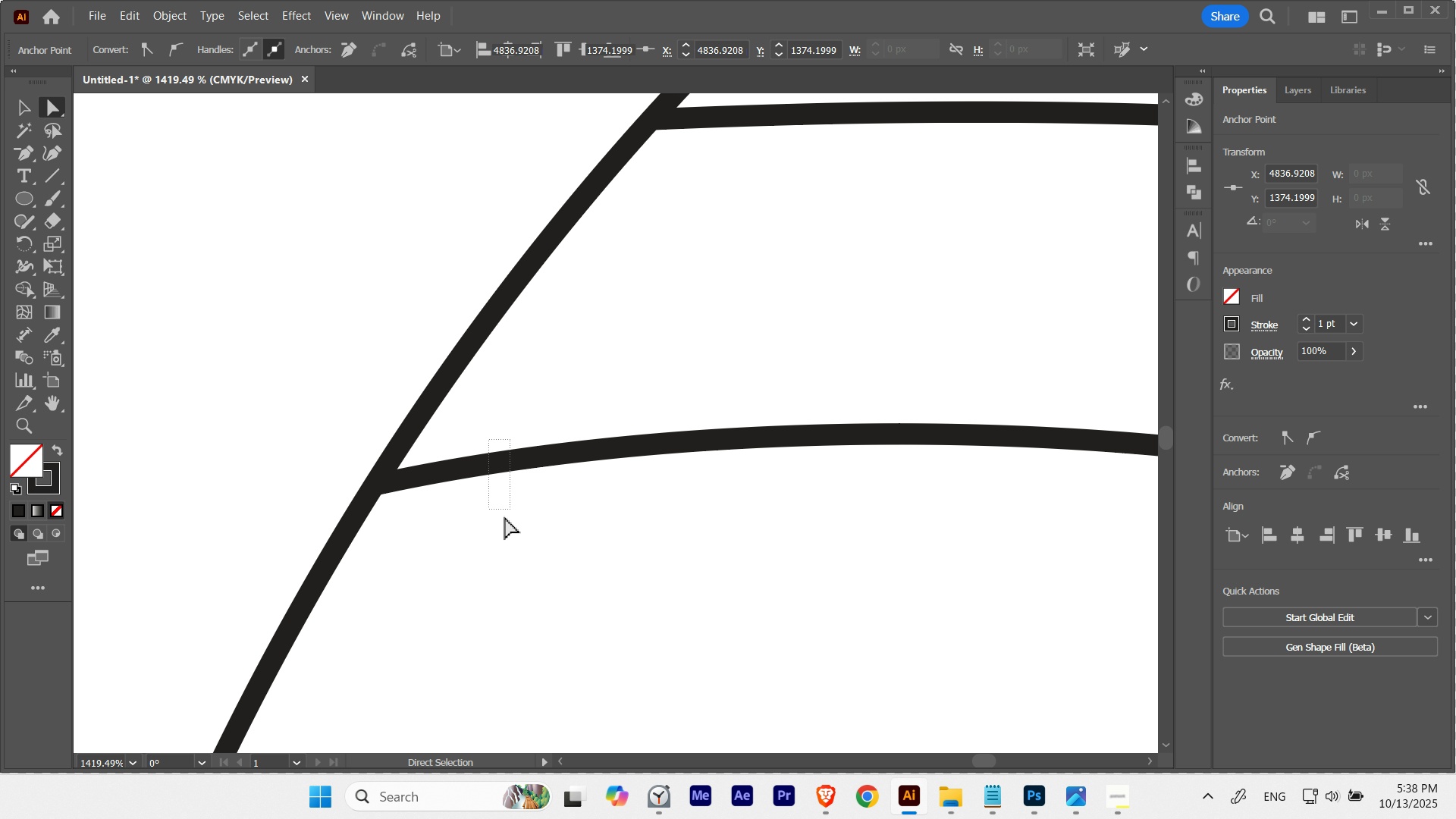 
hold_key(key=ControlLeft, duration=0.43)
 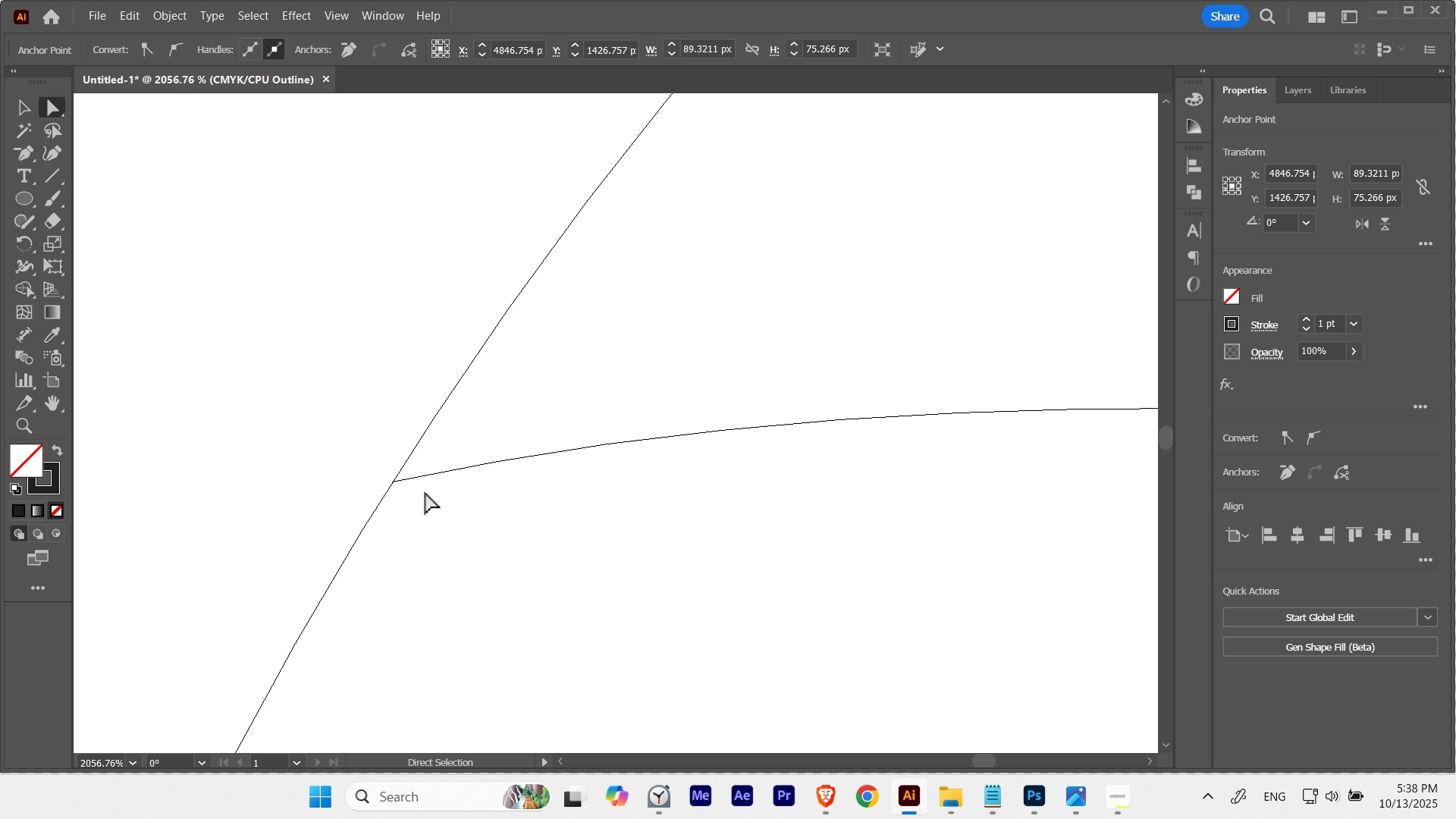 
hold_key(key=Space, duration=0.47)
 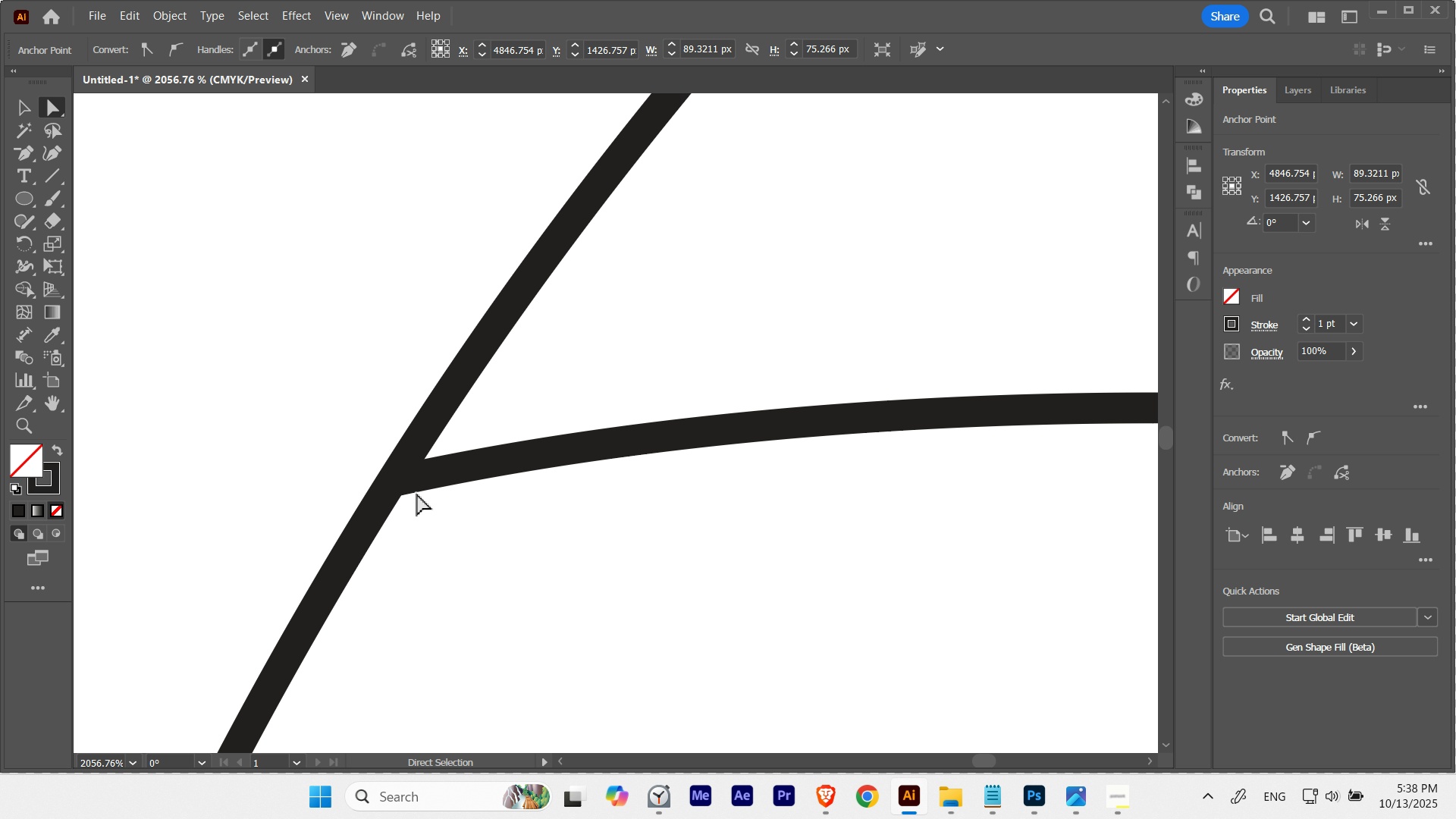 
key(Control+ControlLeft)
 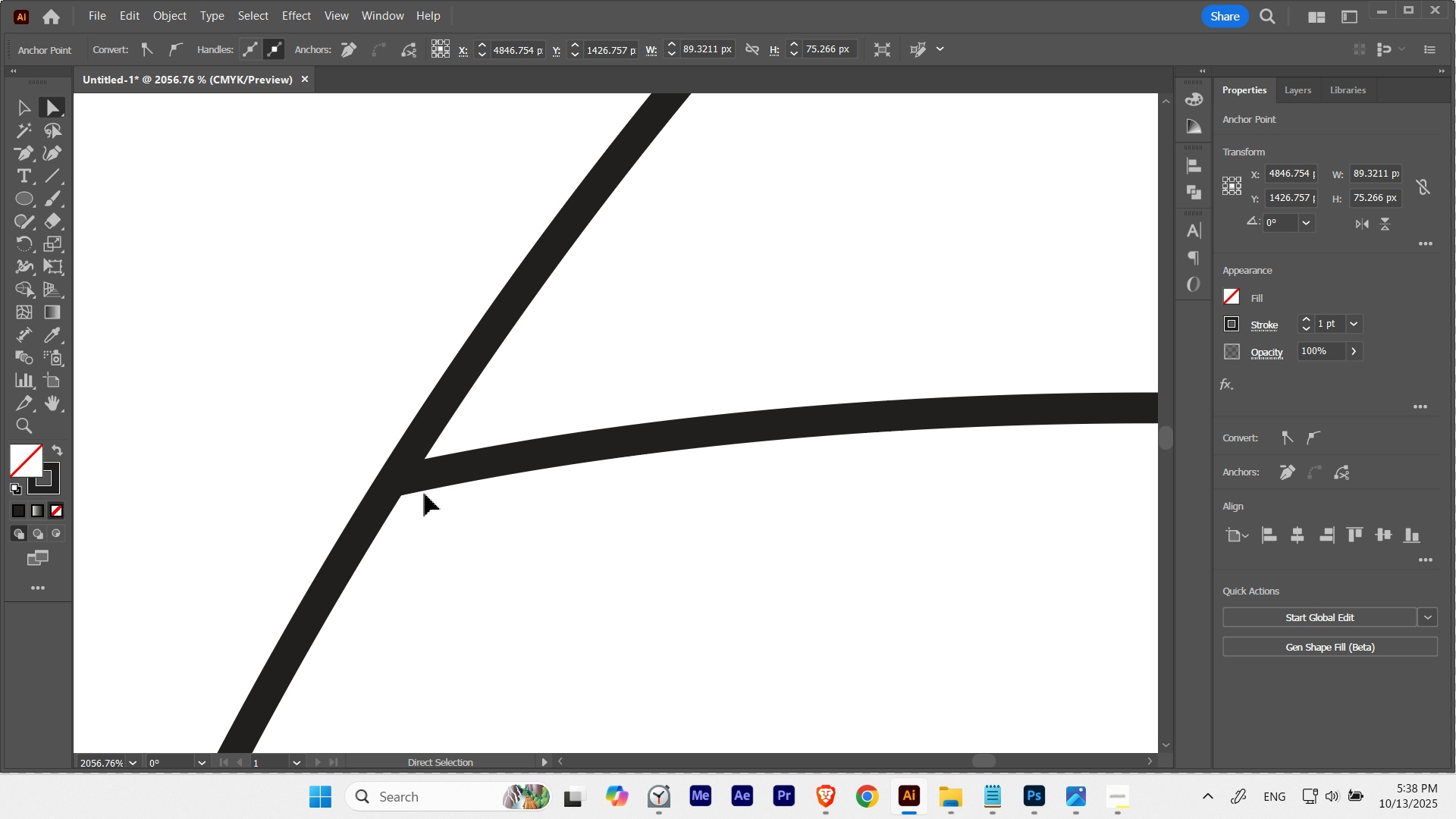 
key(Control+Y)
 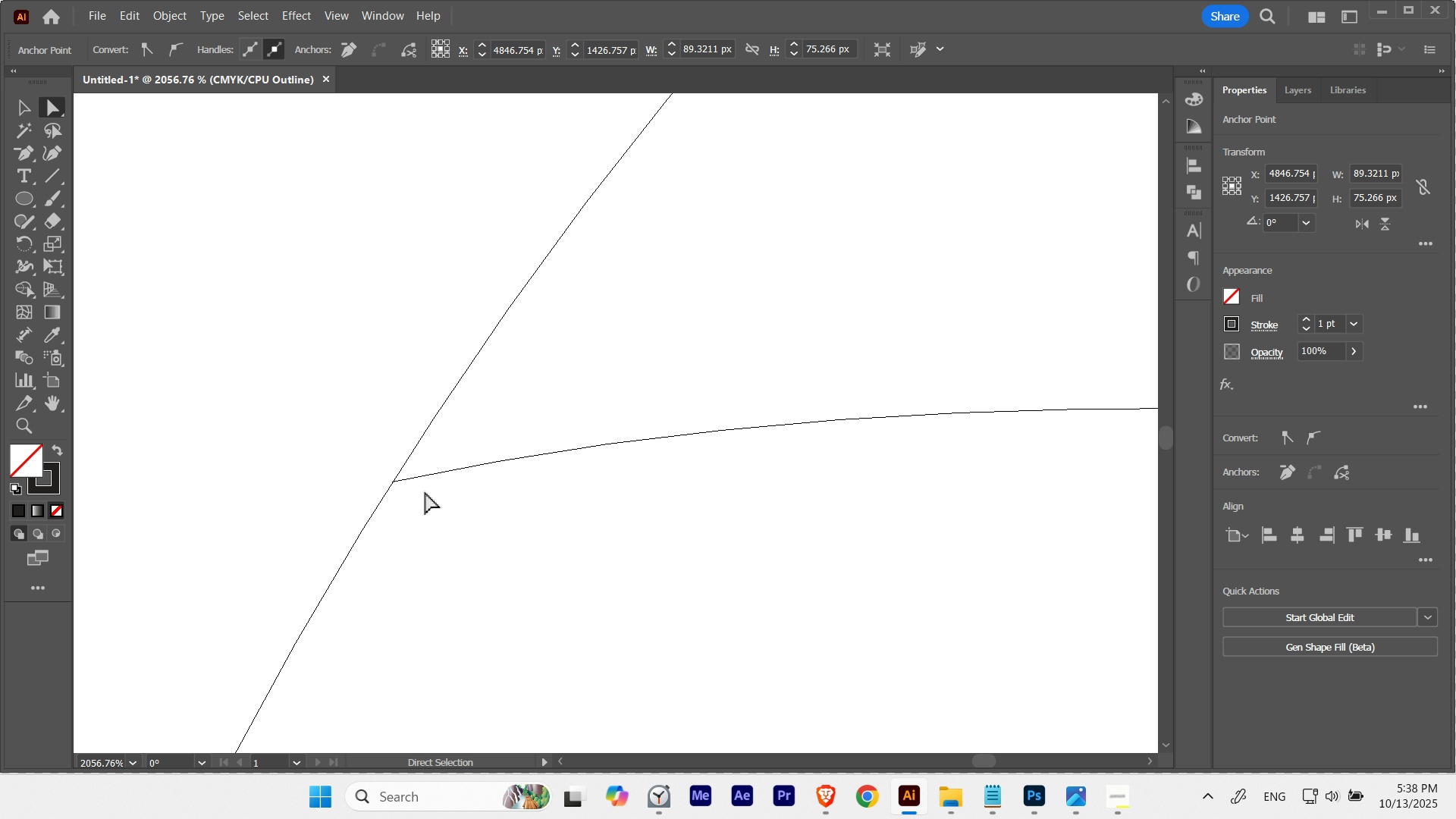 
key(A)
 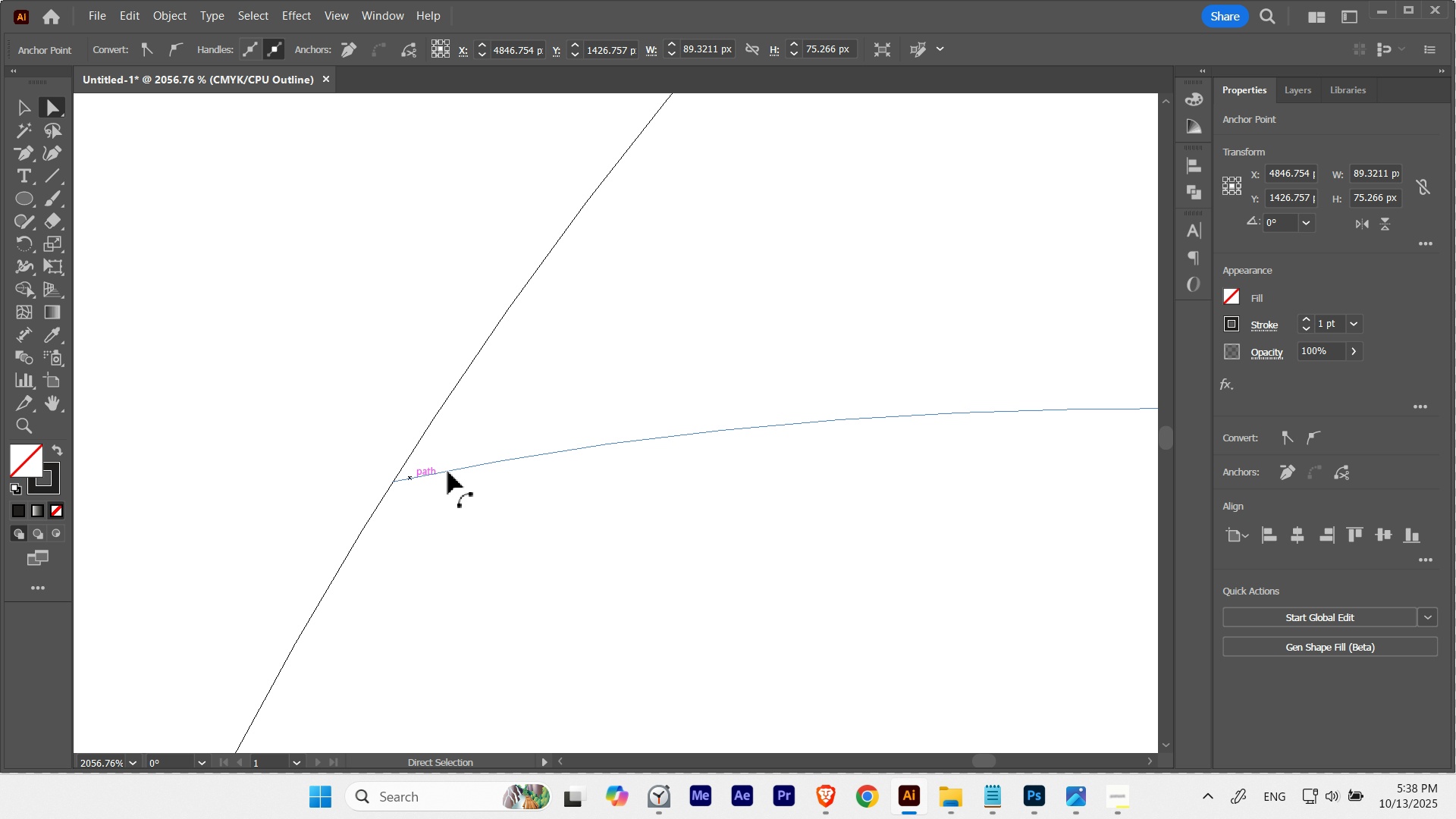 
key(Control+ControlLeft)
 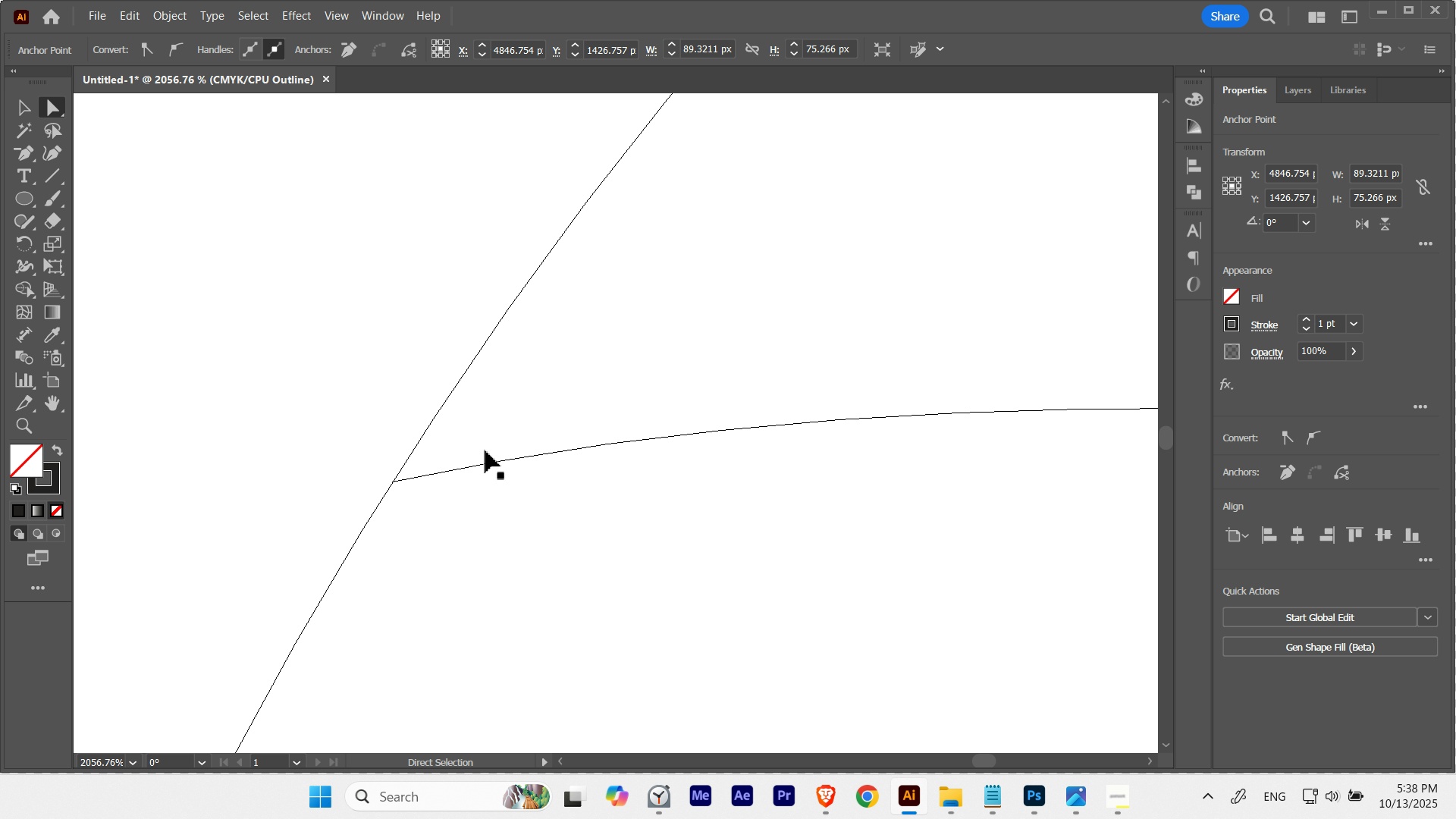 
key(Control+Y)
 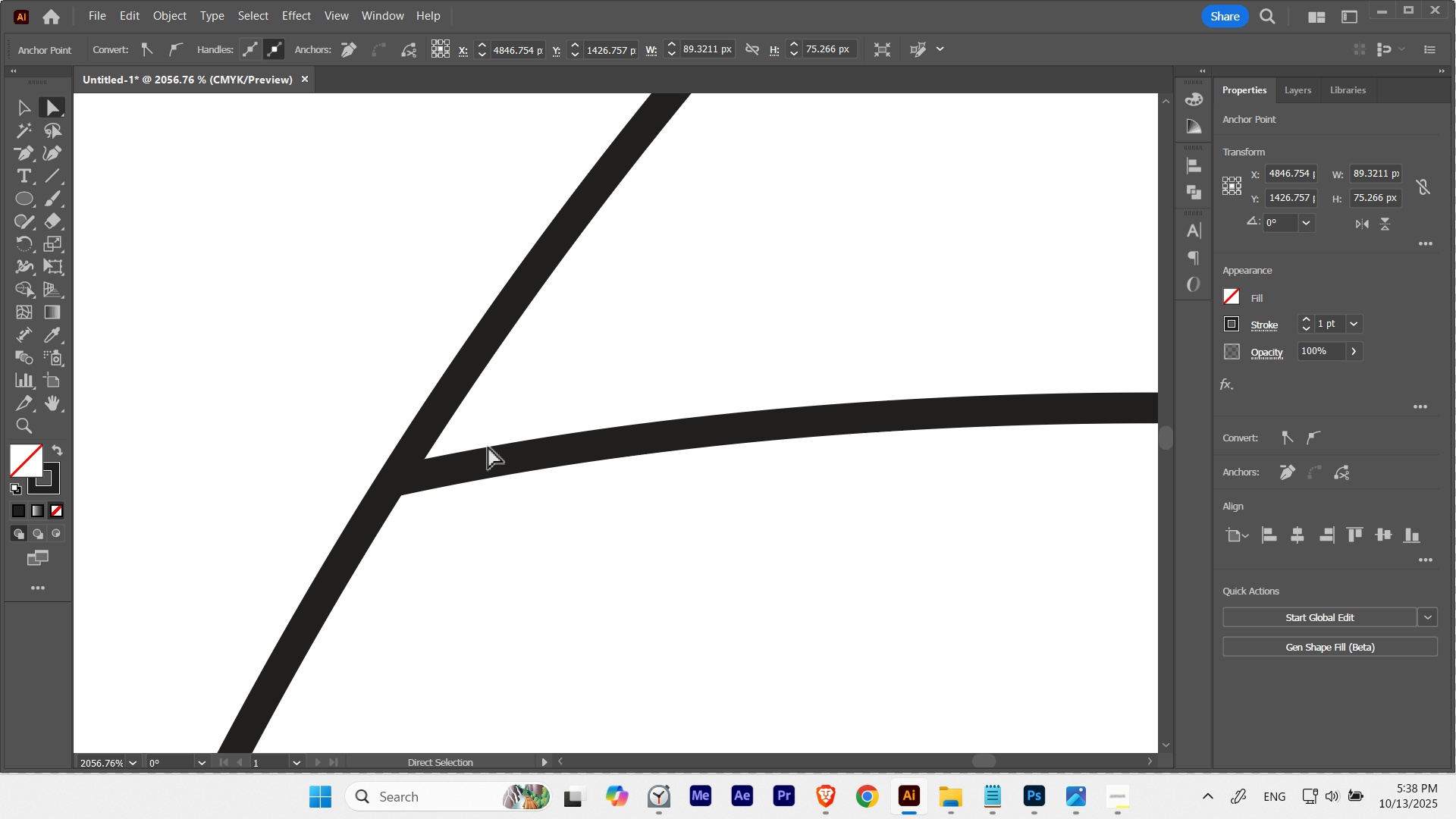 
hold_key(key=ControlLeft, duration=1.04)
 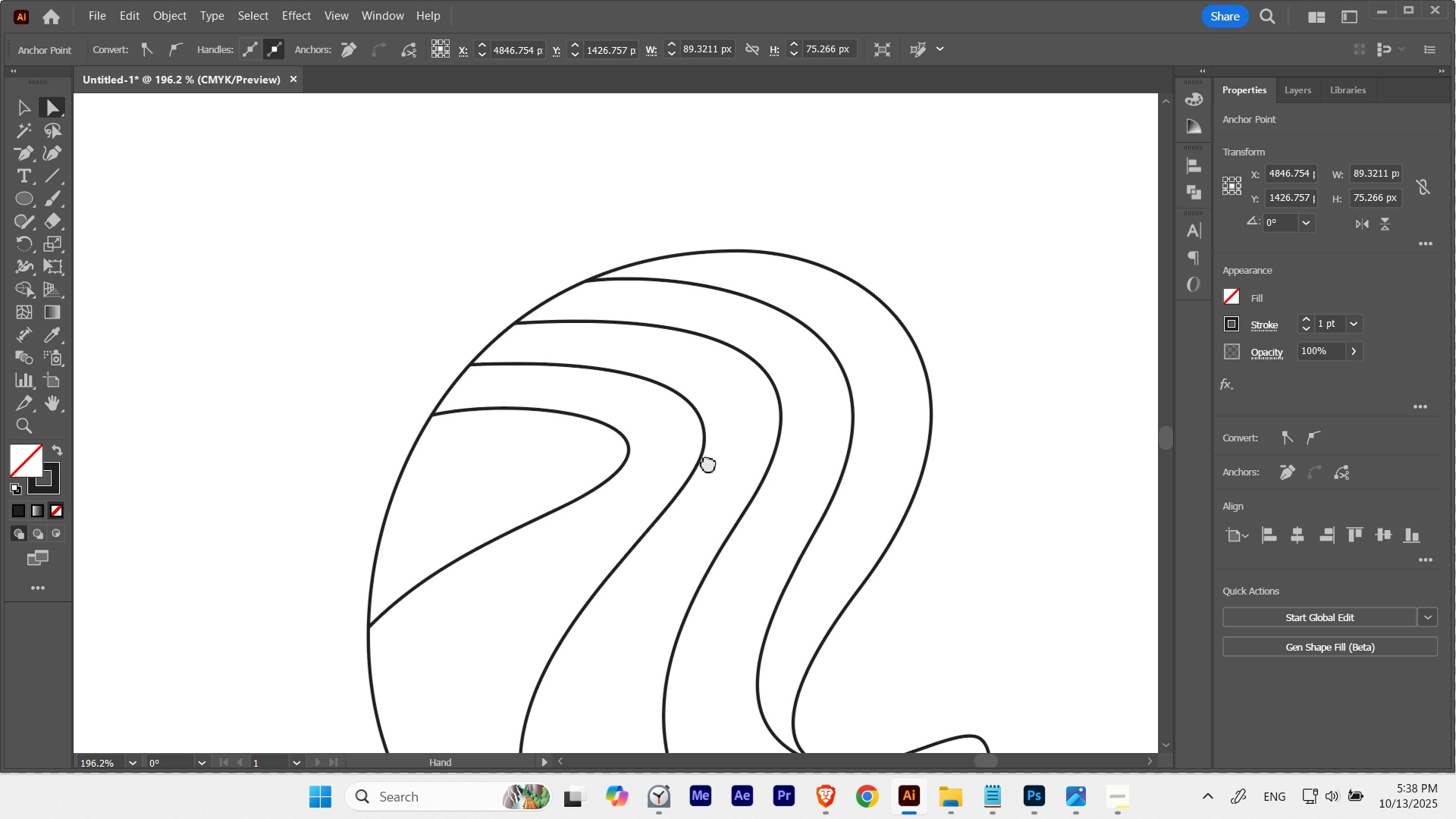 
hold_key(key=Space, duration=1.52)
 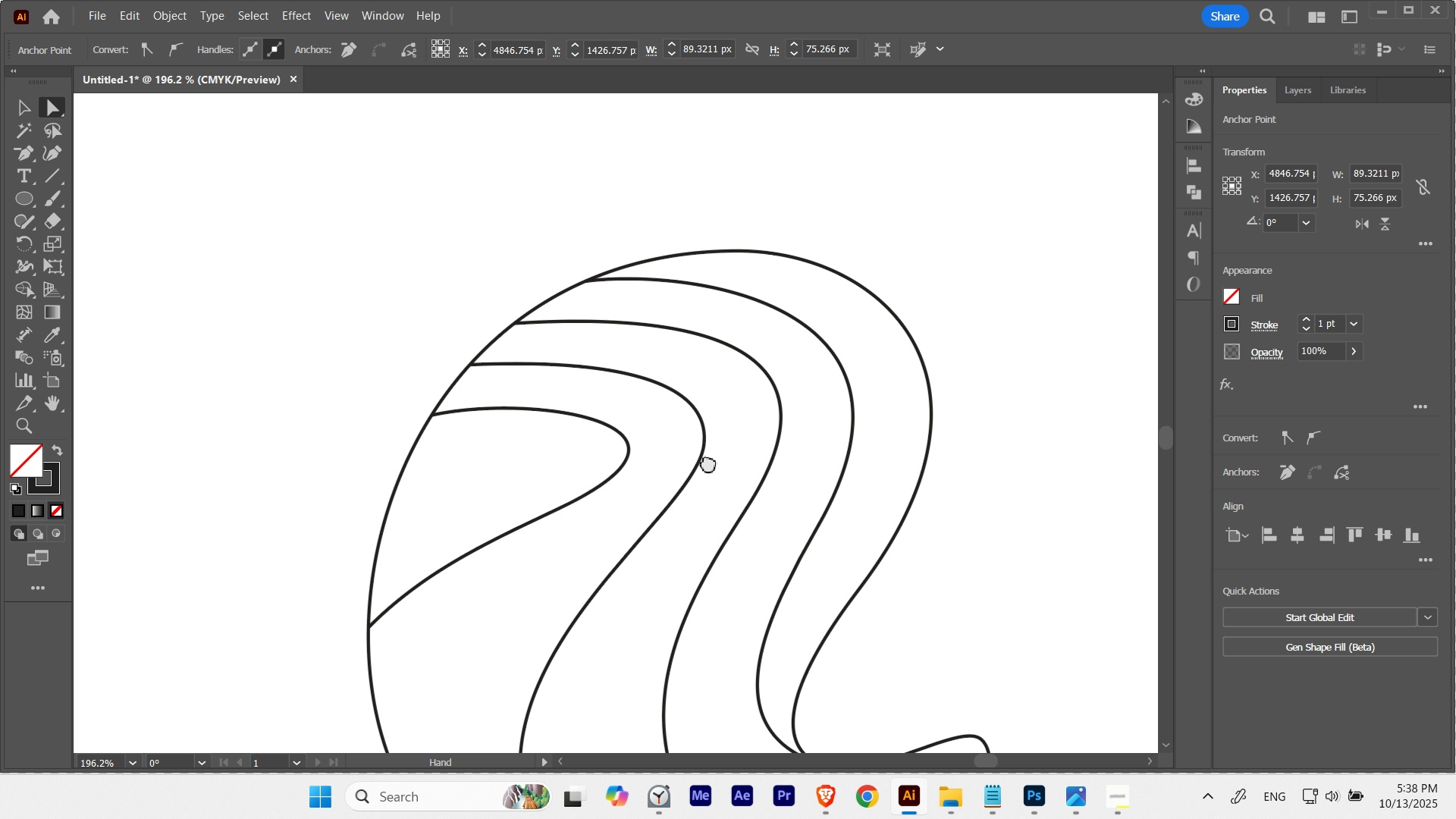 
hold_key(key=Space, duration=1.75)
 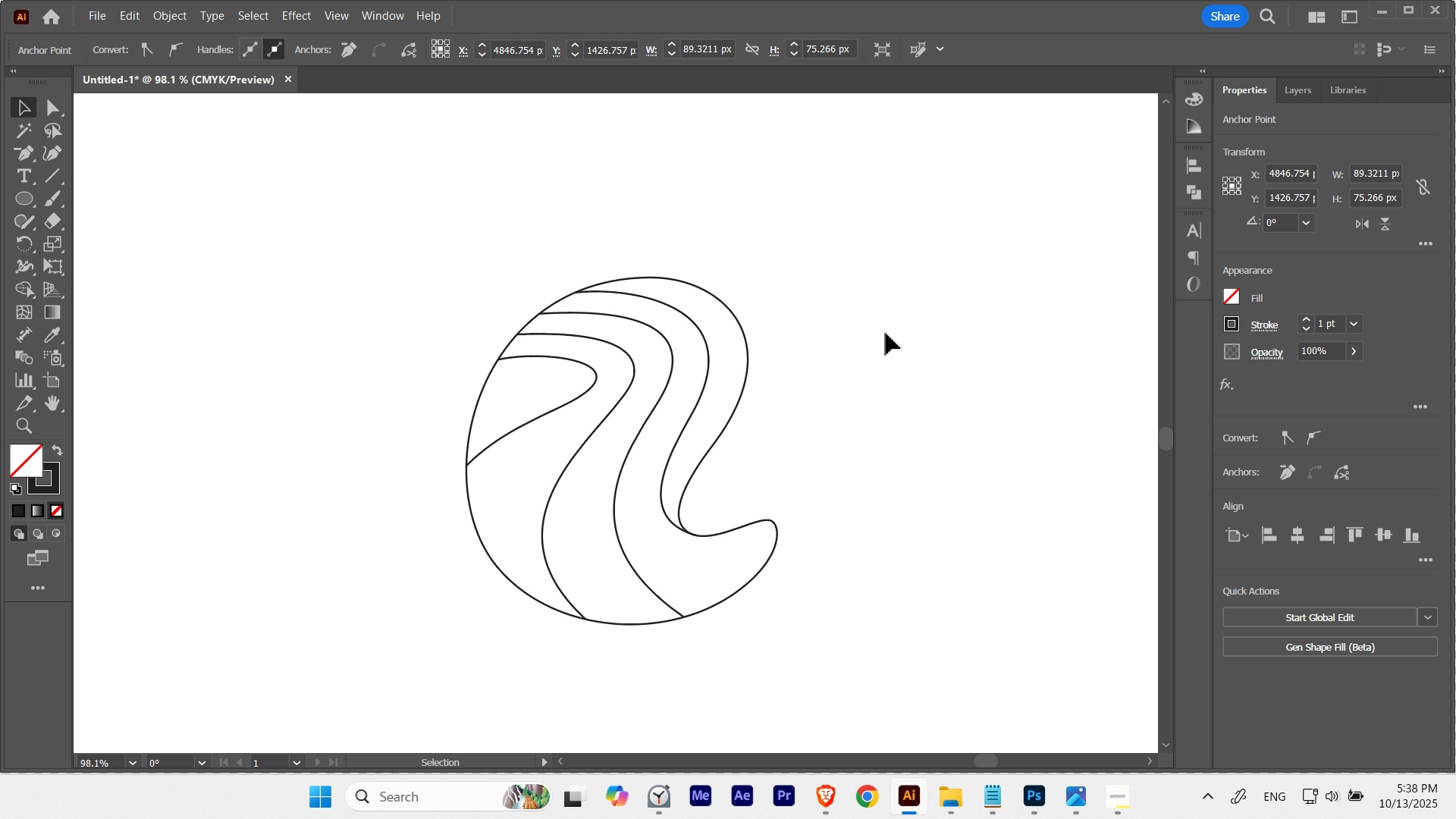 
hold_key(key=ControlLeft, duration=0.39)
 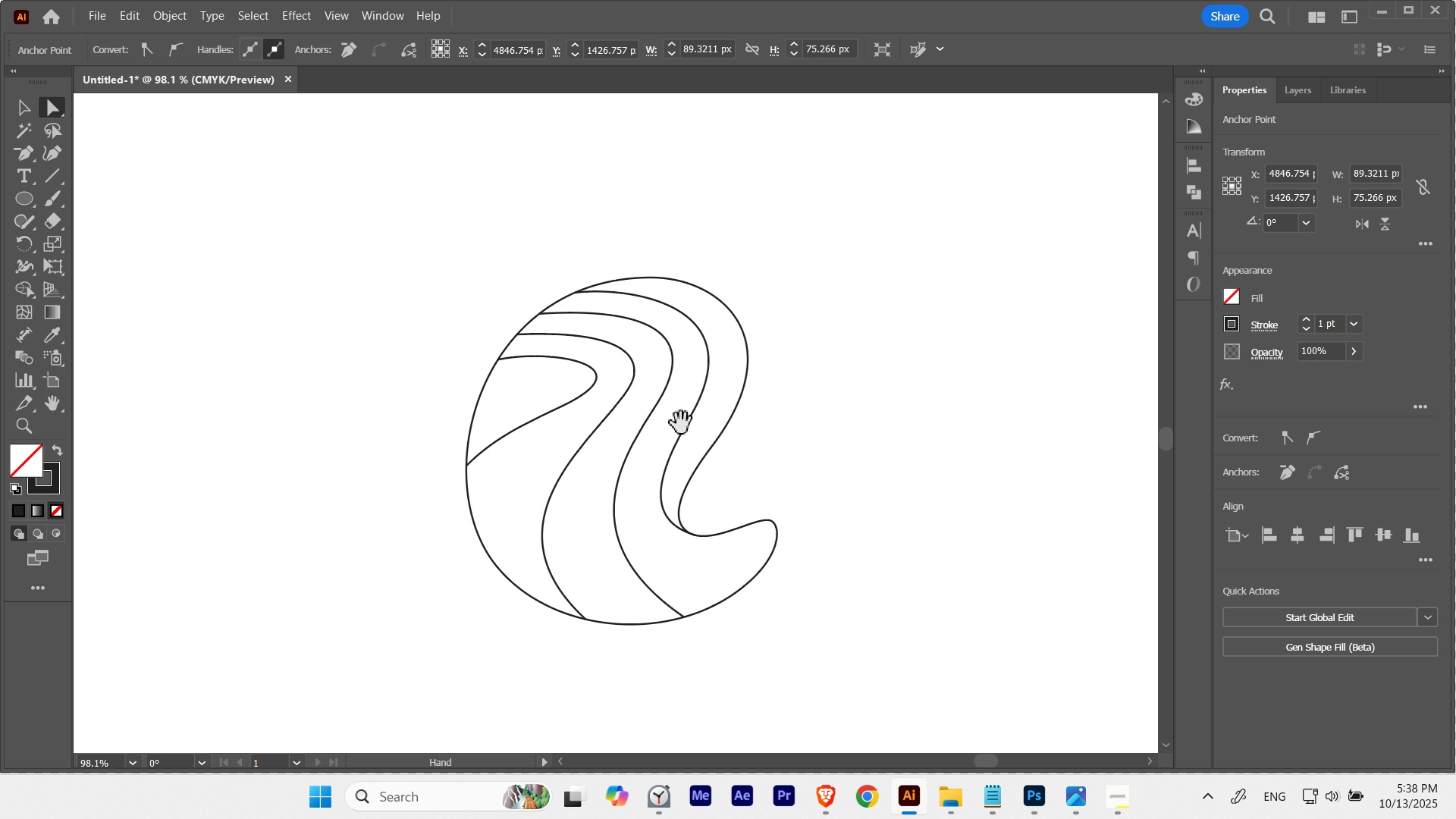 
key(V)
 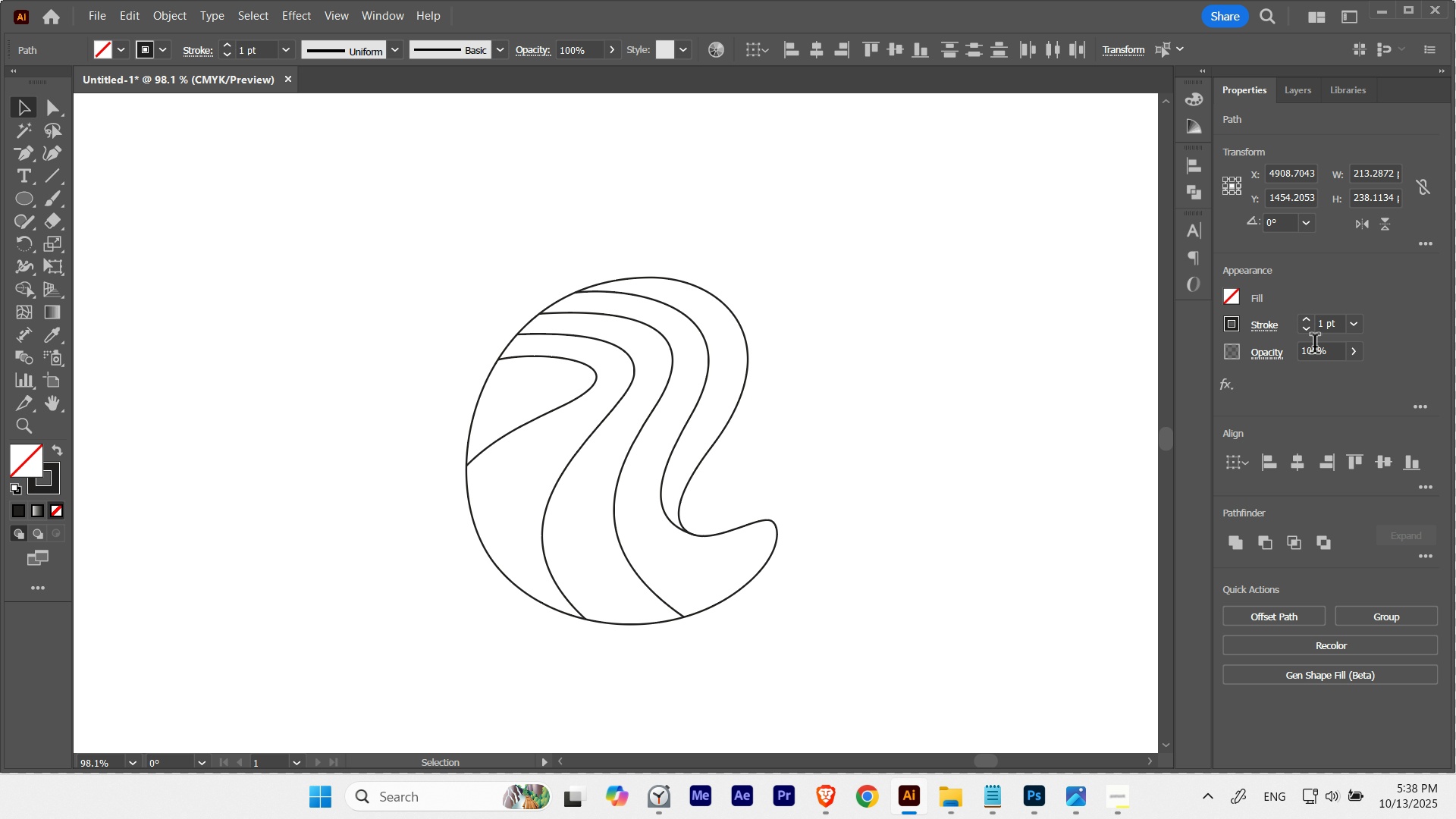 
hold_key(key=ShiftLeft, duration=0.6)
scroll: coordinate [1335, 328], scroll_direction: up, amount: 1.0
 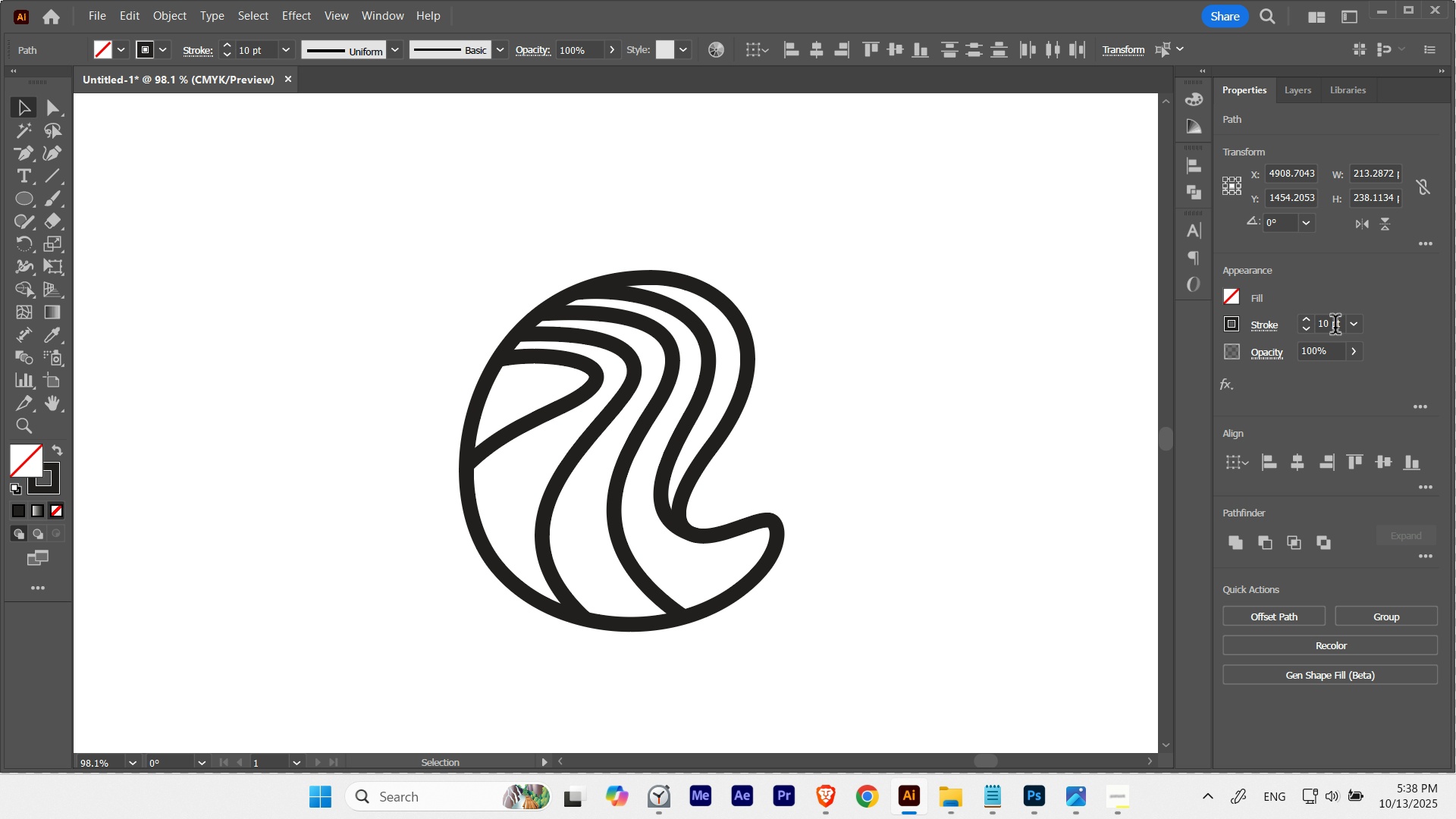 
key(Shift+ShiftLeft)
 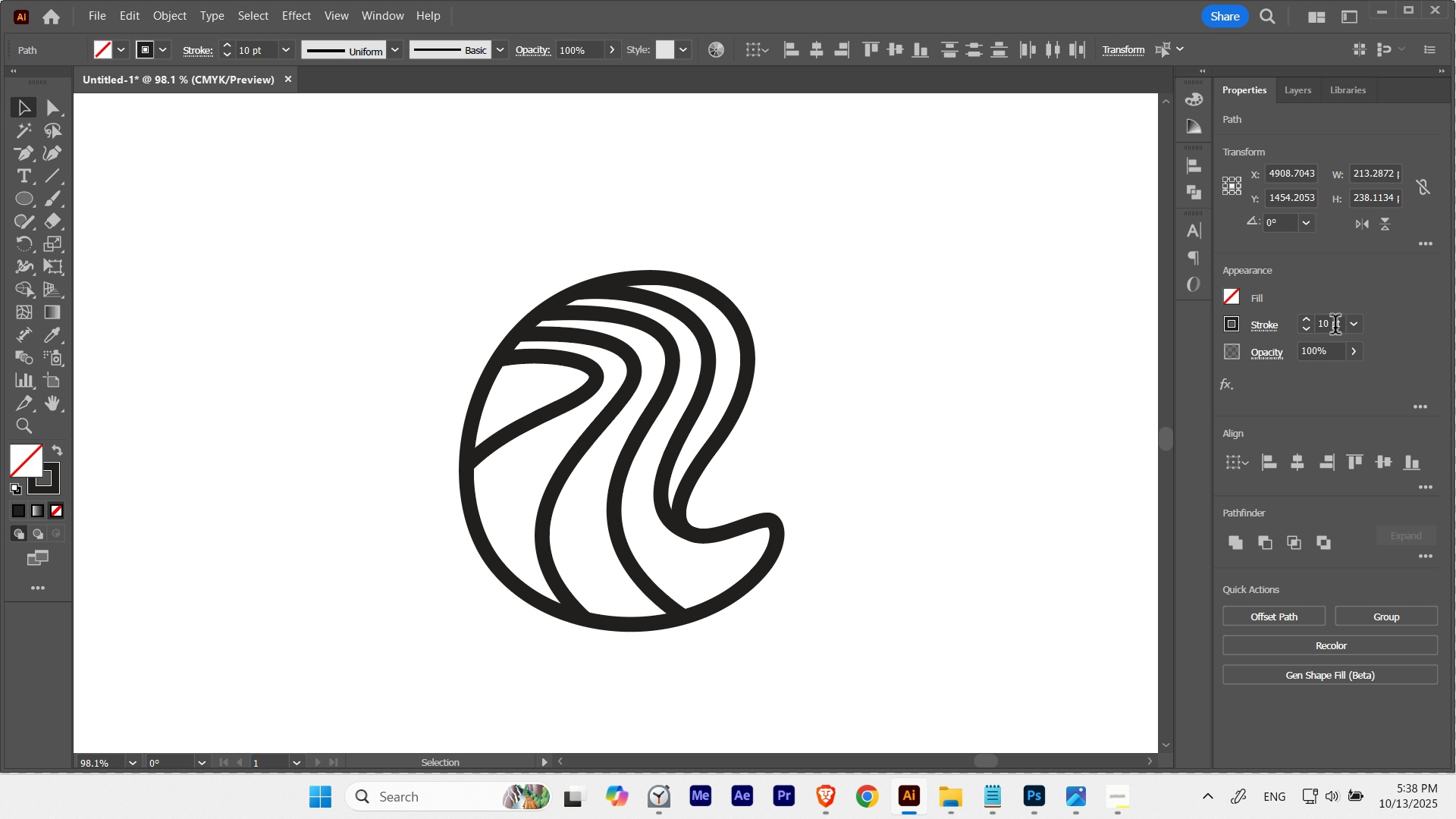 
scroll: coordinate [1335, 328], scroll_direction: down, amount: 1.0
 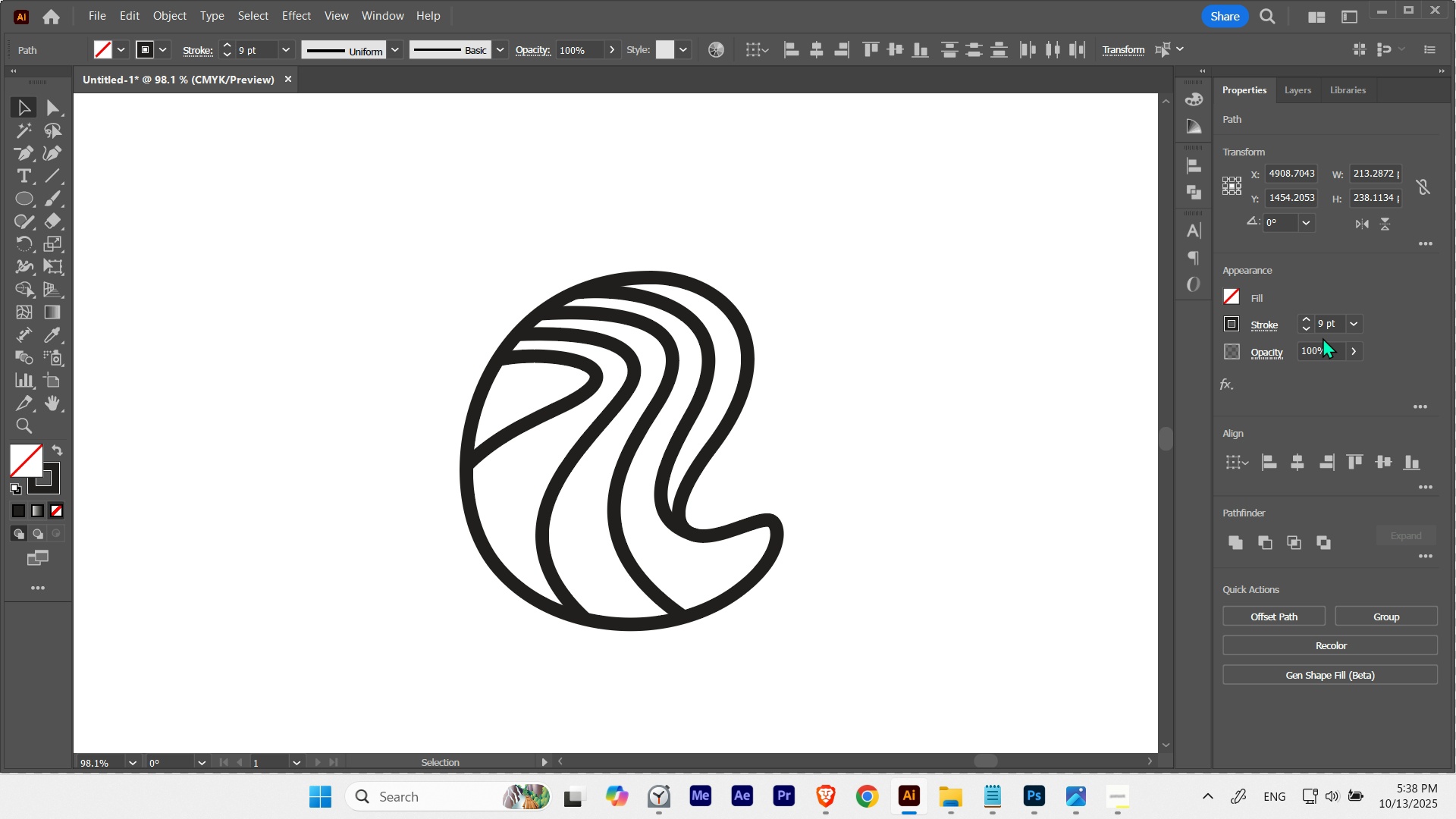 
hold_key(key=Space, duration=3.6)
 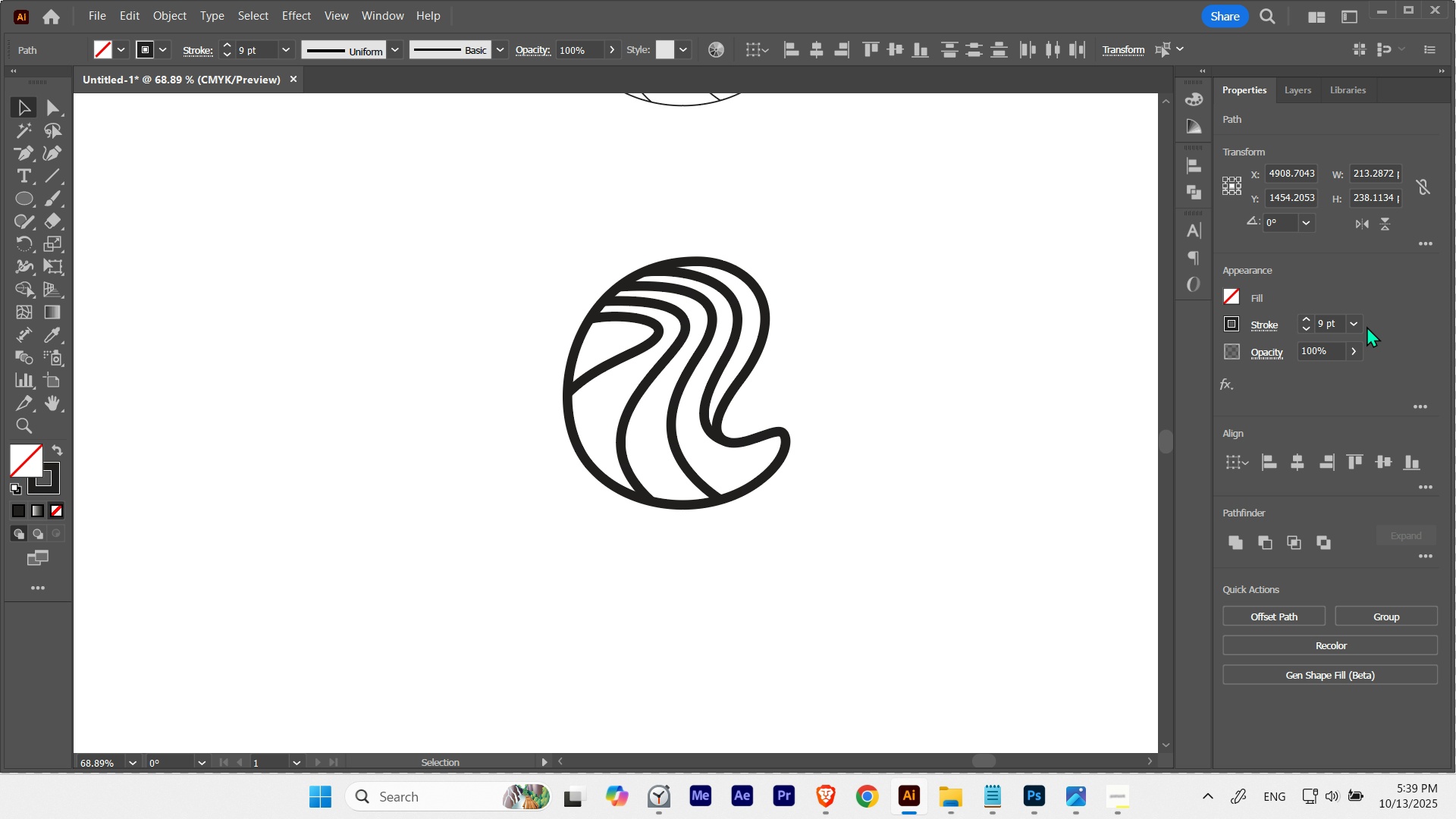 
hold_key(key=ControlLeft, duration=0.5)
 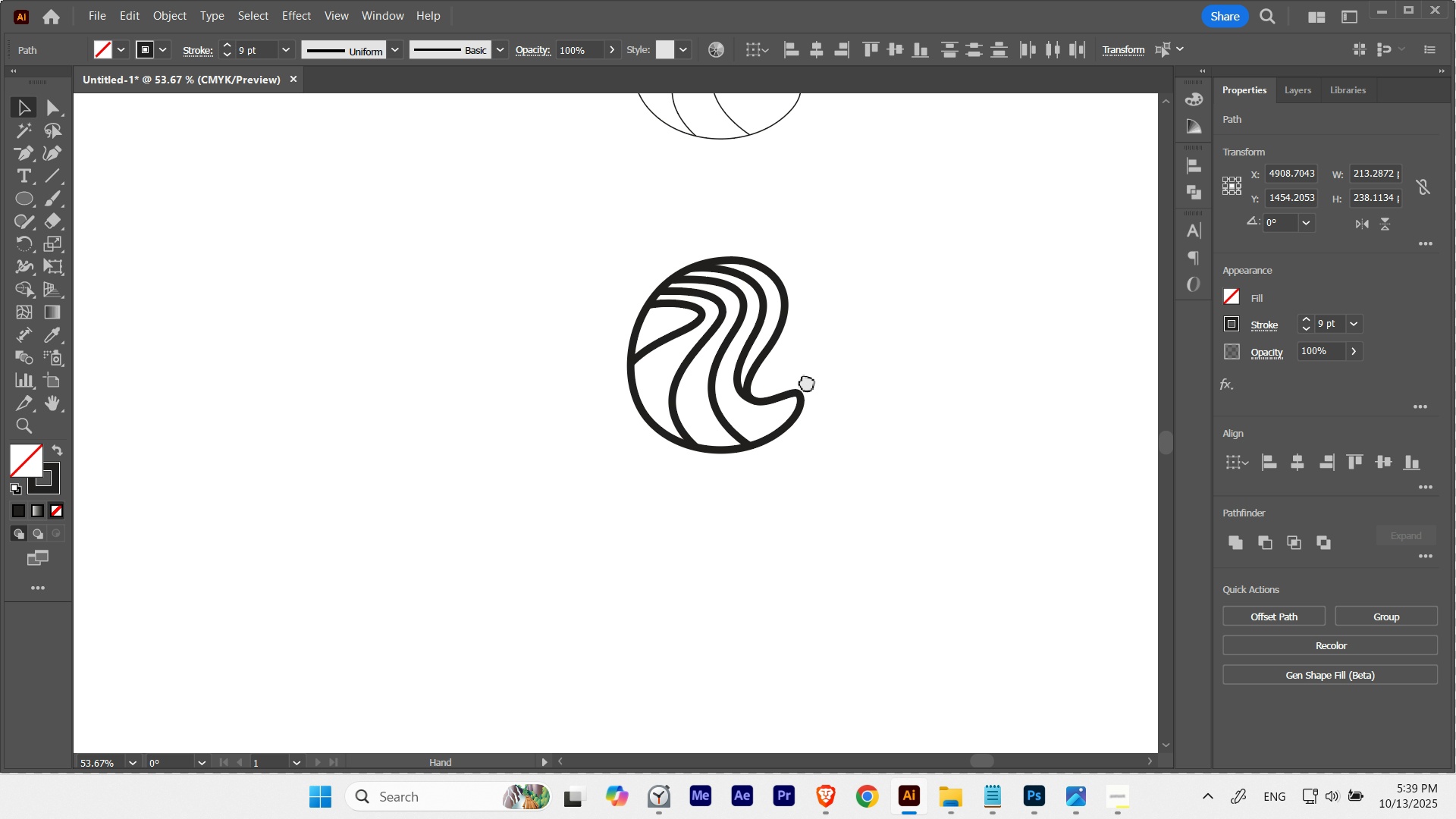 
hold_key(key=ControlLeft, duration=0.78)
 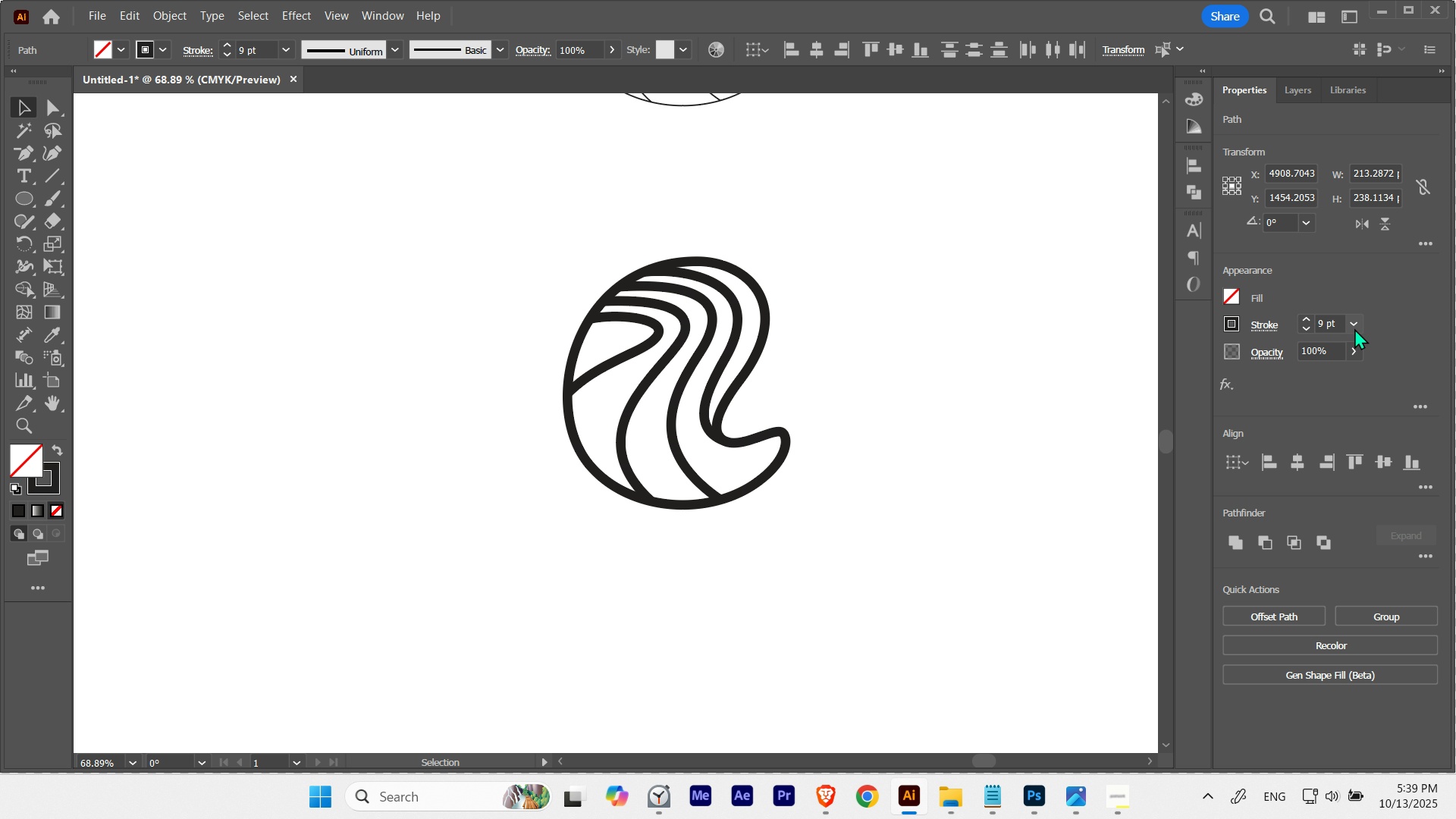 
hold_key(key=ControlLeft, duration=7.24)
scroll: coordinate [1328, 330], scroll_direction: down, amount: 4.0
 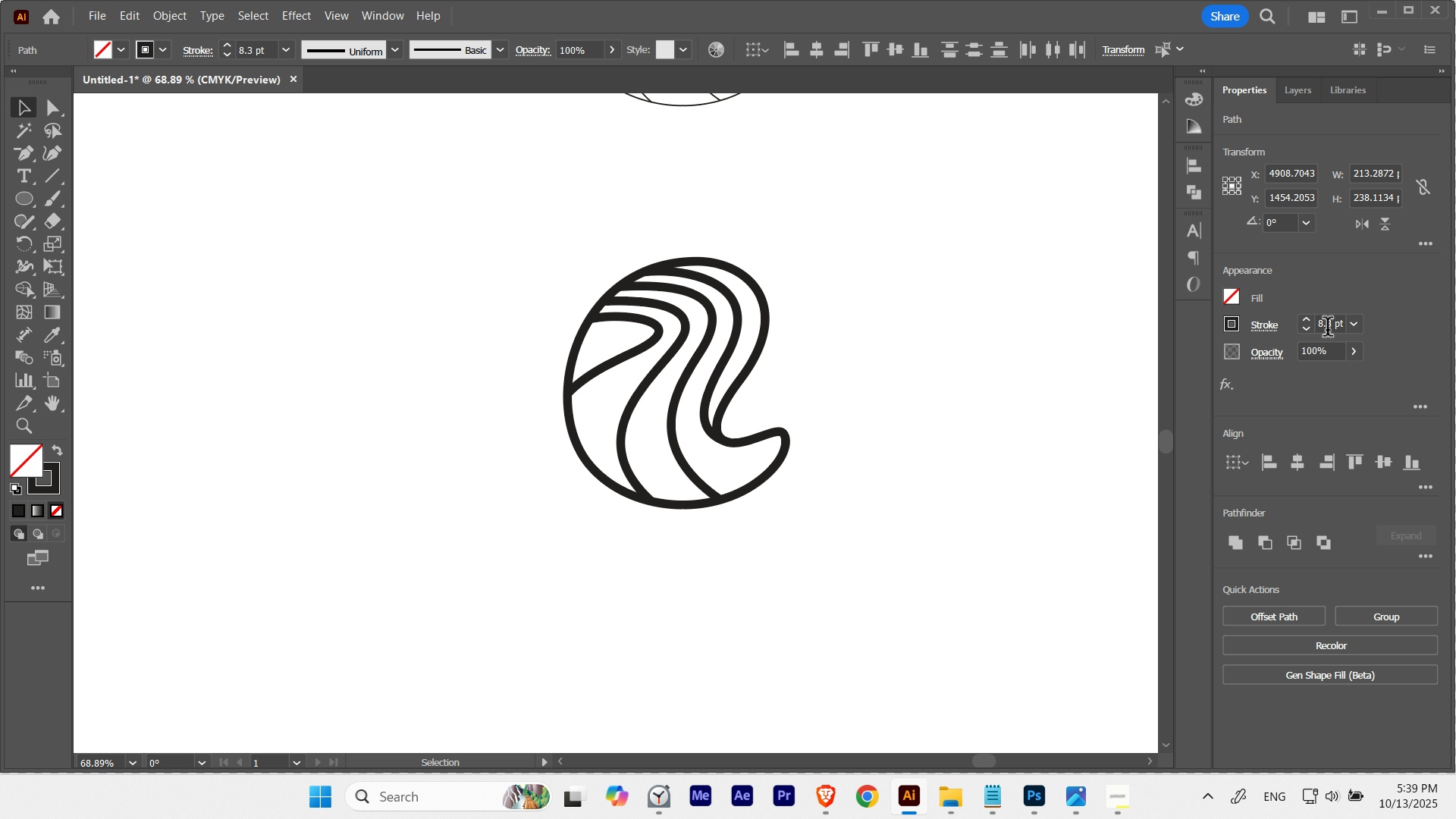 
key(V)
 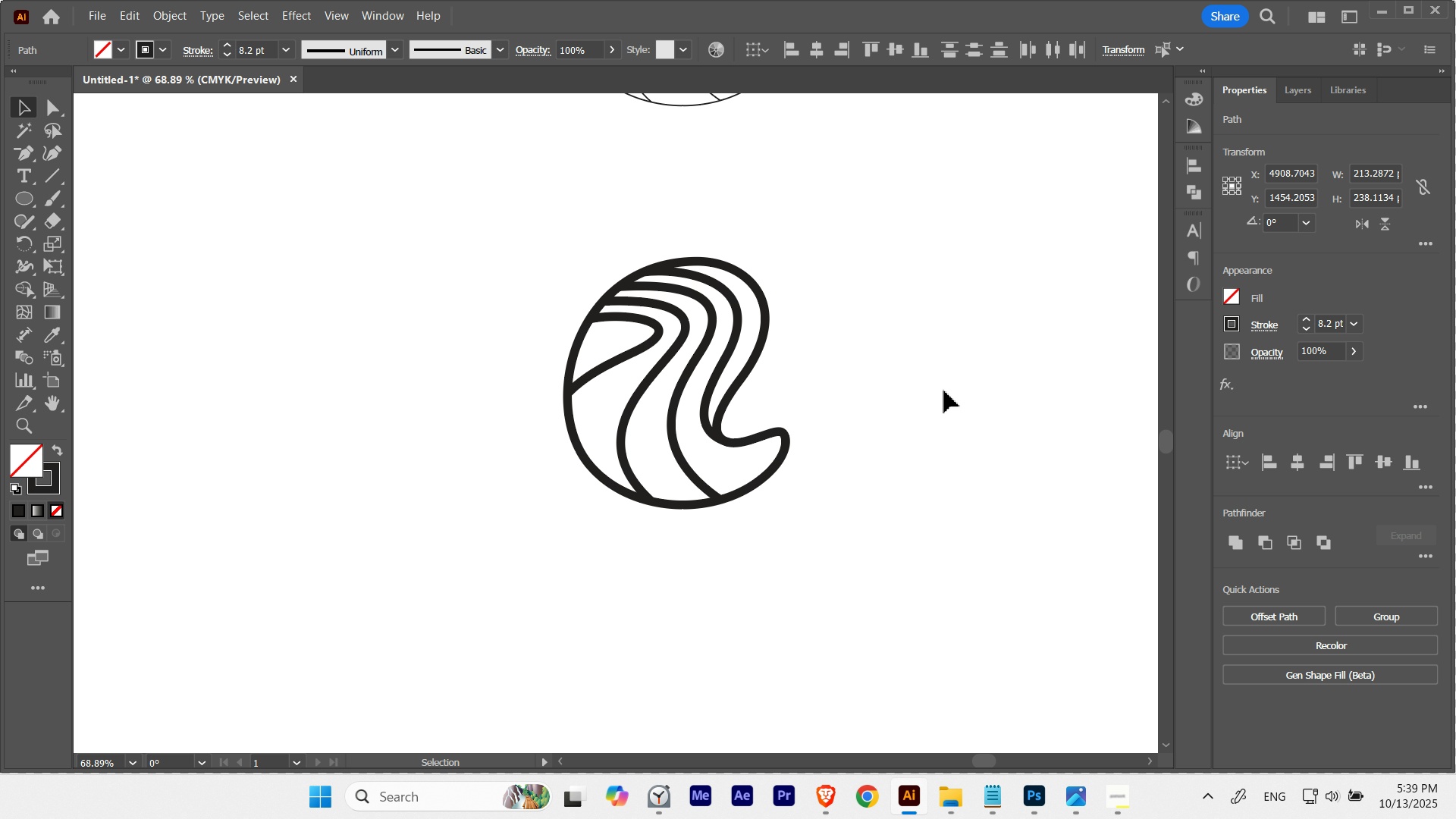 
left_click([944, 391])
 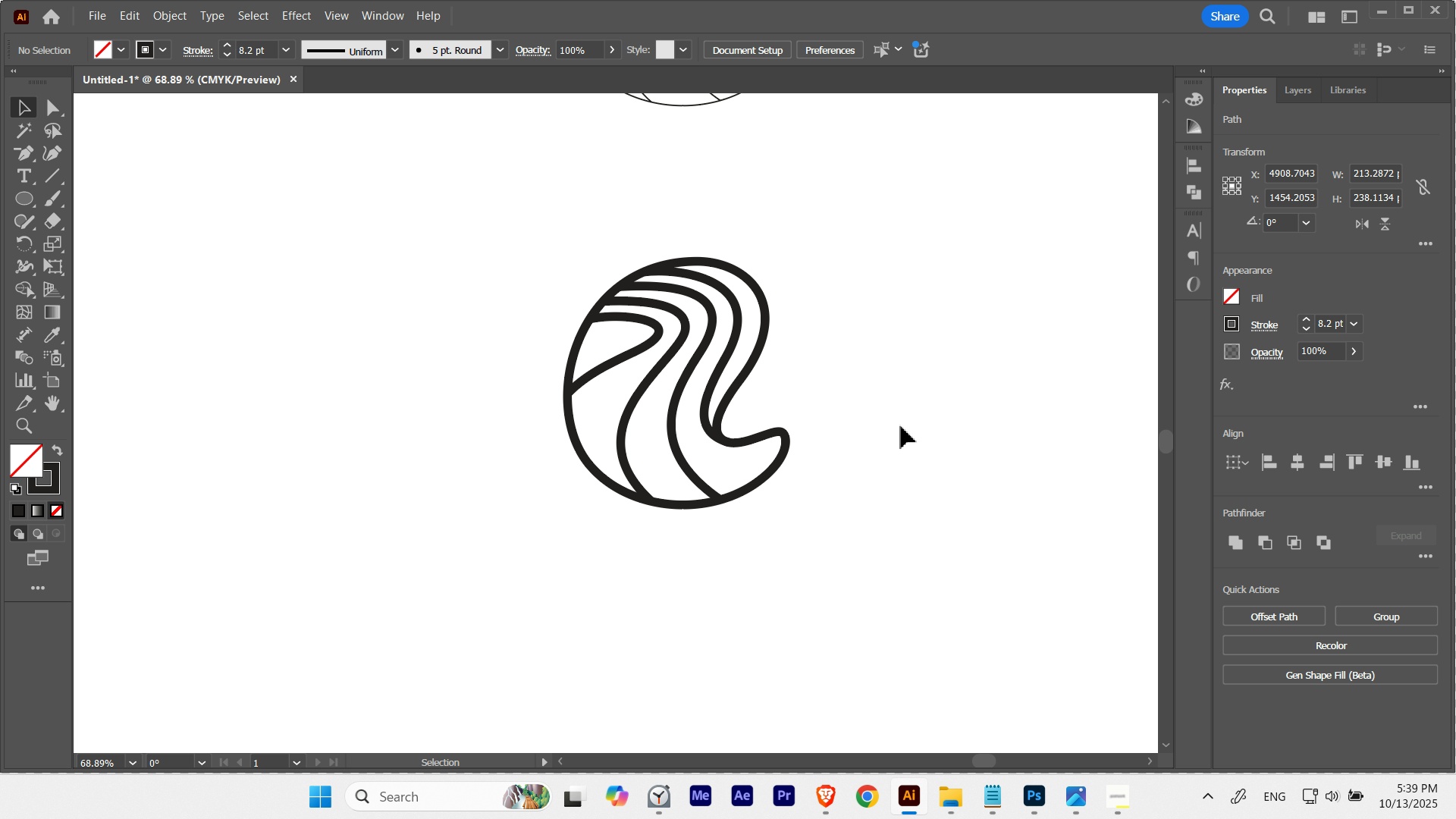 
hold_key(key=Space, duration=0.35)
 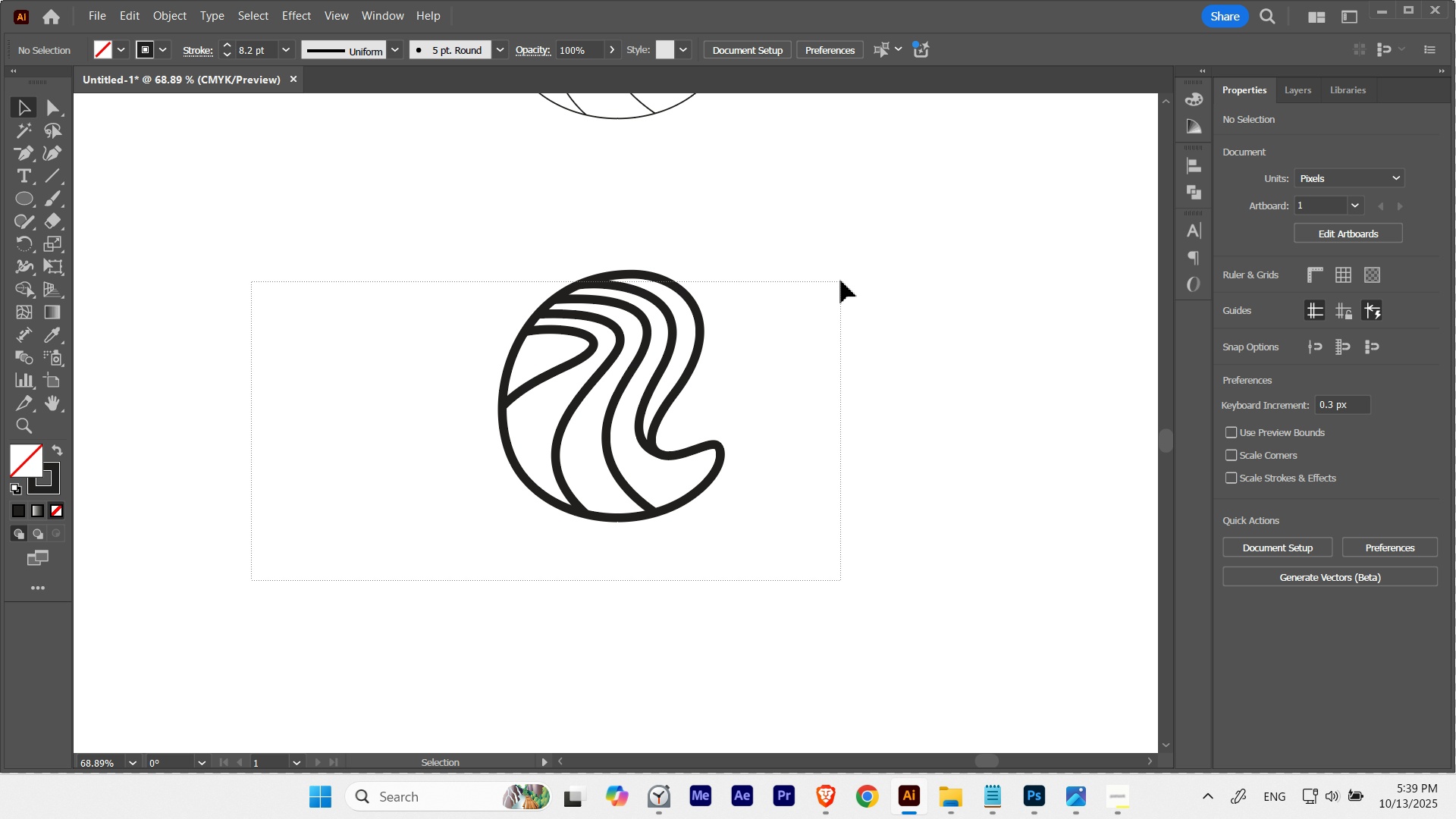 
hold_key(key=Space, duration=0.5)
 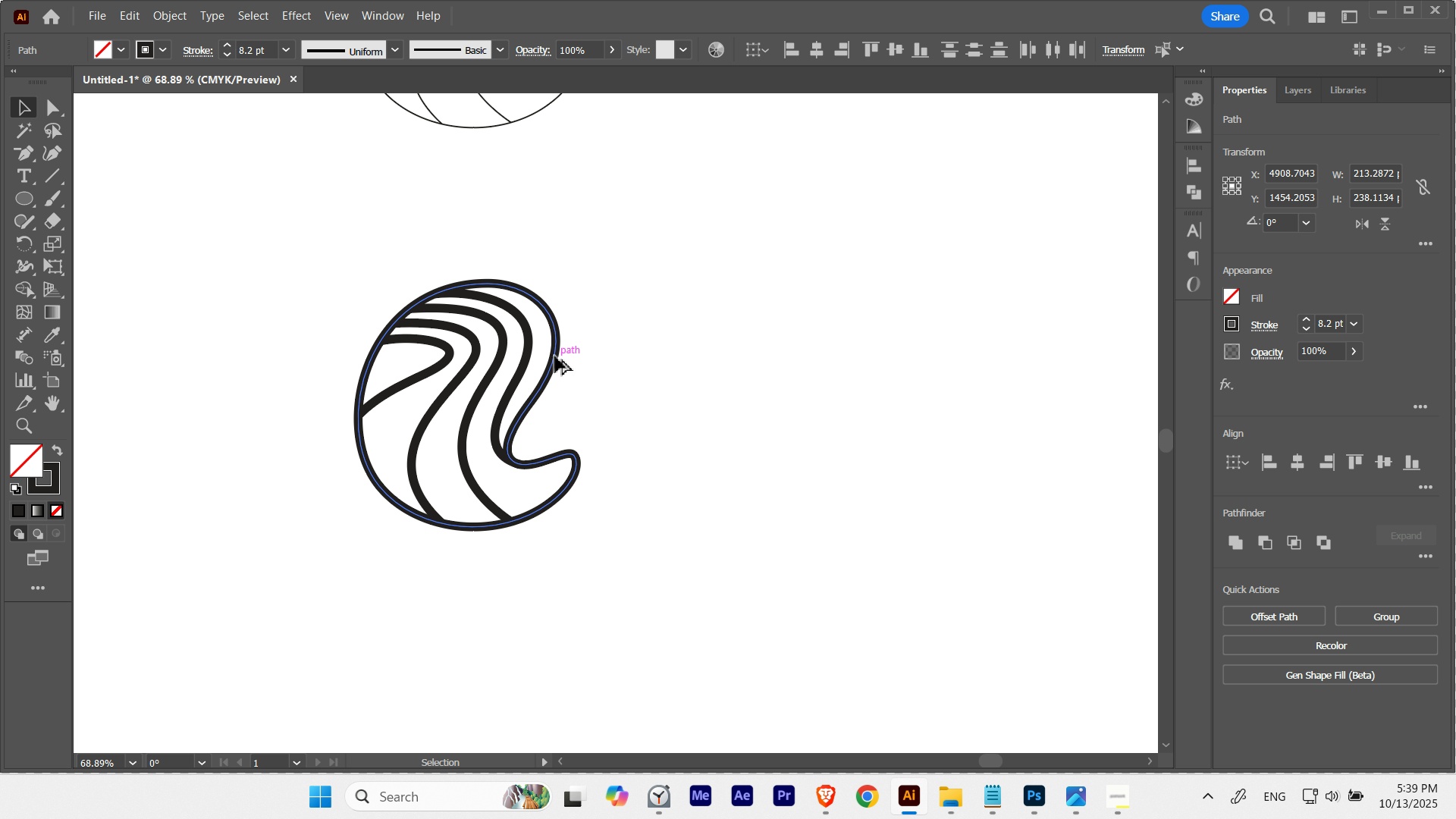 
hold_key(key=AltLeft, duration=0.98)
 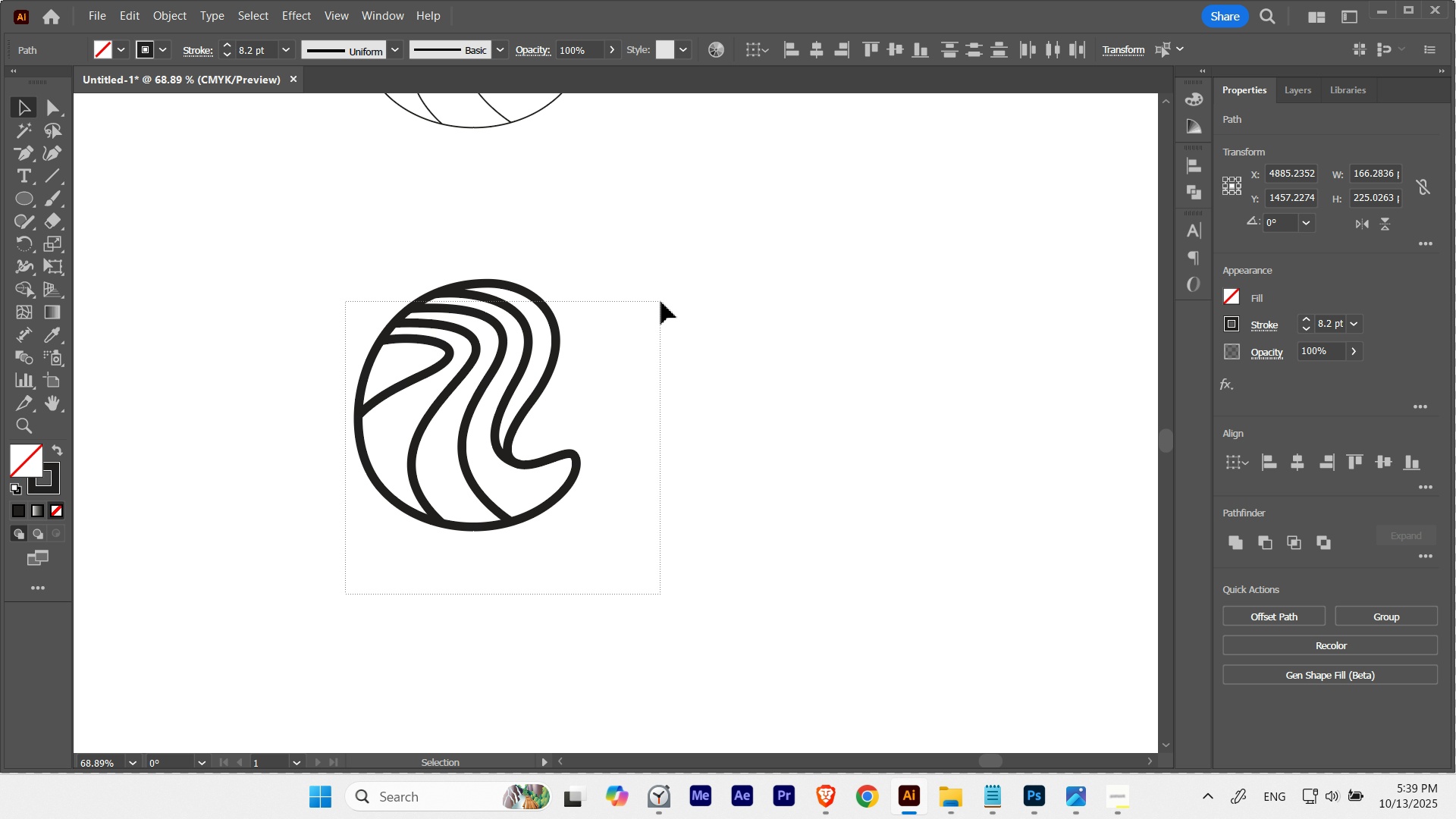 
hold_key(key=ShiftLeft, duration=0.62)
 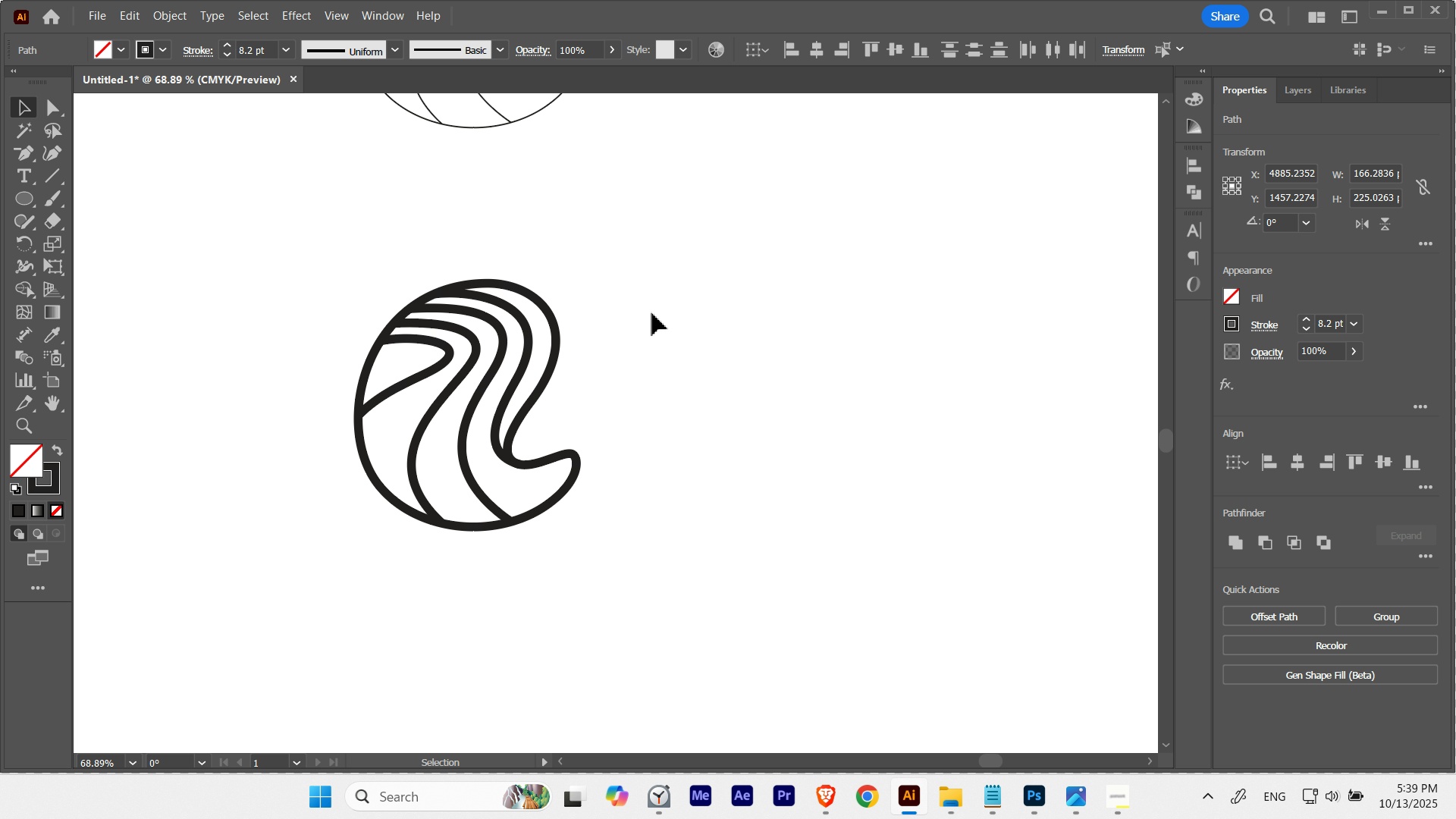 
hold_key(key=AltLeft, duration=2.08)
 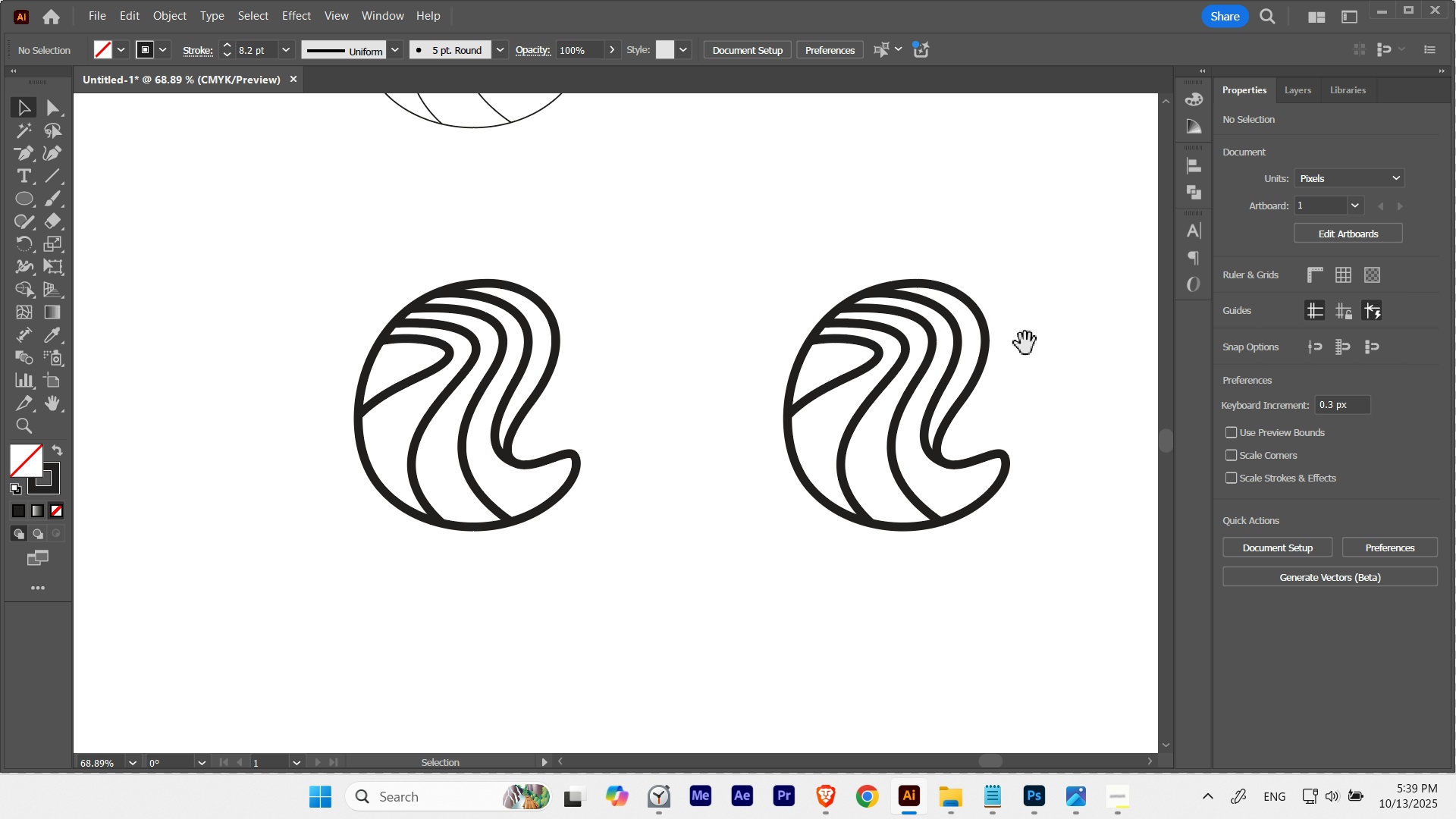 
hold_key(key=ShiftLeft, duration=1.15)
 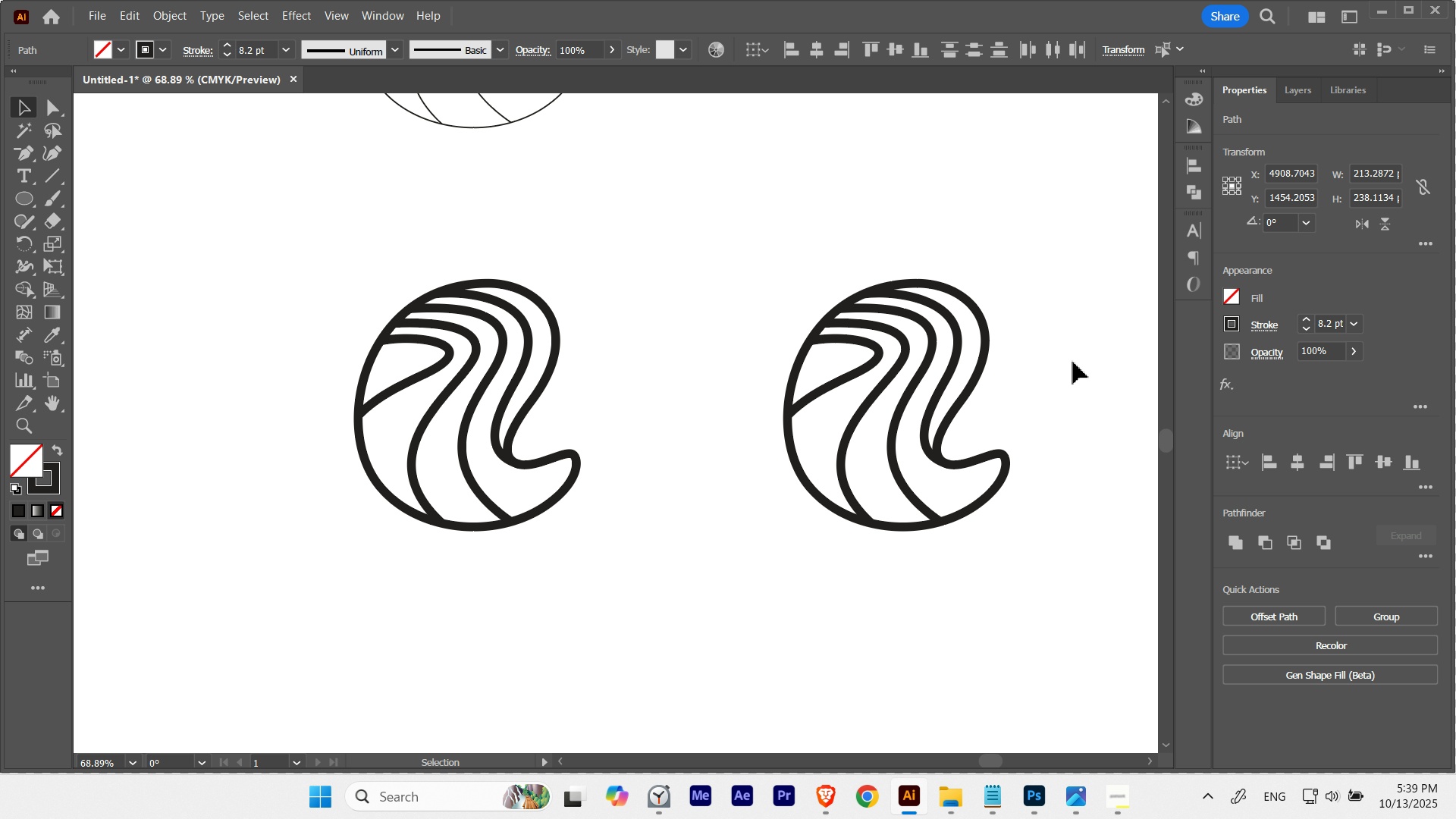 
left_click([1073, 362])
 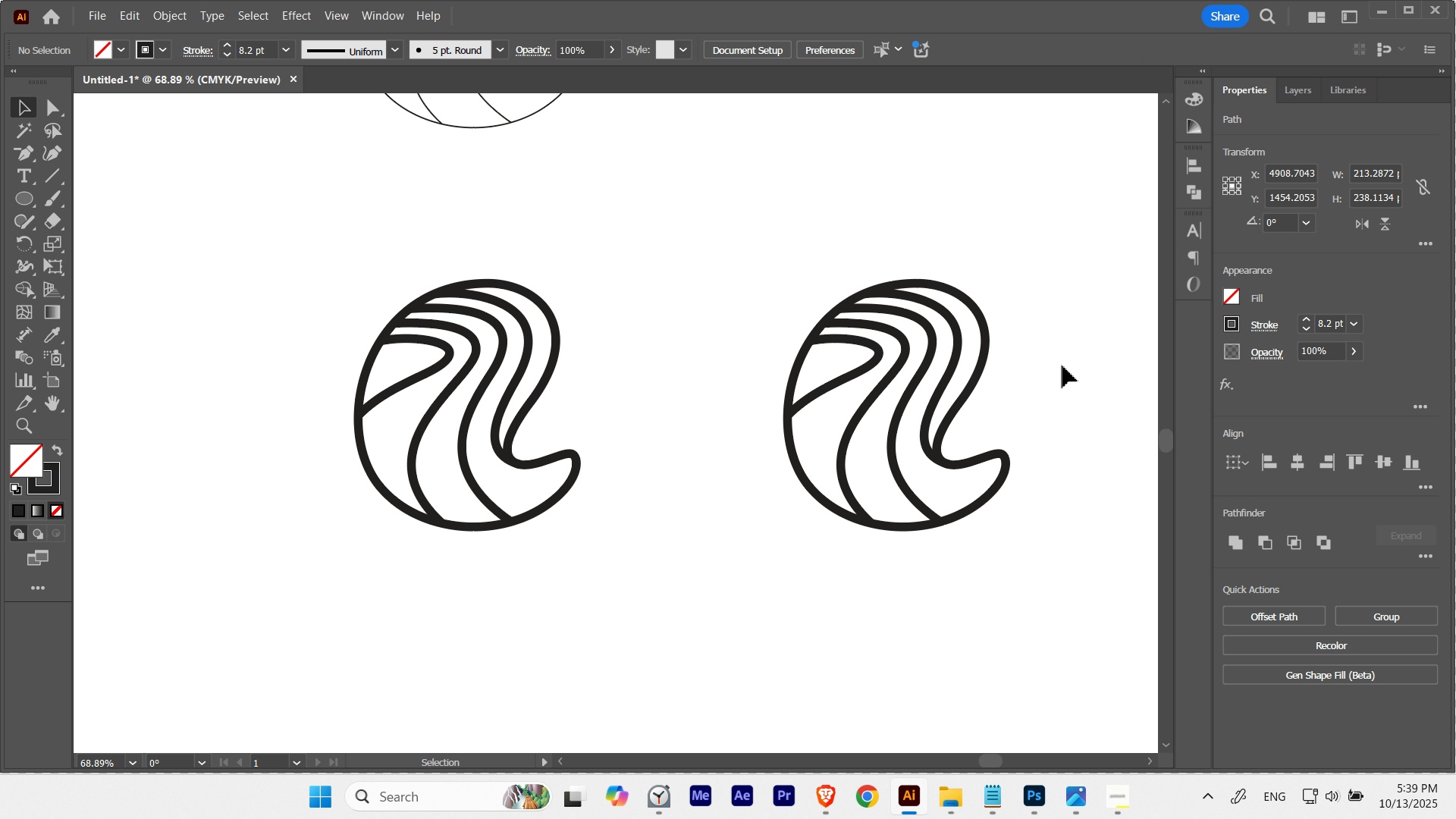 
hold_key(key=Space, duration=0.62)
 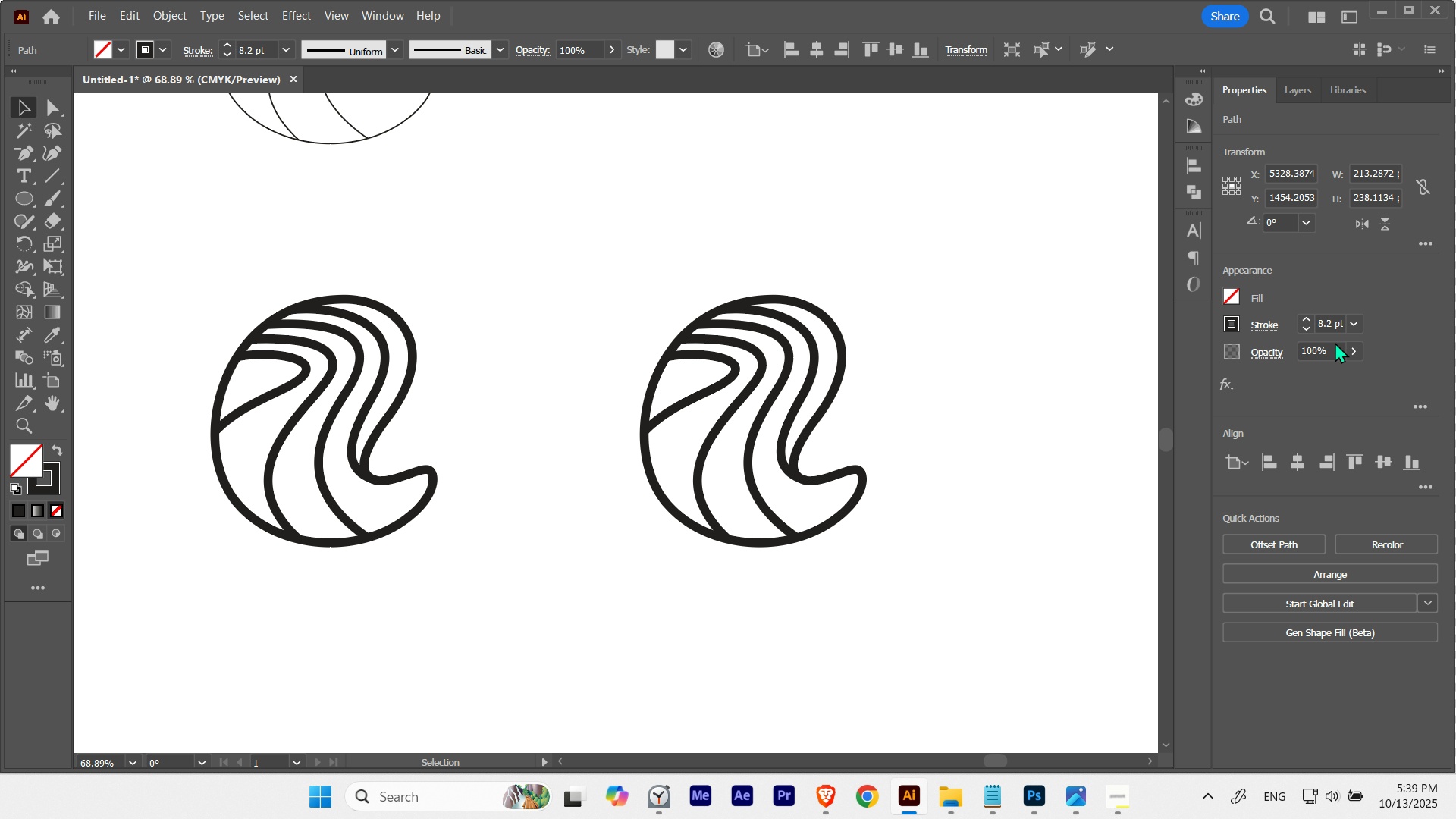 
scroll: coordinate [1335, 326], scroll_direction: up, amount: 5.0
 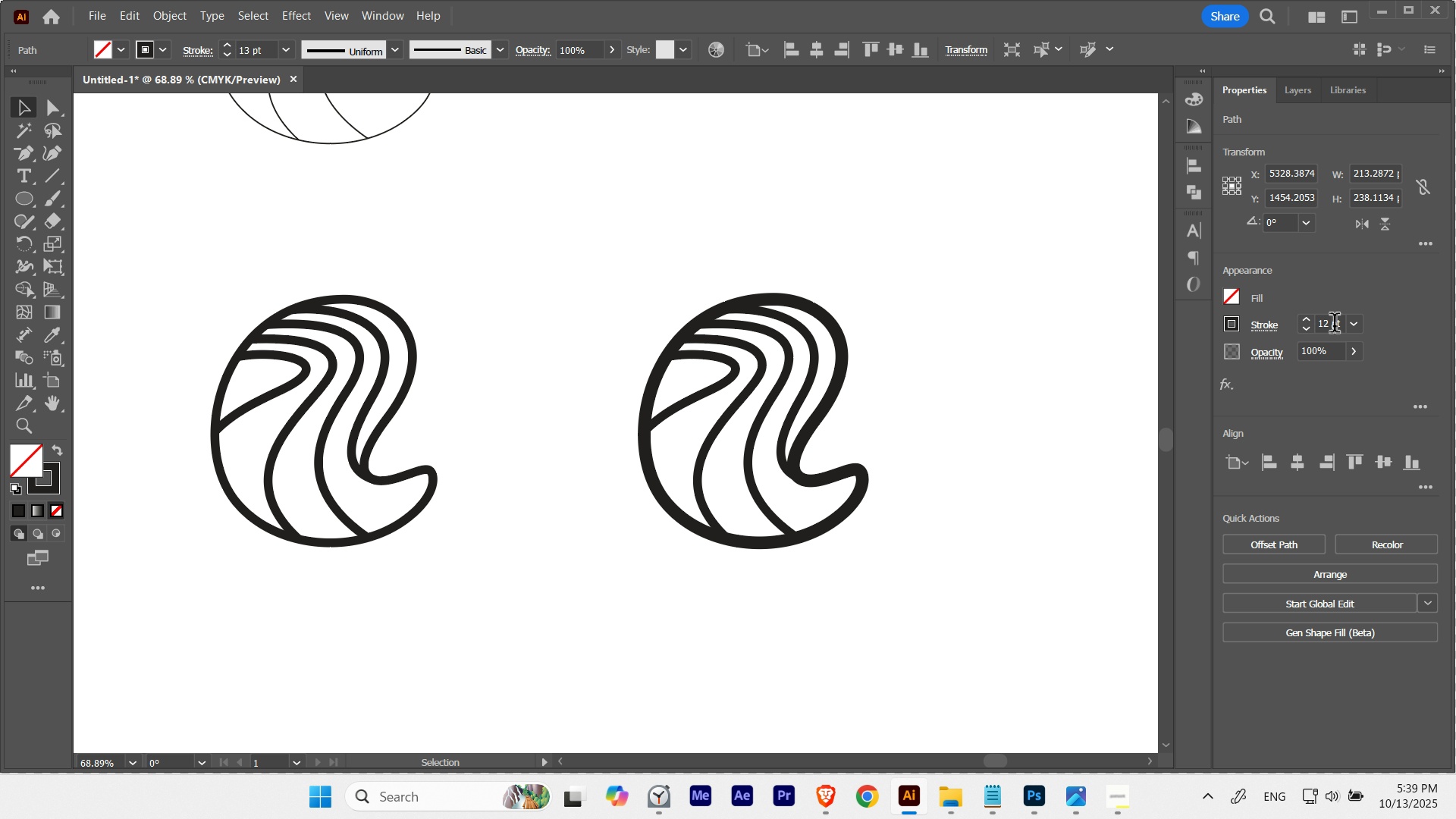 
scroll: coordinate [1335, 326], scroll_direction: down, amount: 2.0
 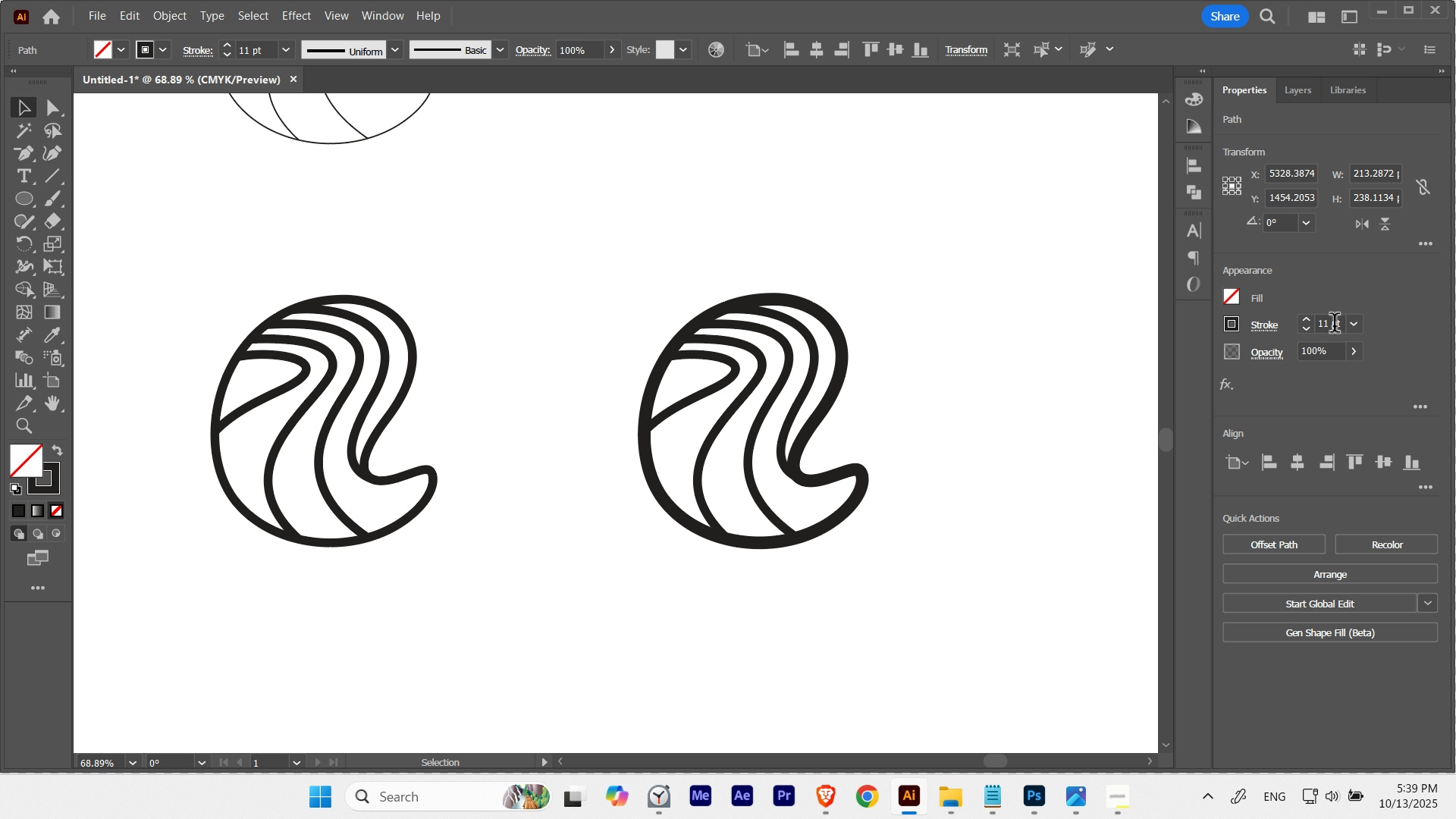 
scroll: coordinate [1335, 326], scroll_direction: none, amount: 0.0
 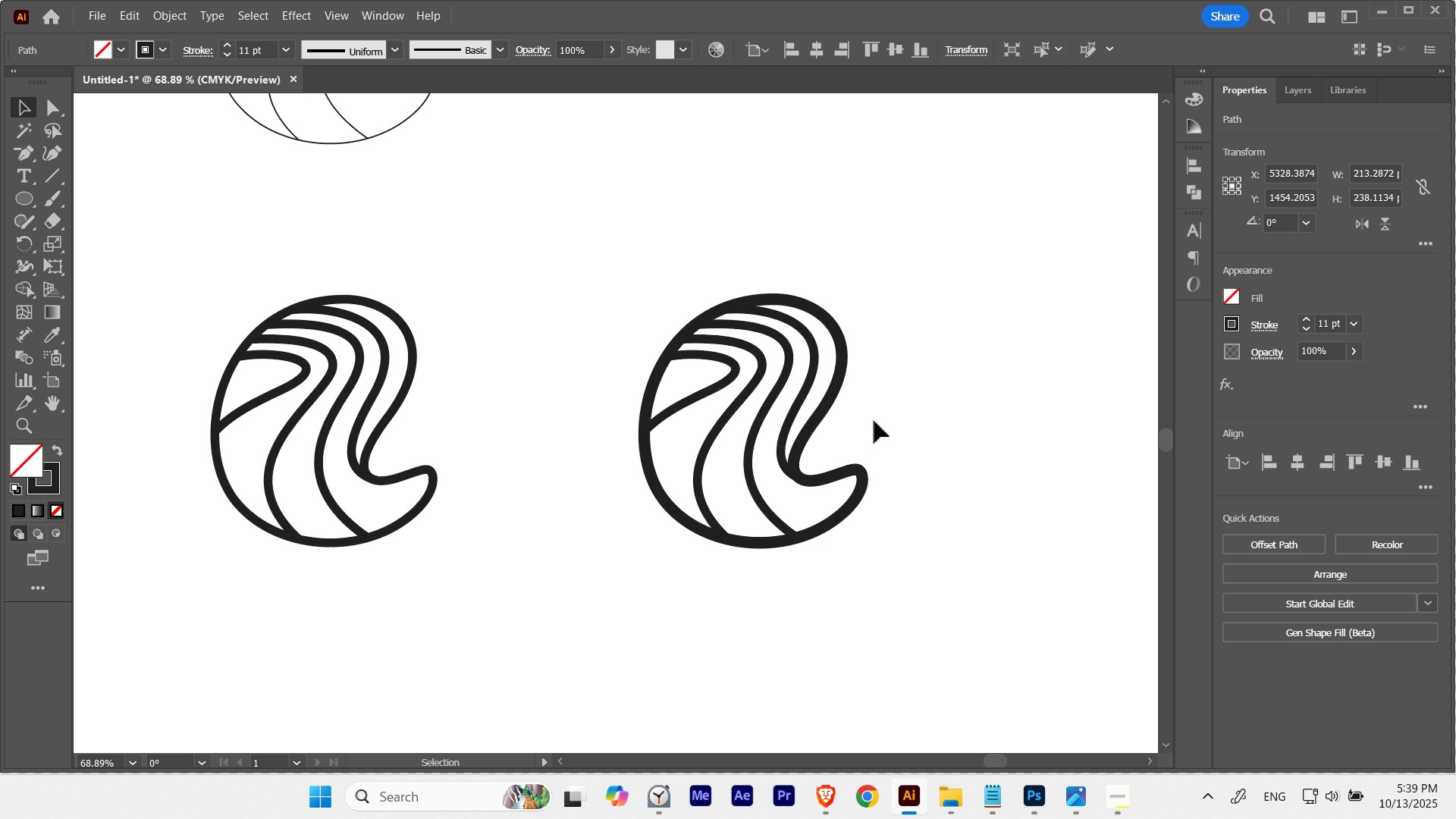 
key(V)
 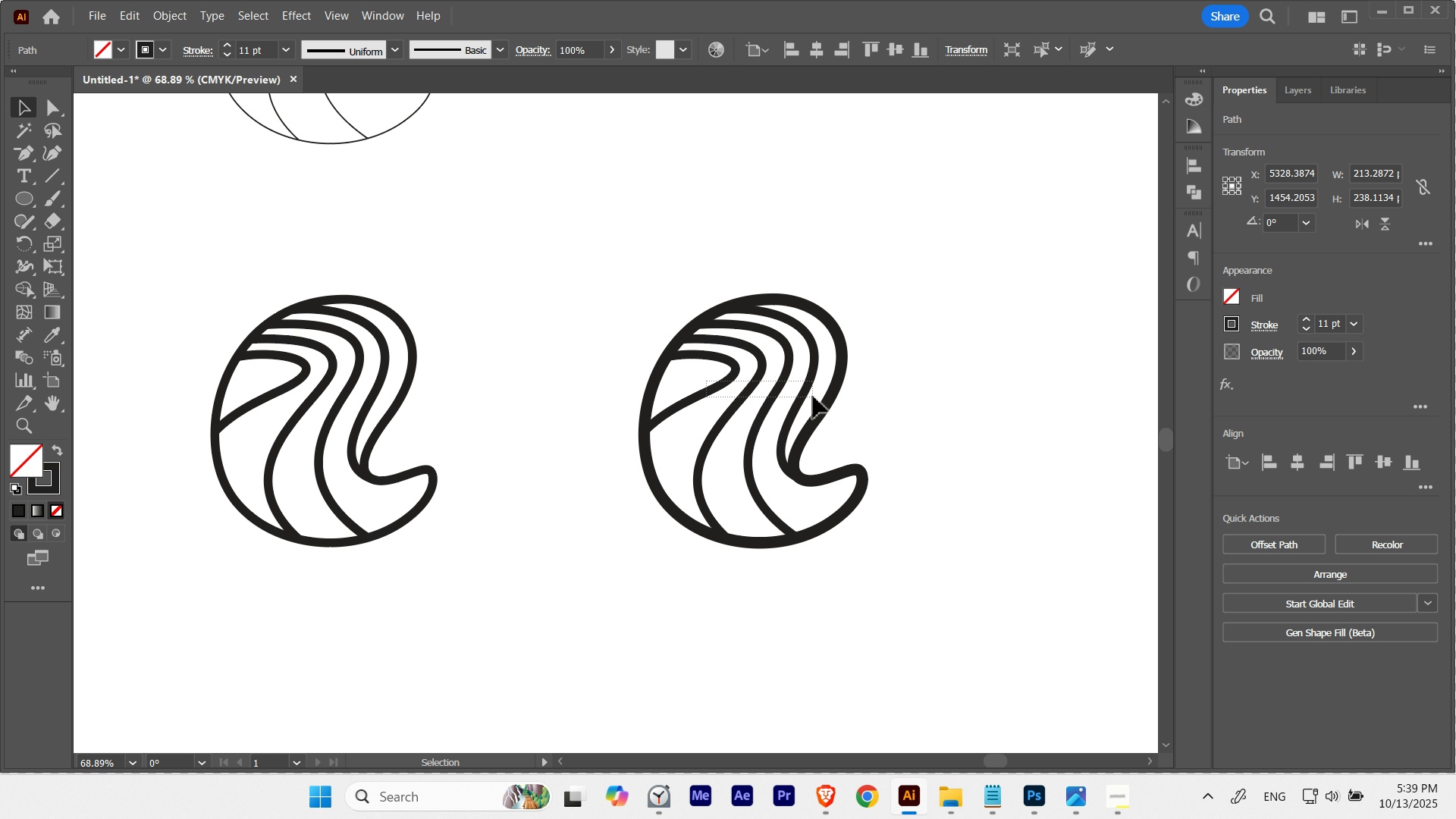 
key(Control+ControlLeft)
 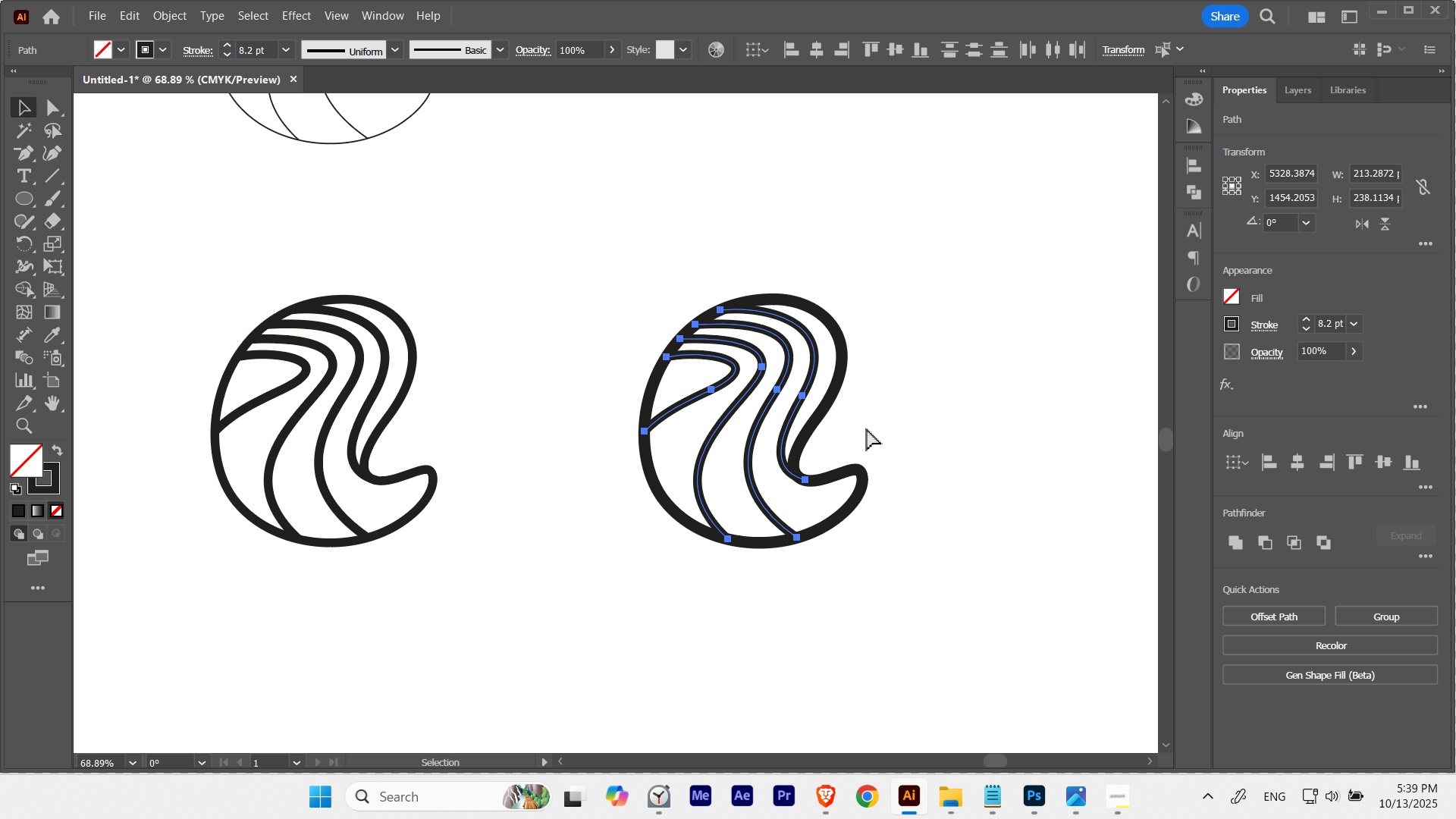 
key(Control+H)
 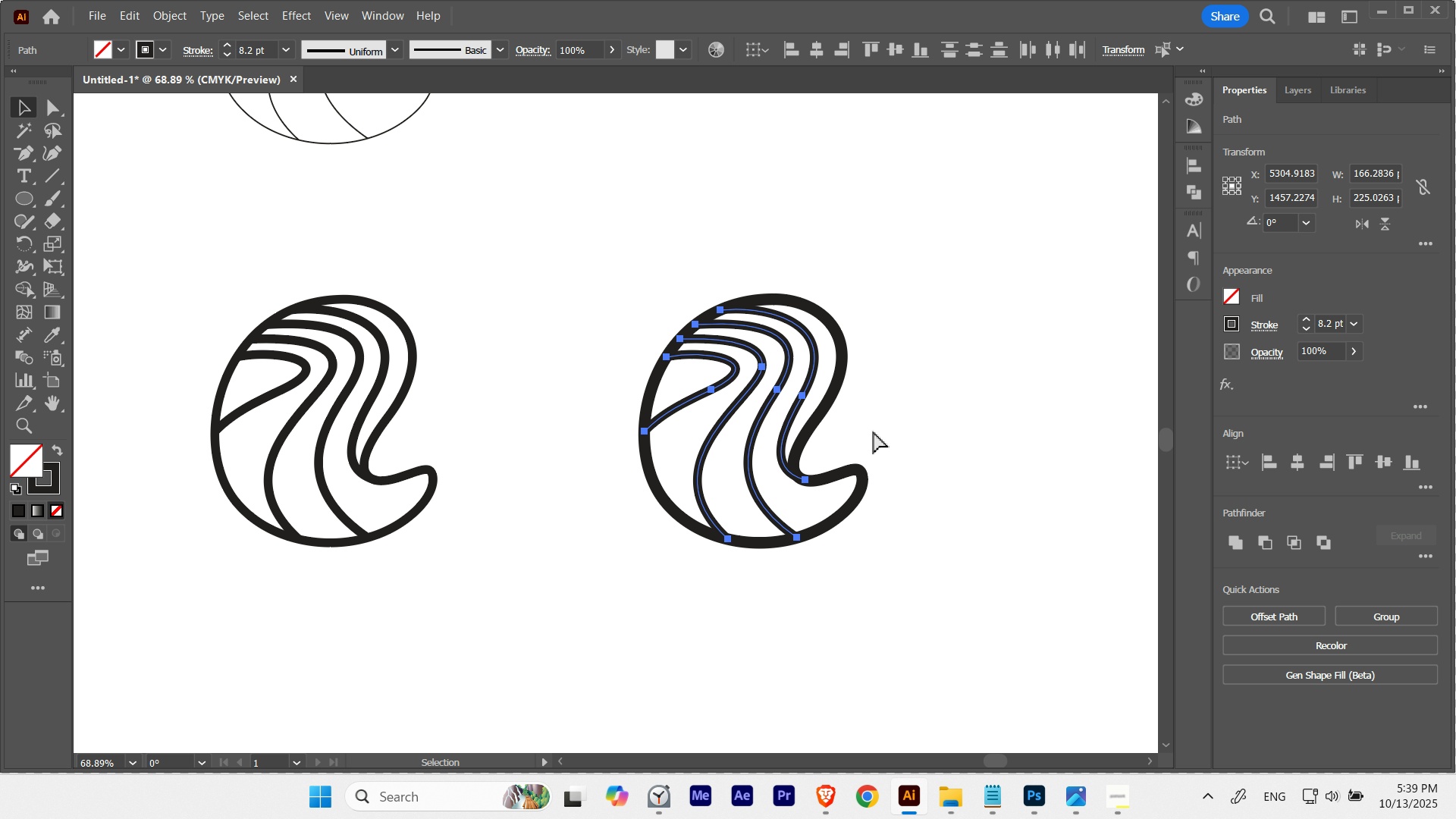 
key(Control+ControlLeft)
 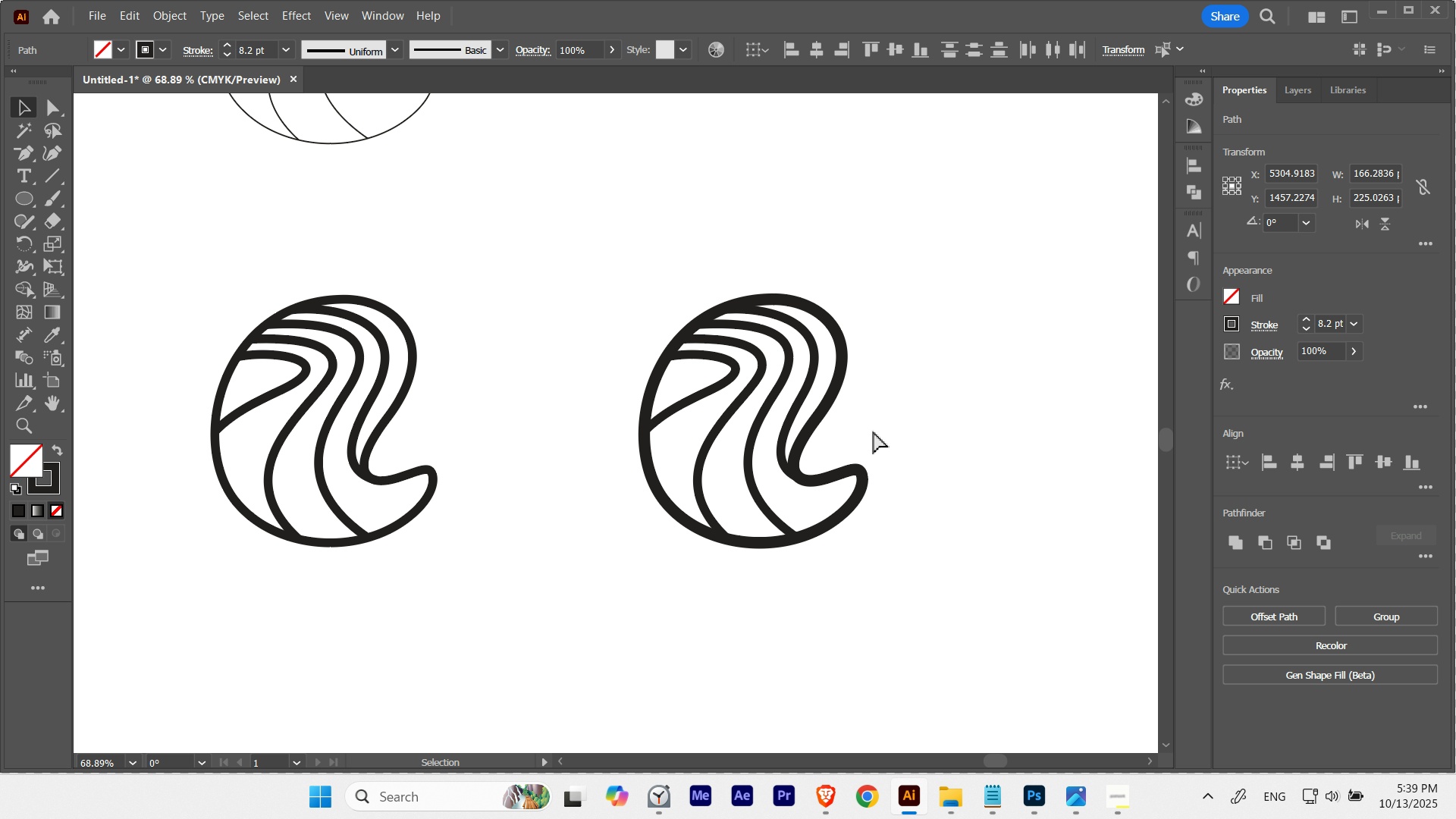 
key(Control+H)
 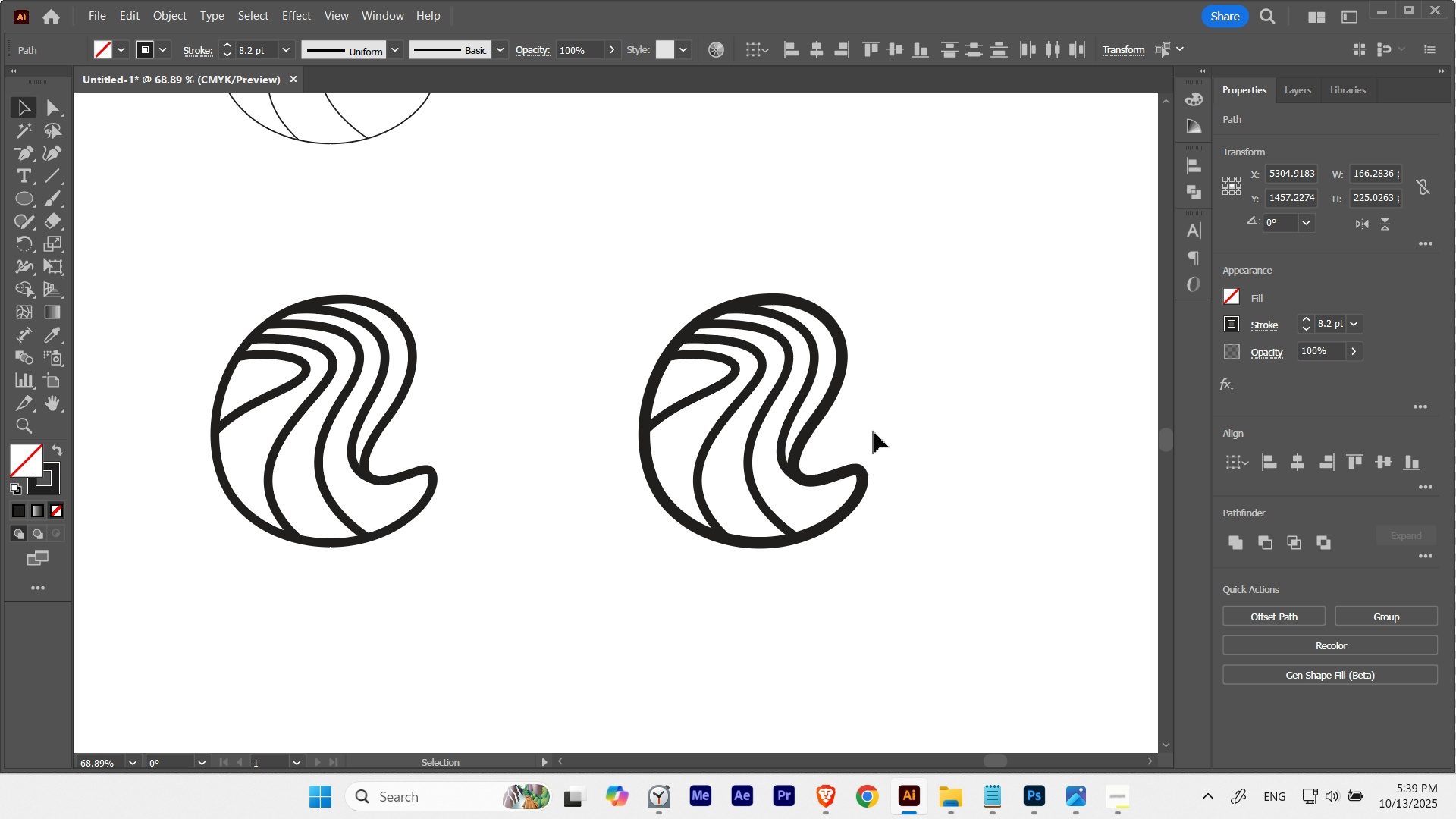 
hold_key(key=Space, duration=0.51)
 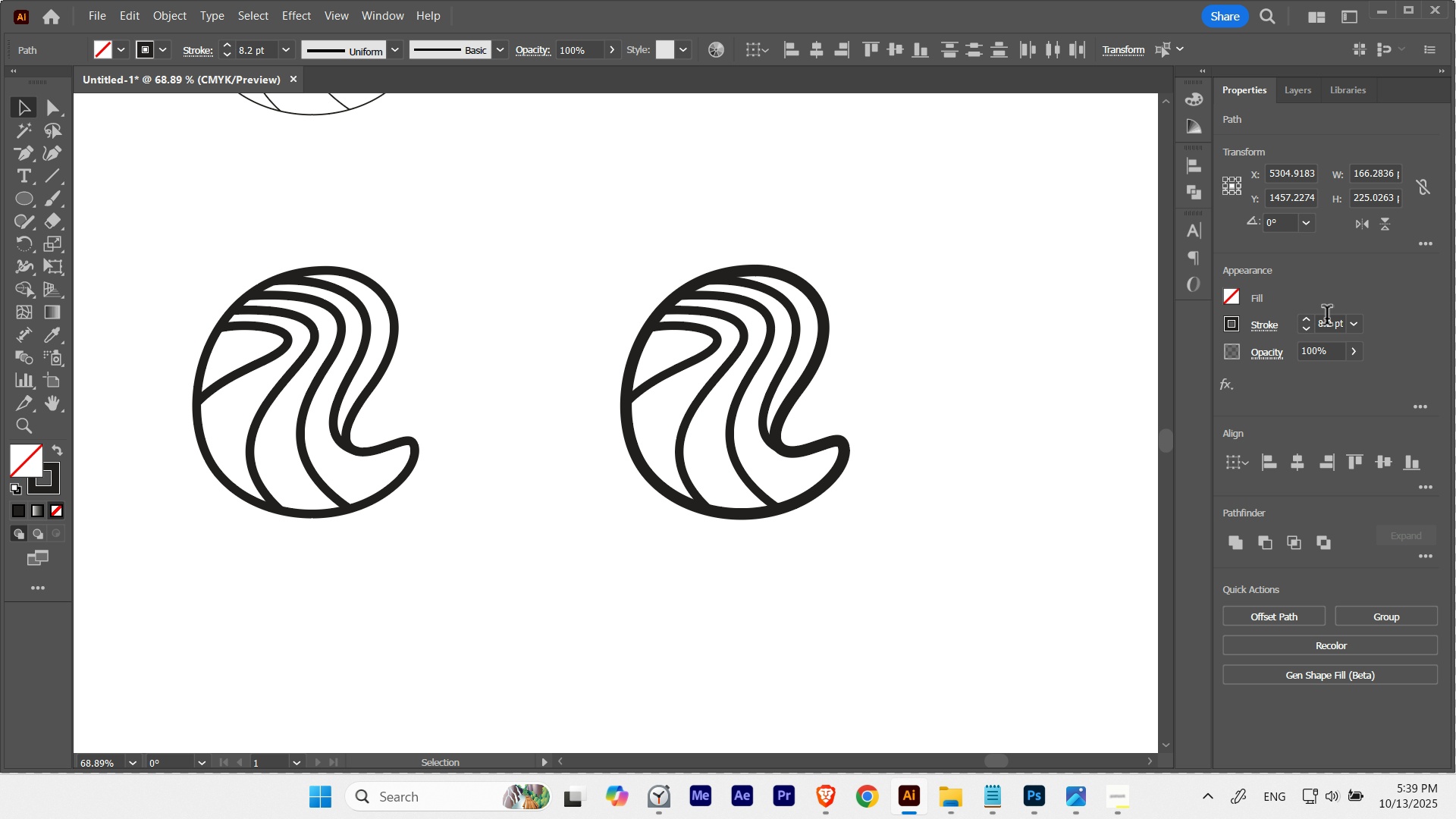 
scroll: coordinate [1327, 318], scroll_direction: down, amount: 2.0
 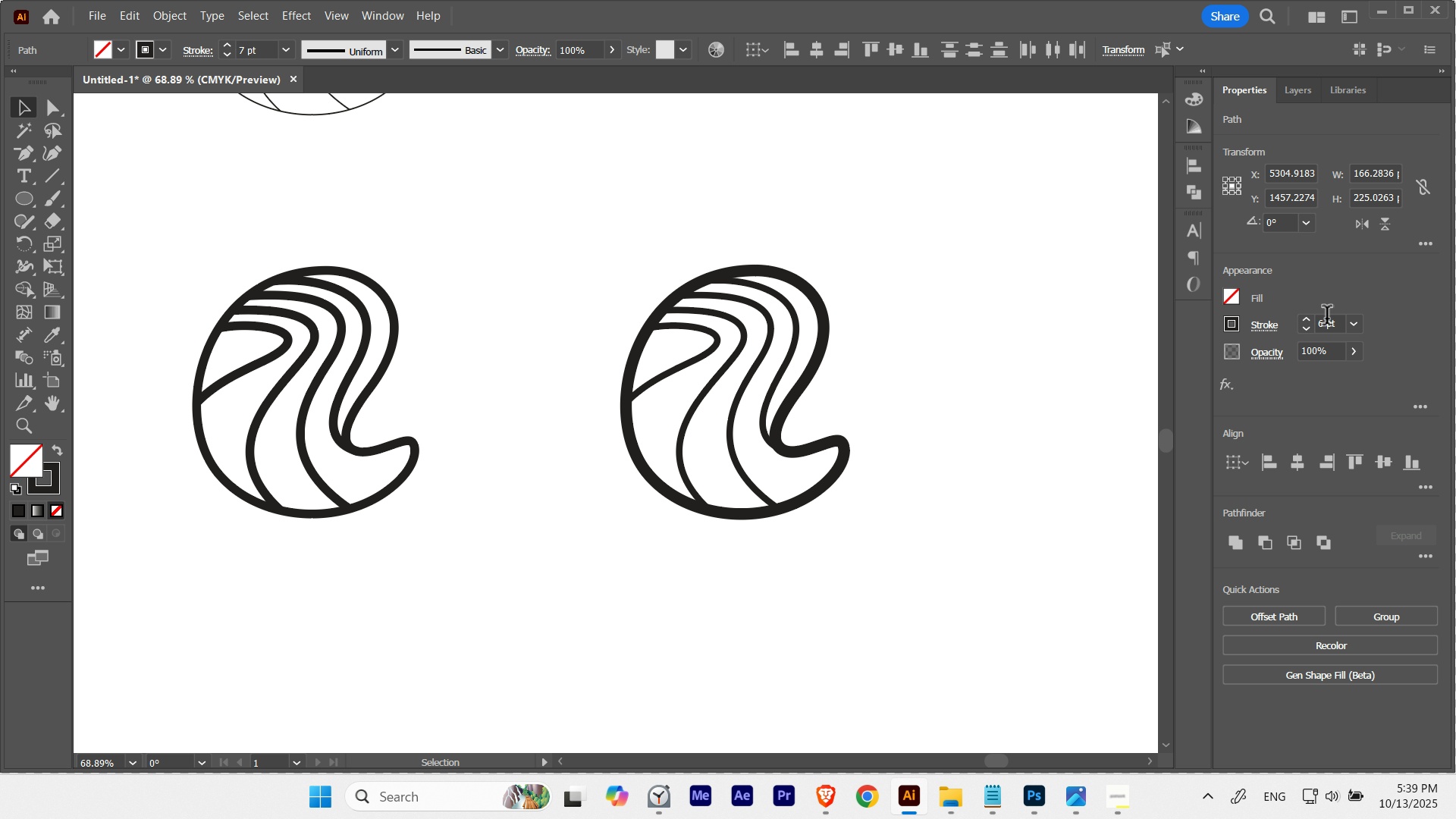 
scroll: coordinate [1327, 318], scroll_direction: none, amount: 0.0
 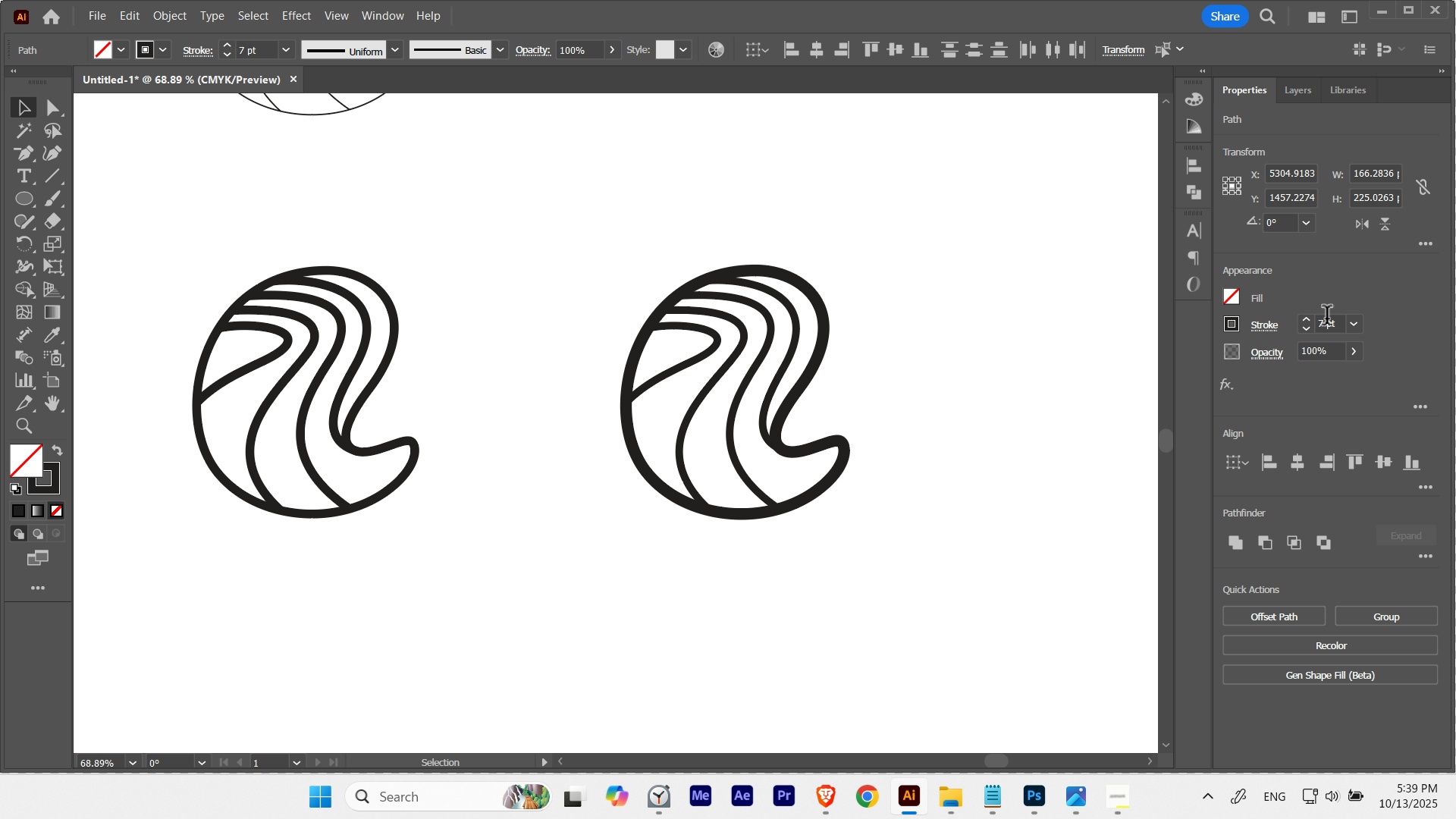 
scroll: coordinate [1327, 318], scroll_direction: down, amount: 1.0
 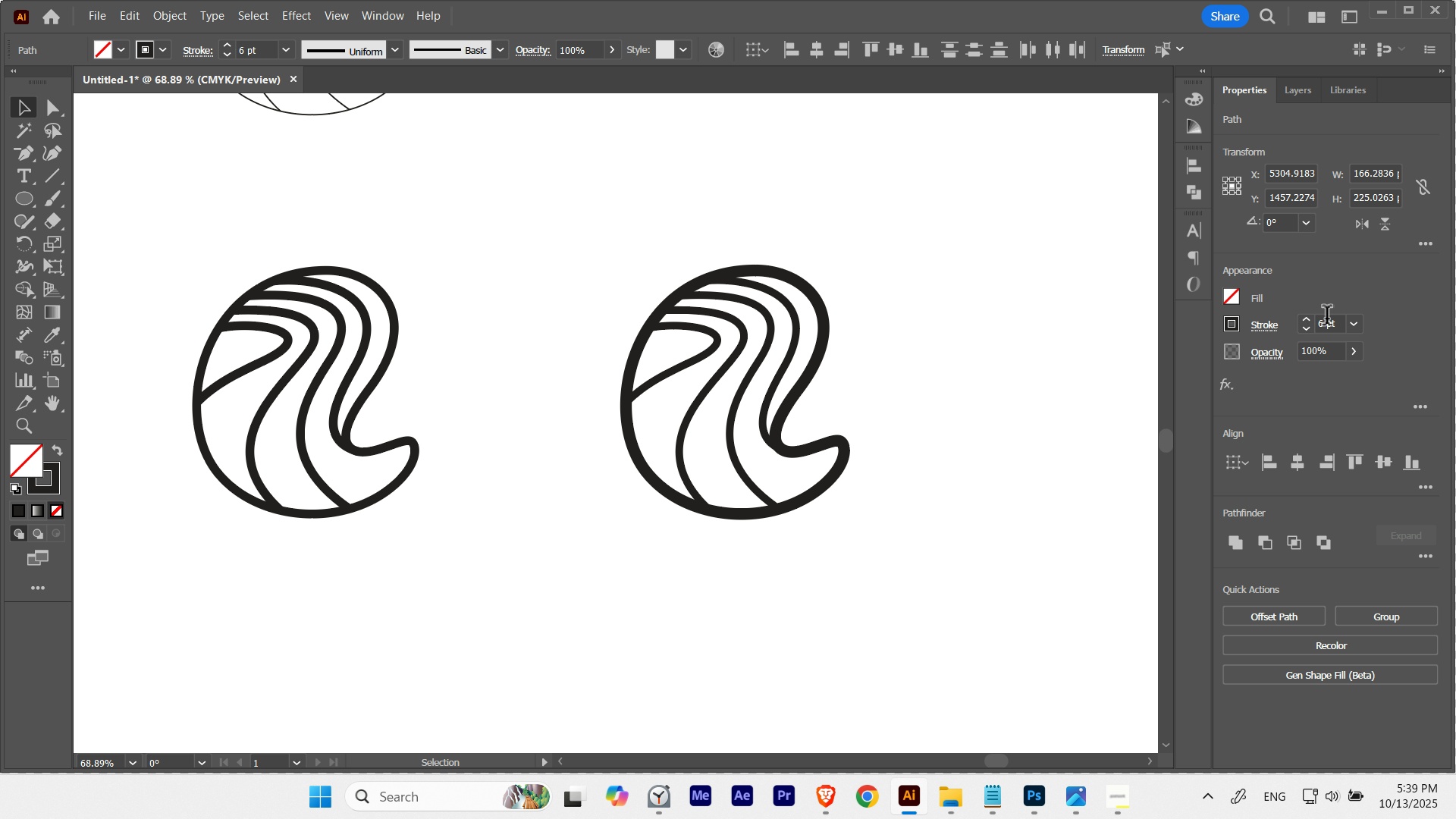 
scroll: coordinate [1327, 318], scroll_direction: up, amount: 1.0
 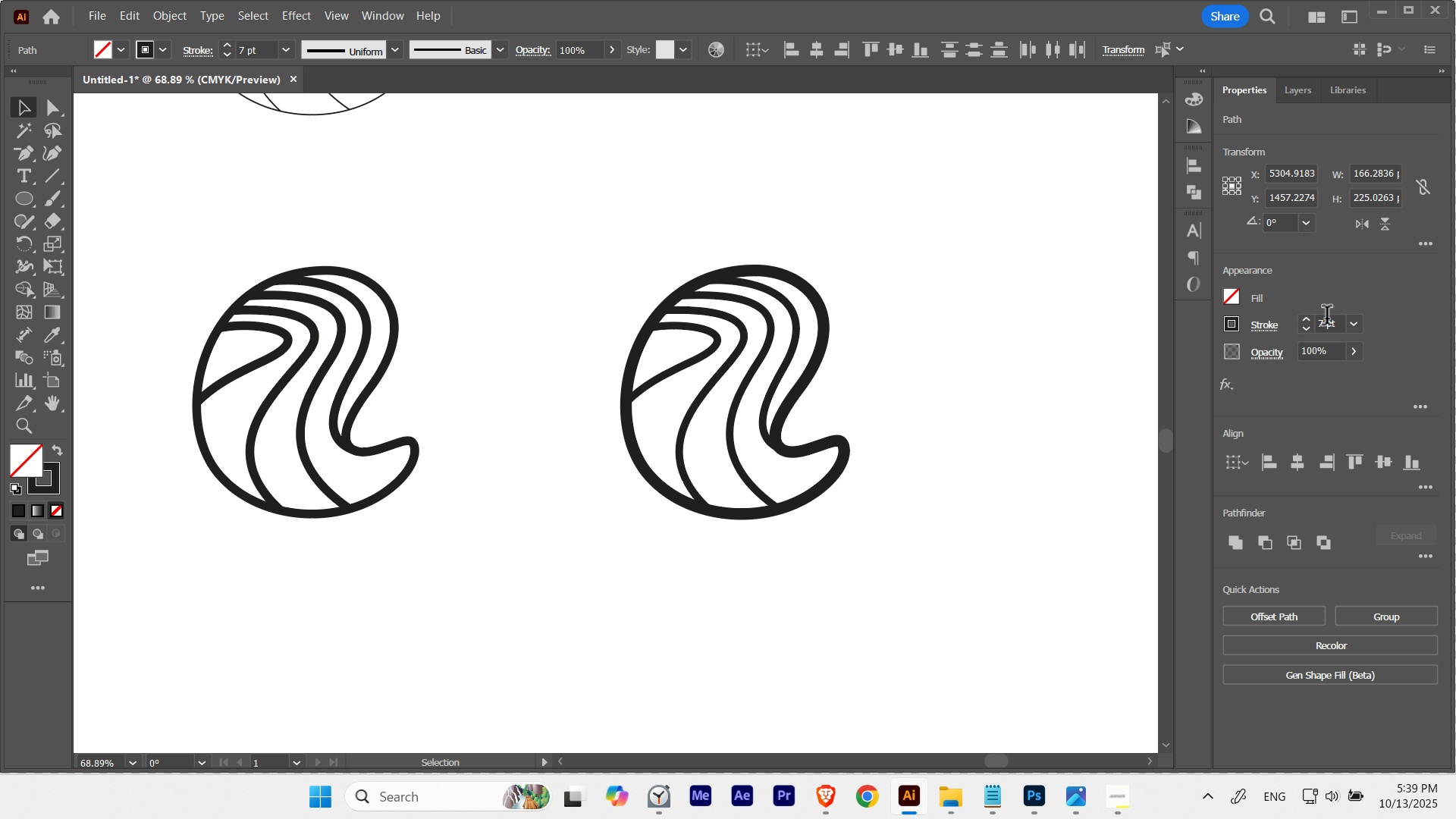 
scroll: coordinate [1327, 318], scroll_direction: none, amount: 0.0
 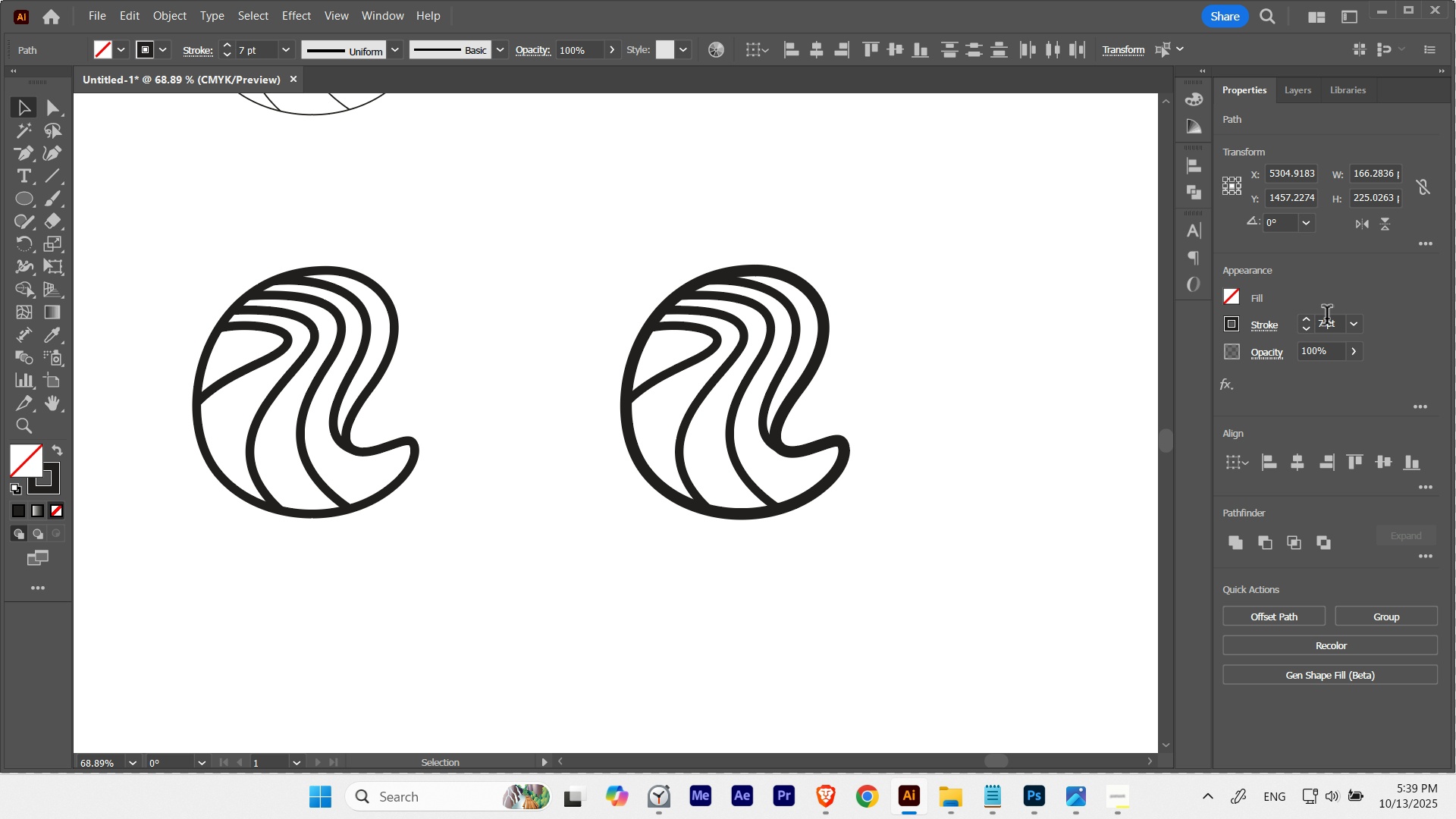 
scroll: coordinate [1327, 318], scroll_direction: up, amount: 1.0
 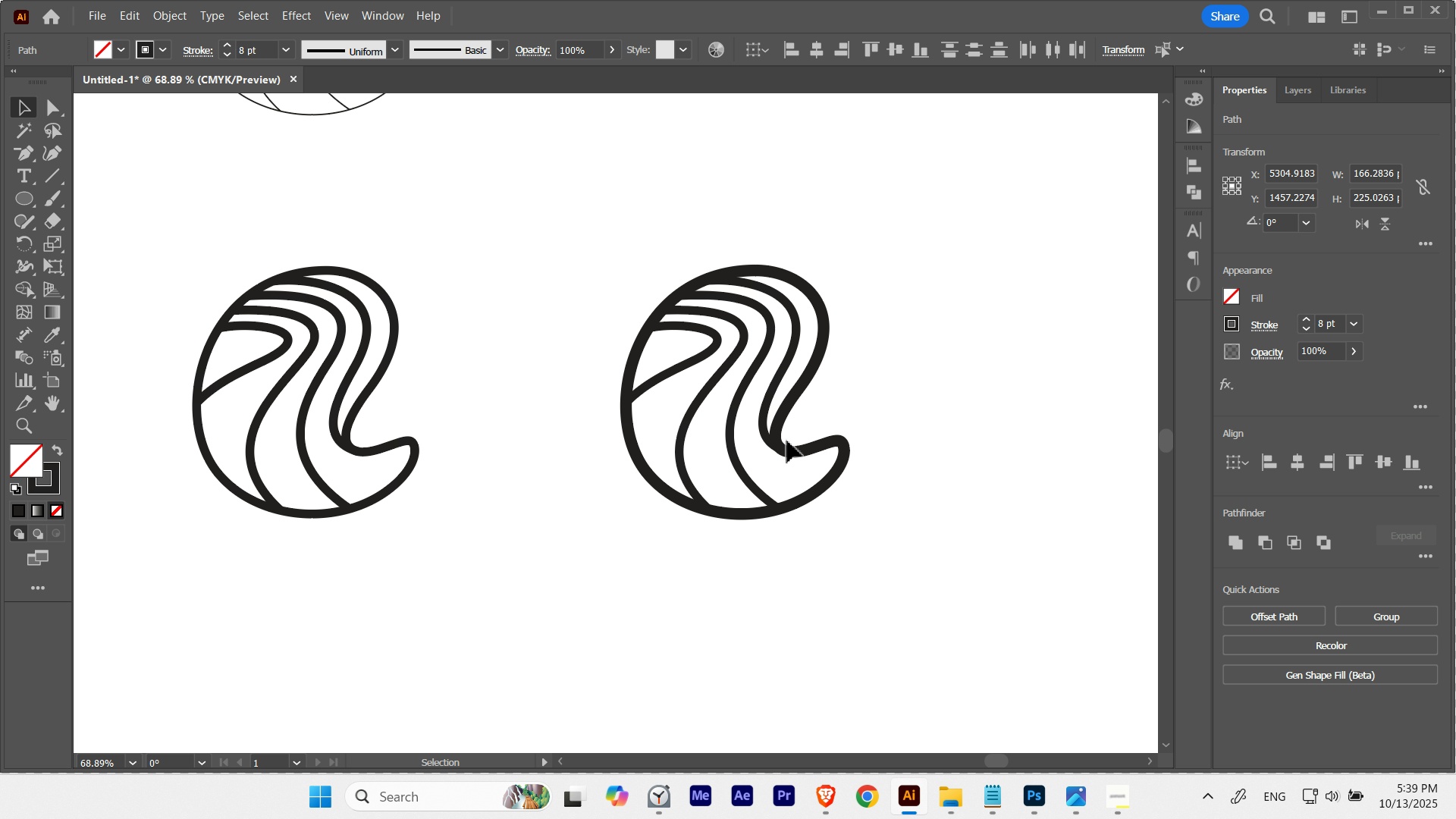 
hold_key(key=Space, duration=0.81)
 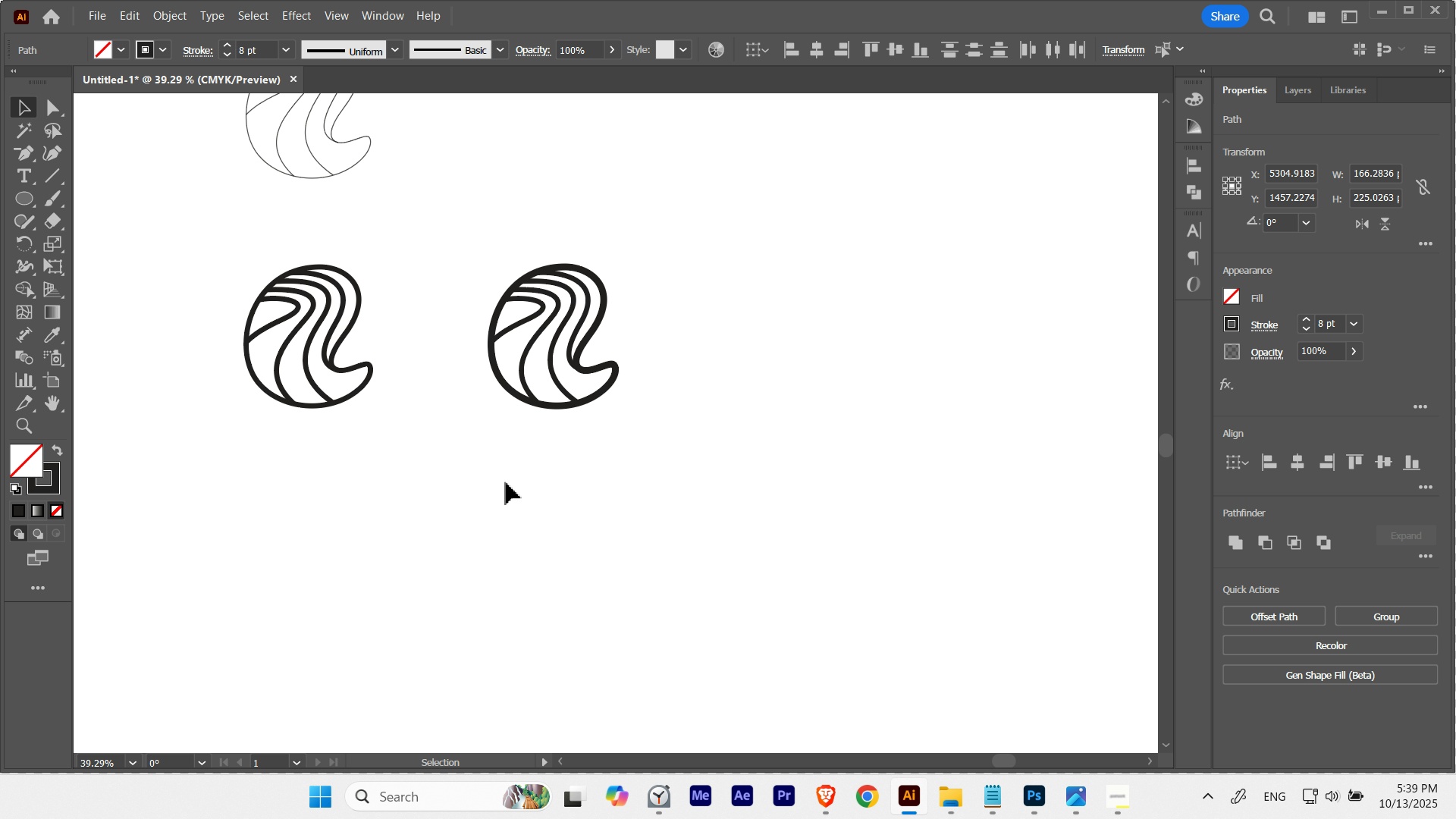 
hold_key(key=ControlLeft, duration=0.34)
 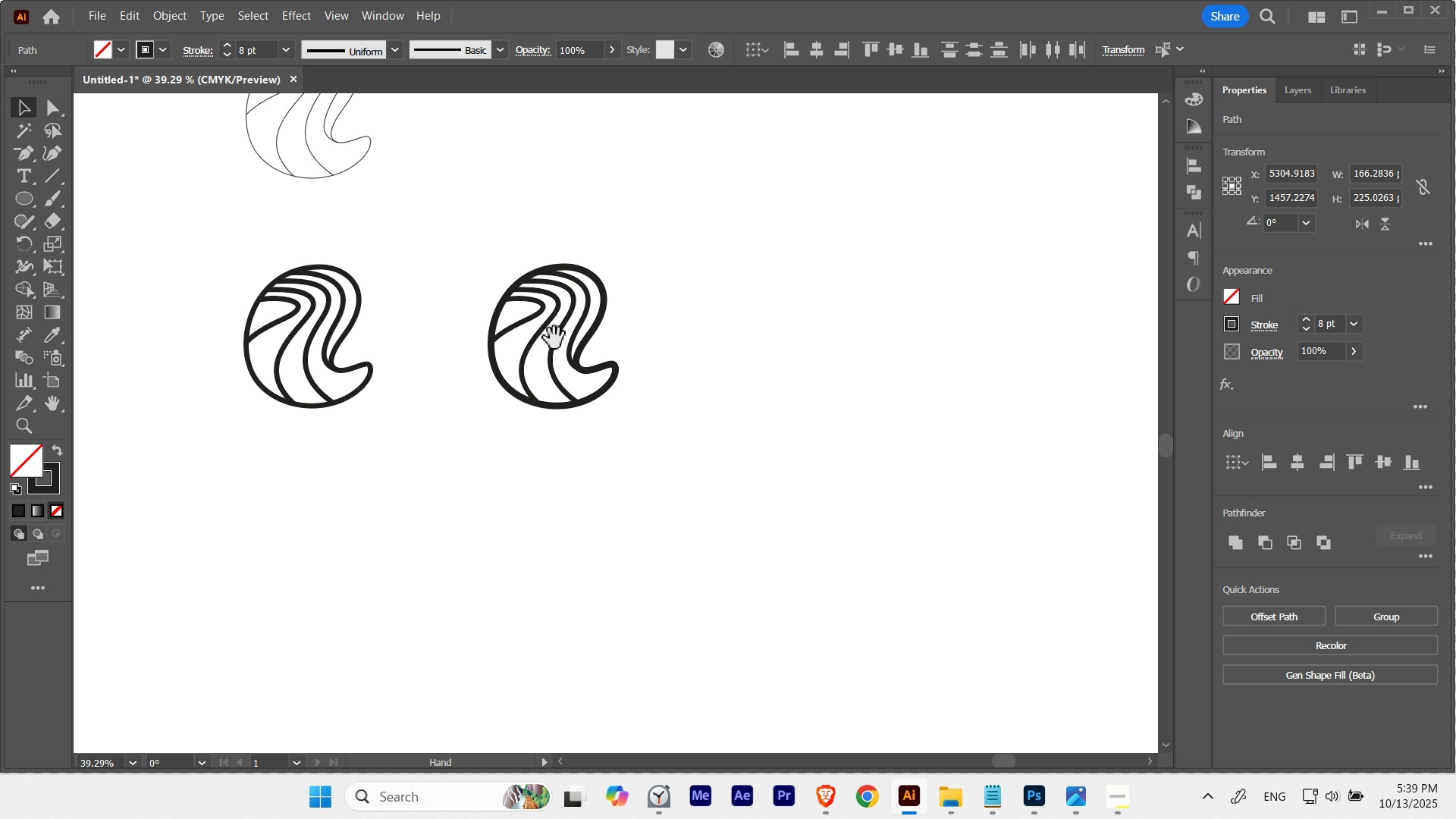 
key(V)
 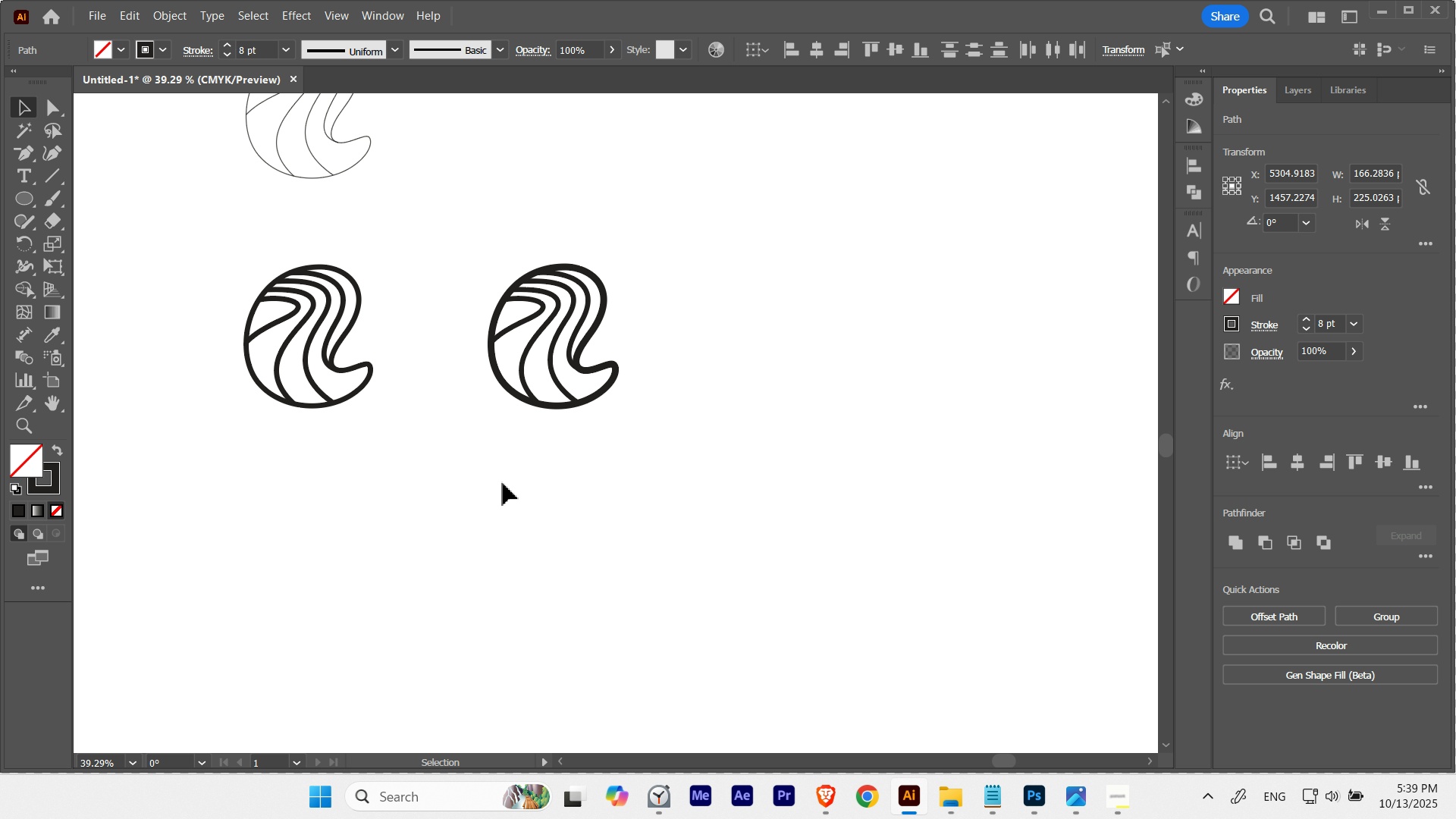 
left_click([506, 482])
 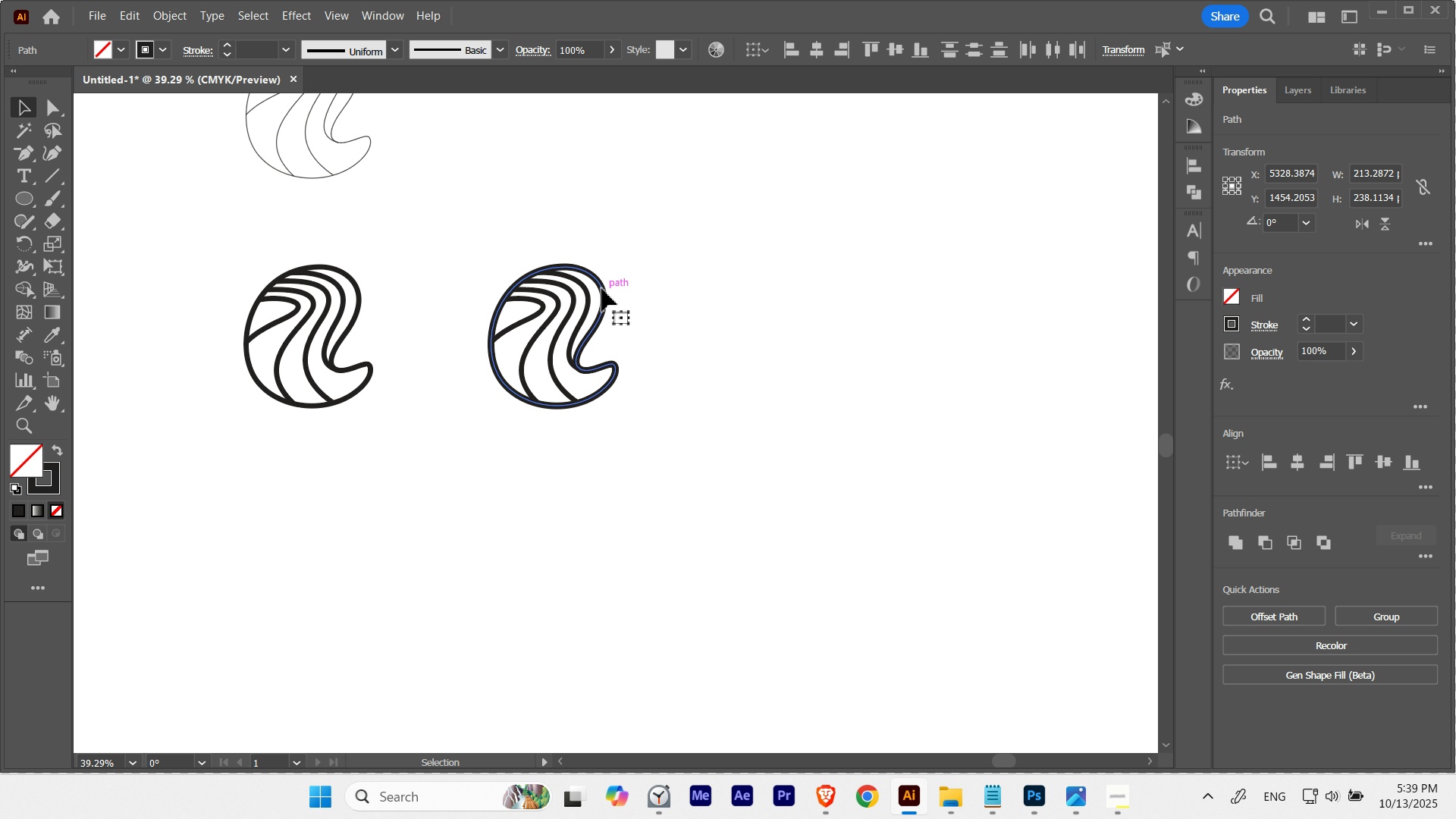 
hold_key(key=ShiftLeft, duration=0.63)
 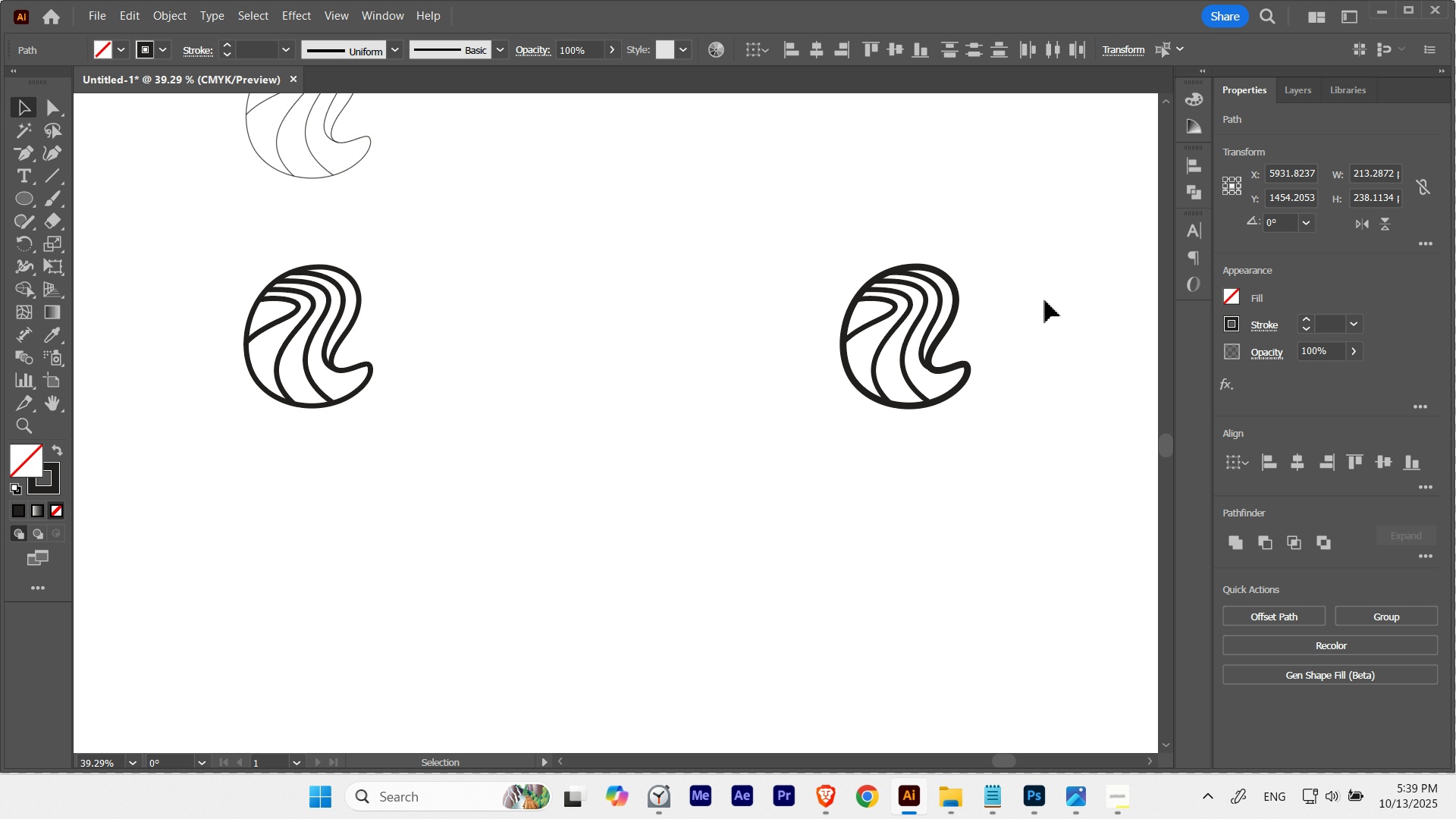 
key(Space)
 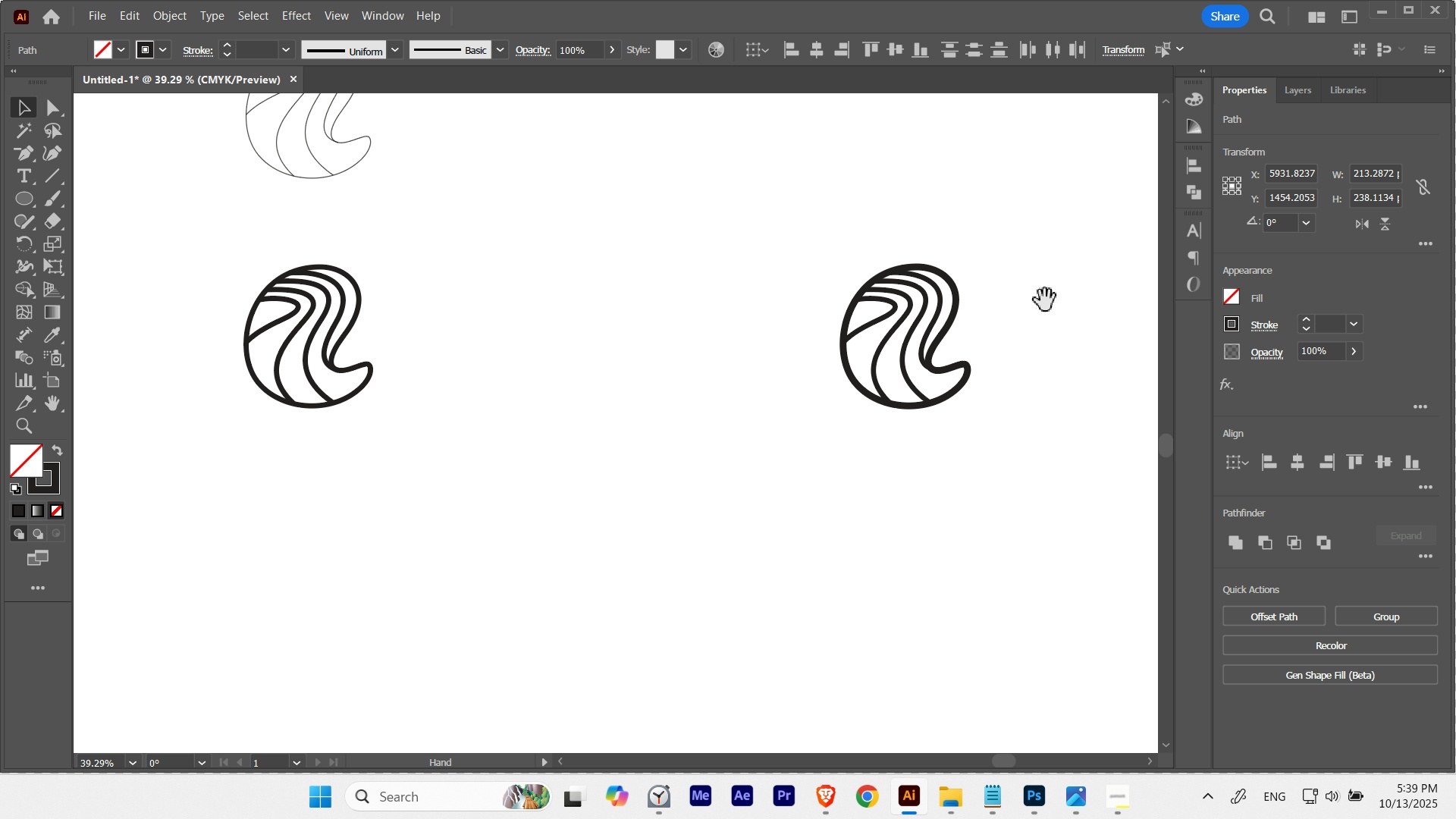 
left_click([1045, 300])
 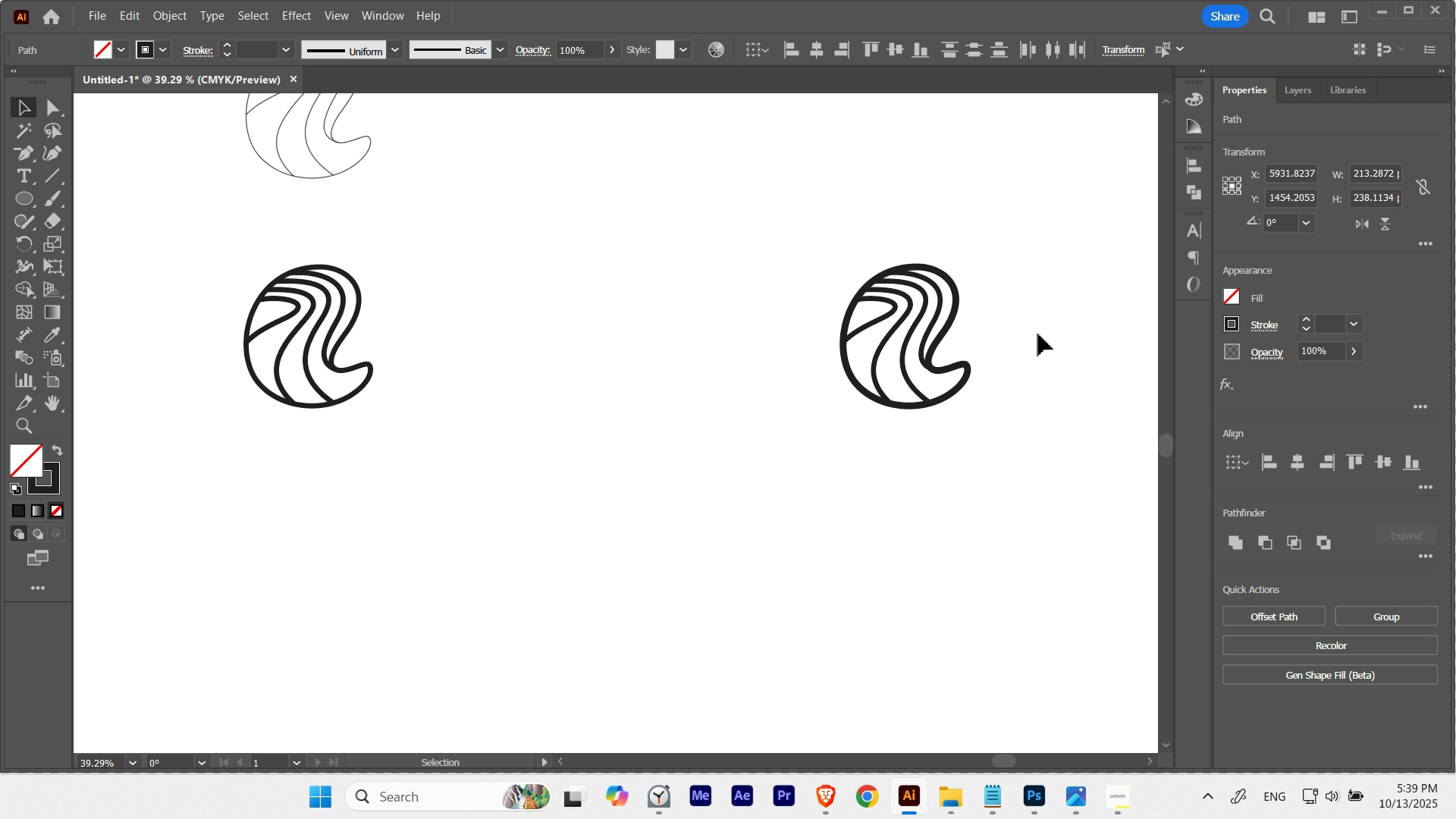 
hold_key(key=Space, duration=0.65)
 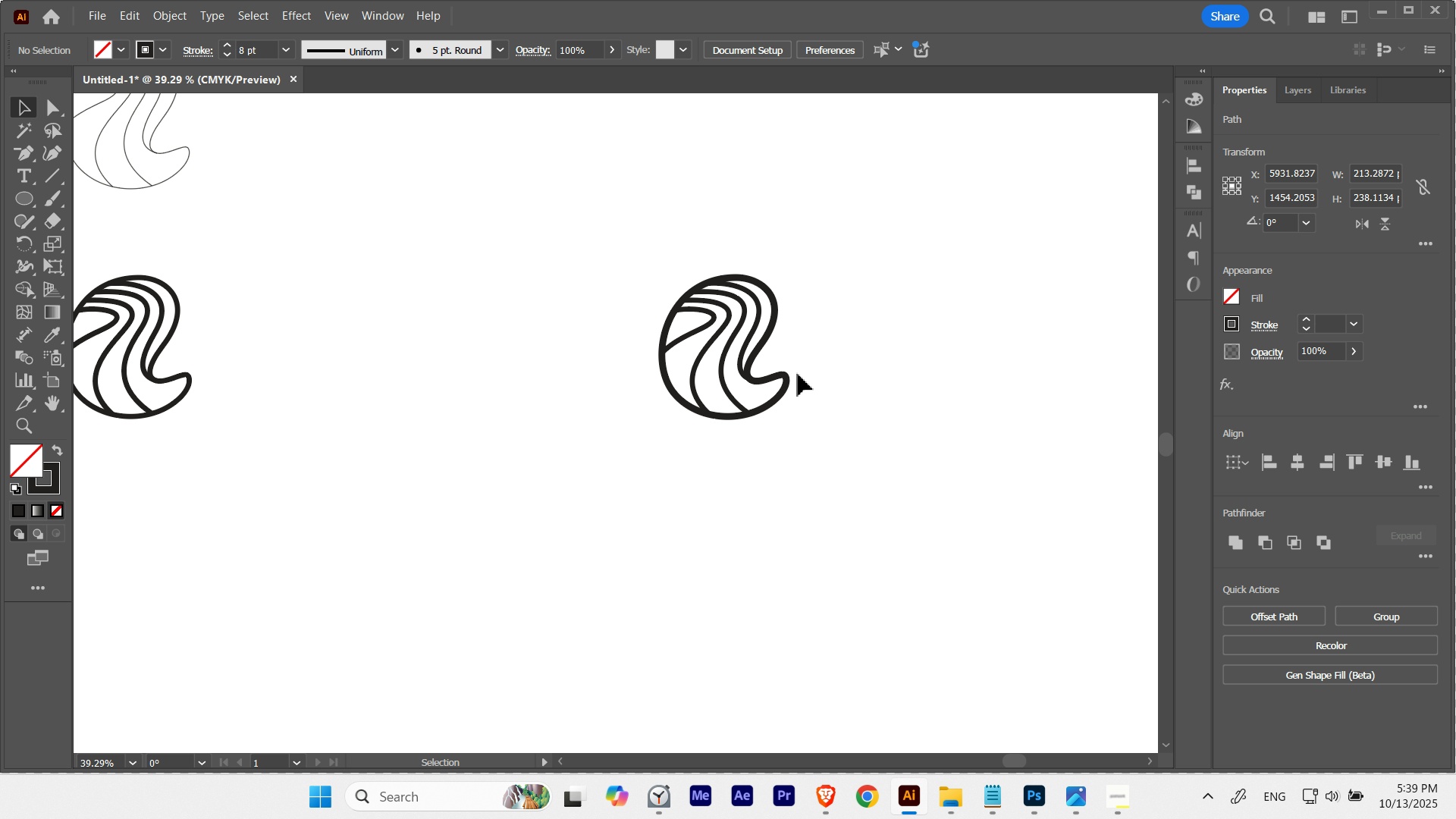 
hold_key(key=ControlLeft, duration=0.66)
 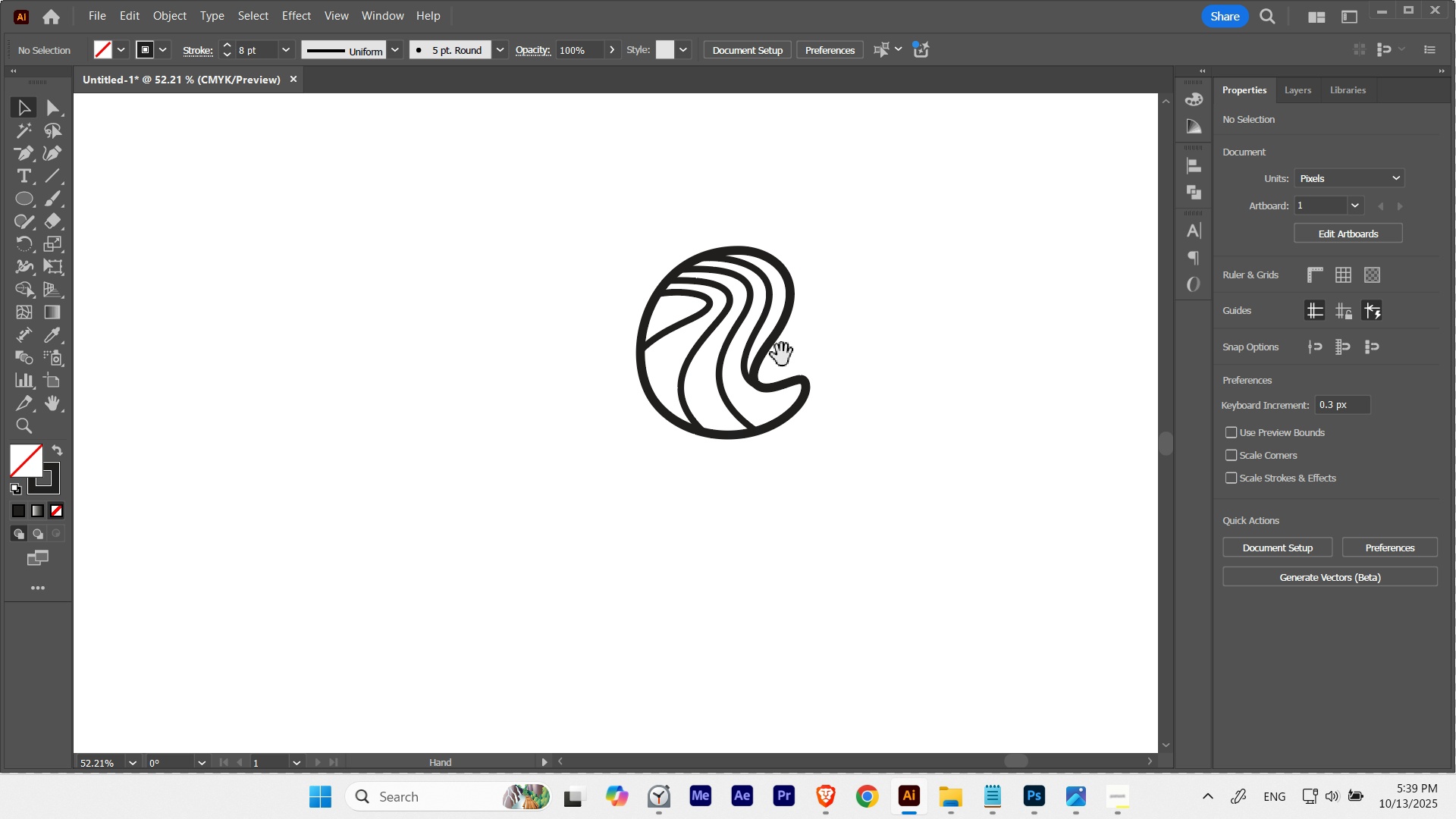 
hold_key(key=Space, duration=1.25)
 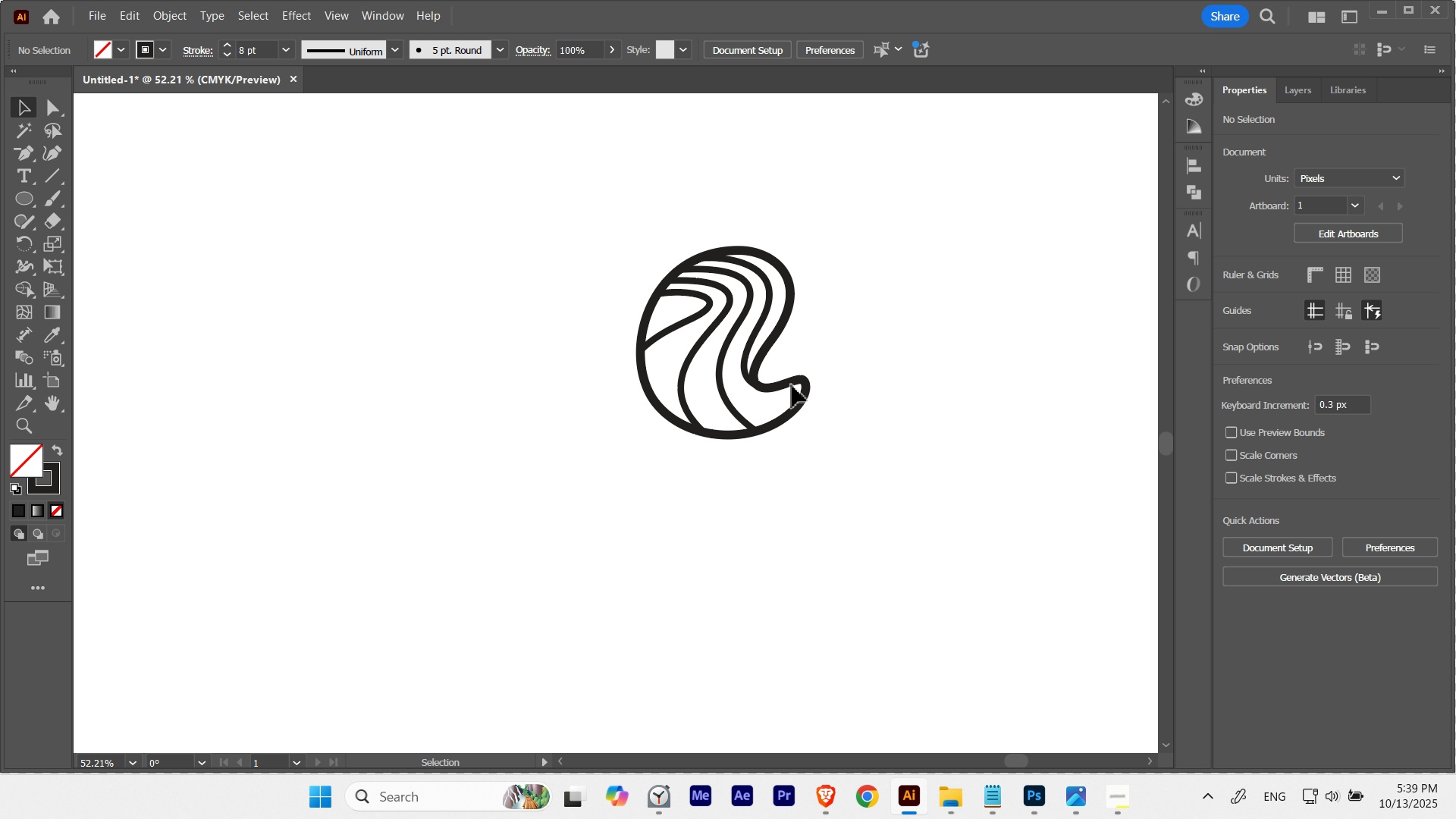 
left_click([792, 385])
 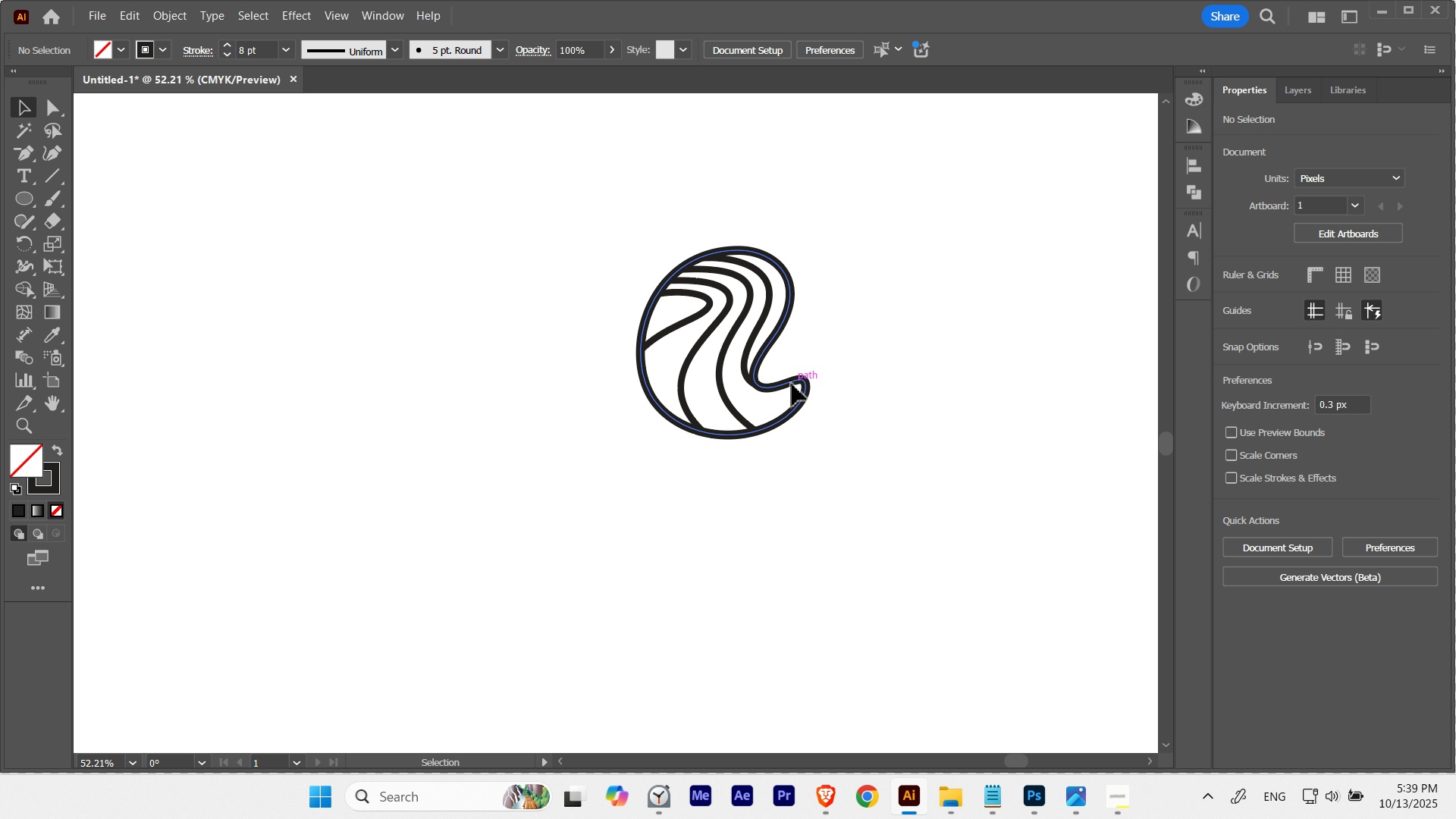 
left_click([792, 384])
 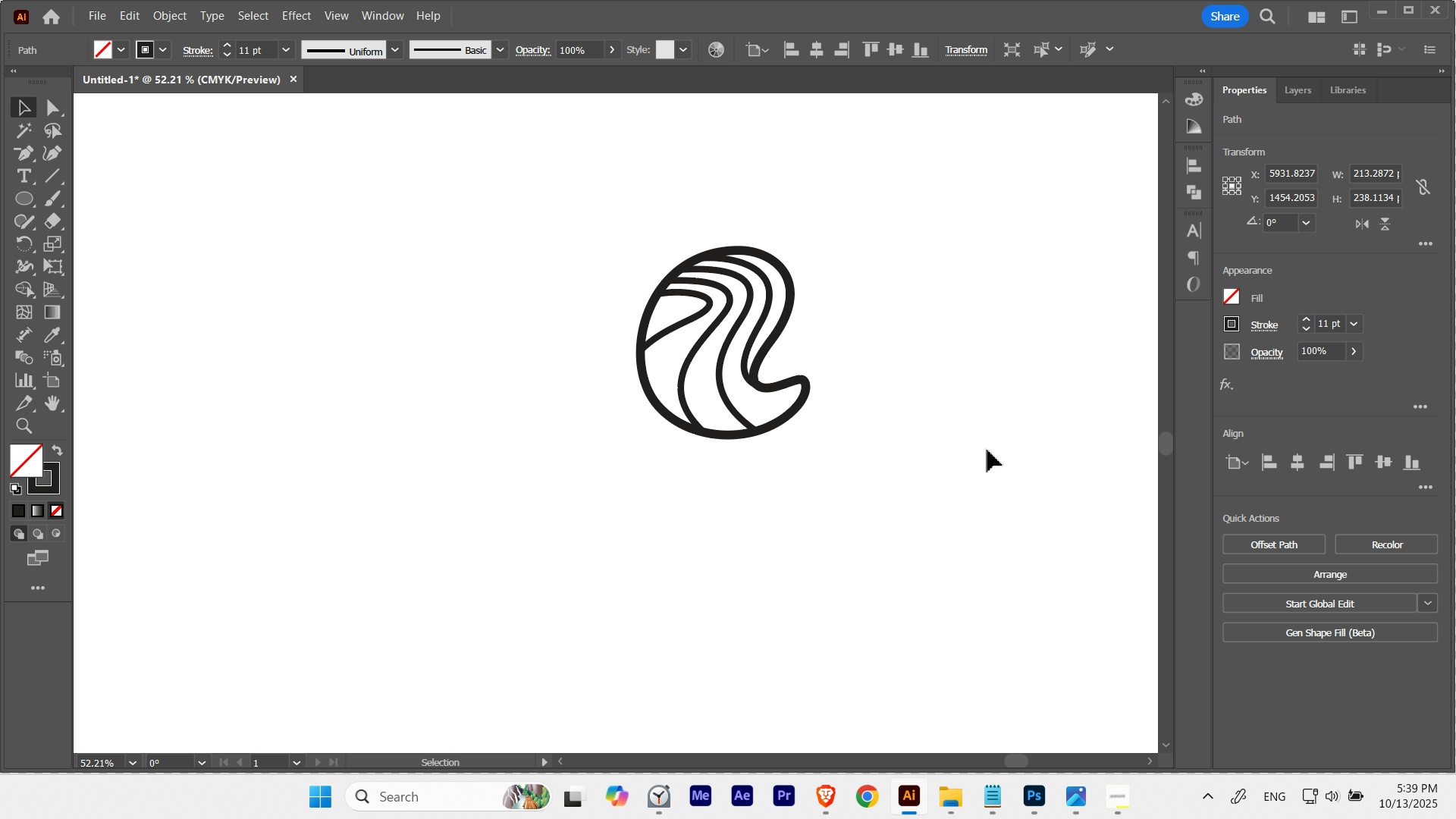 
key(Control+ControlLeft)
 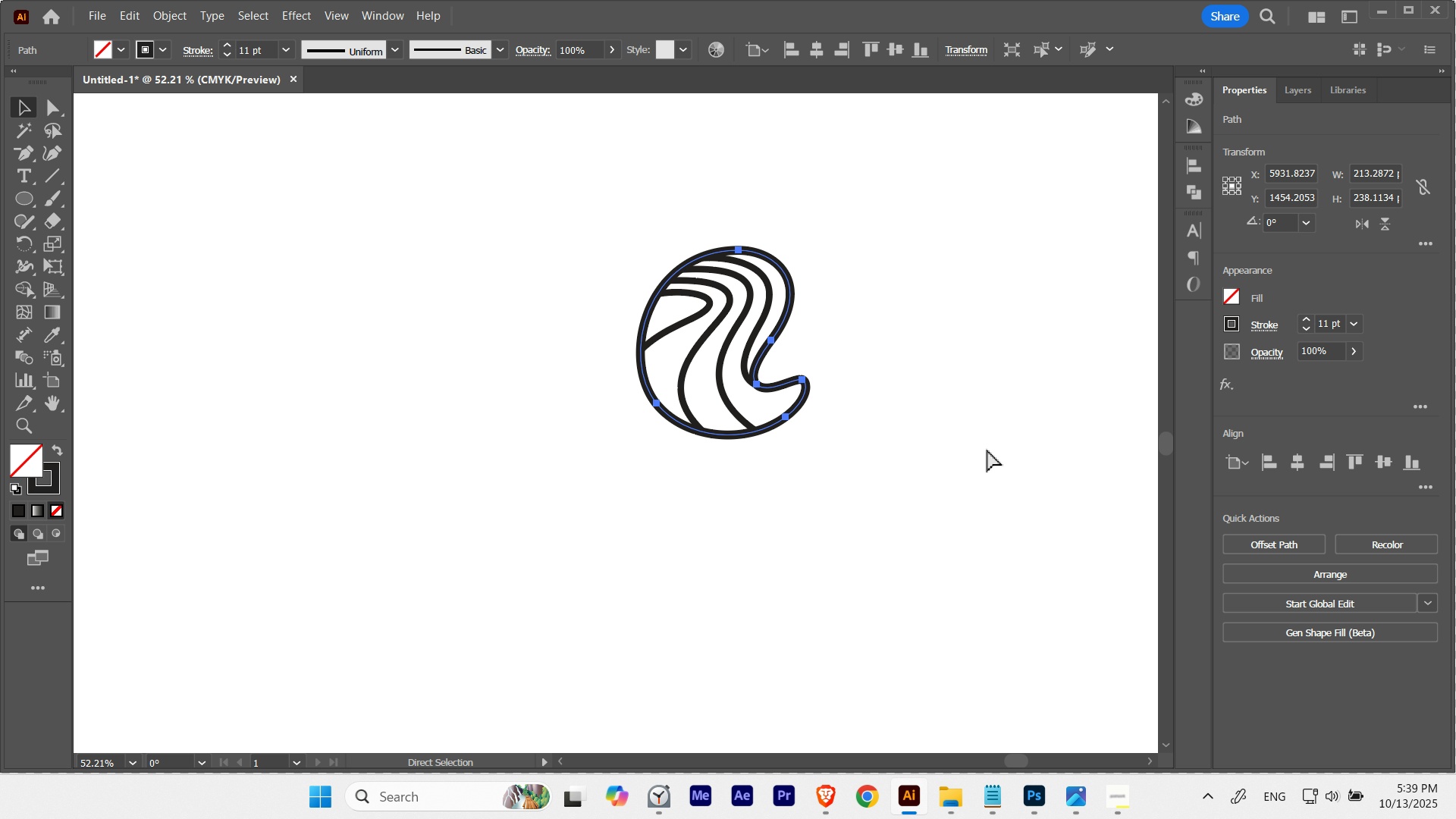 
key(Control+H)
 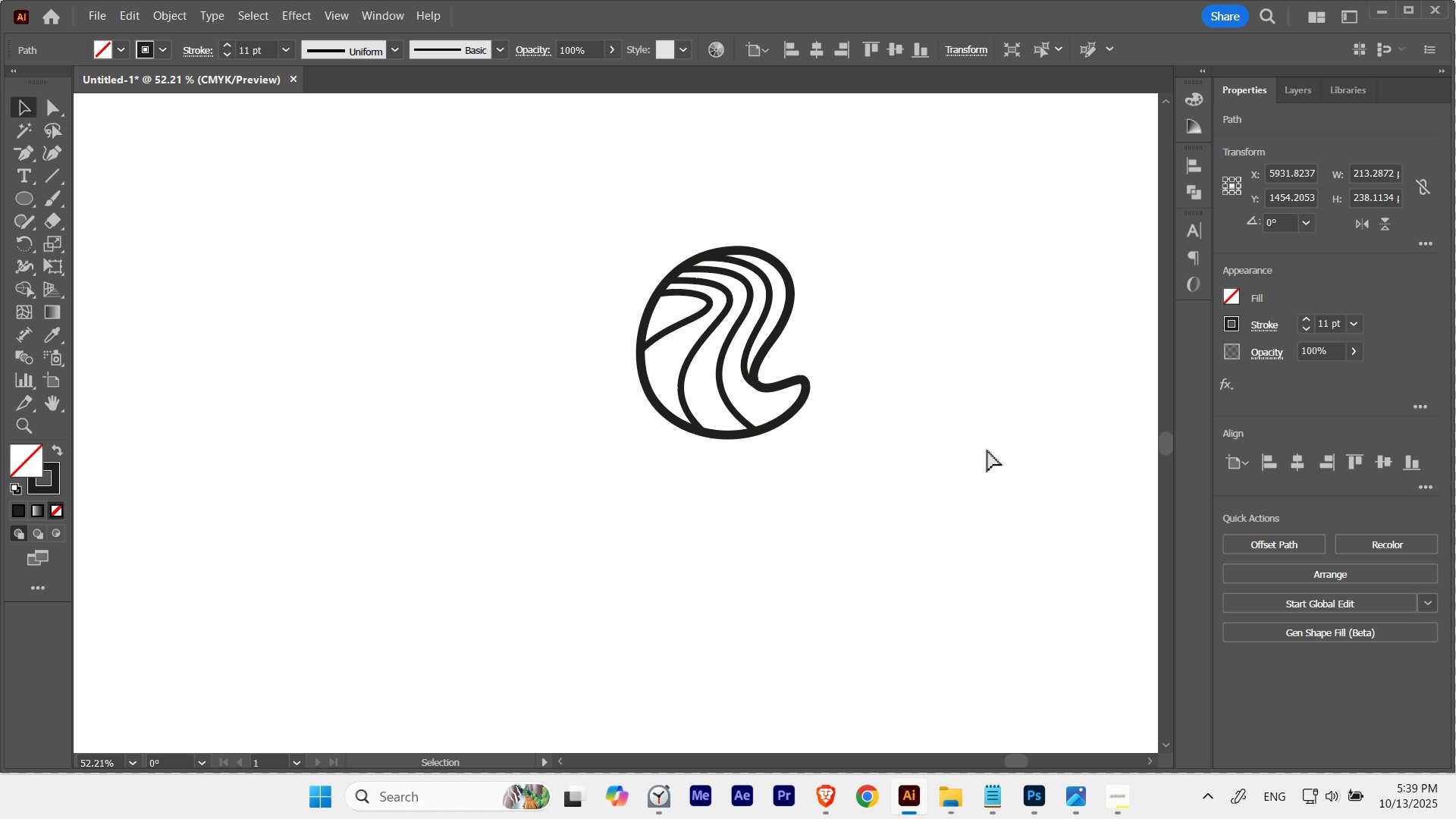 
key(Control+ControlLeft)
 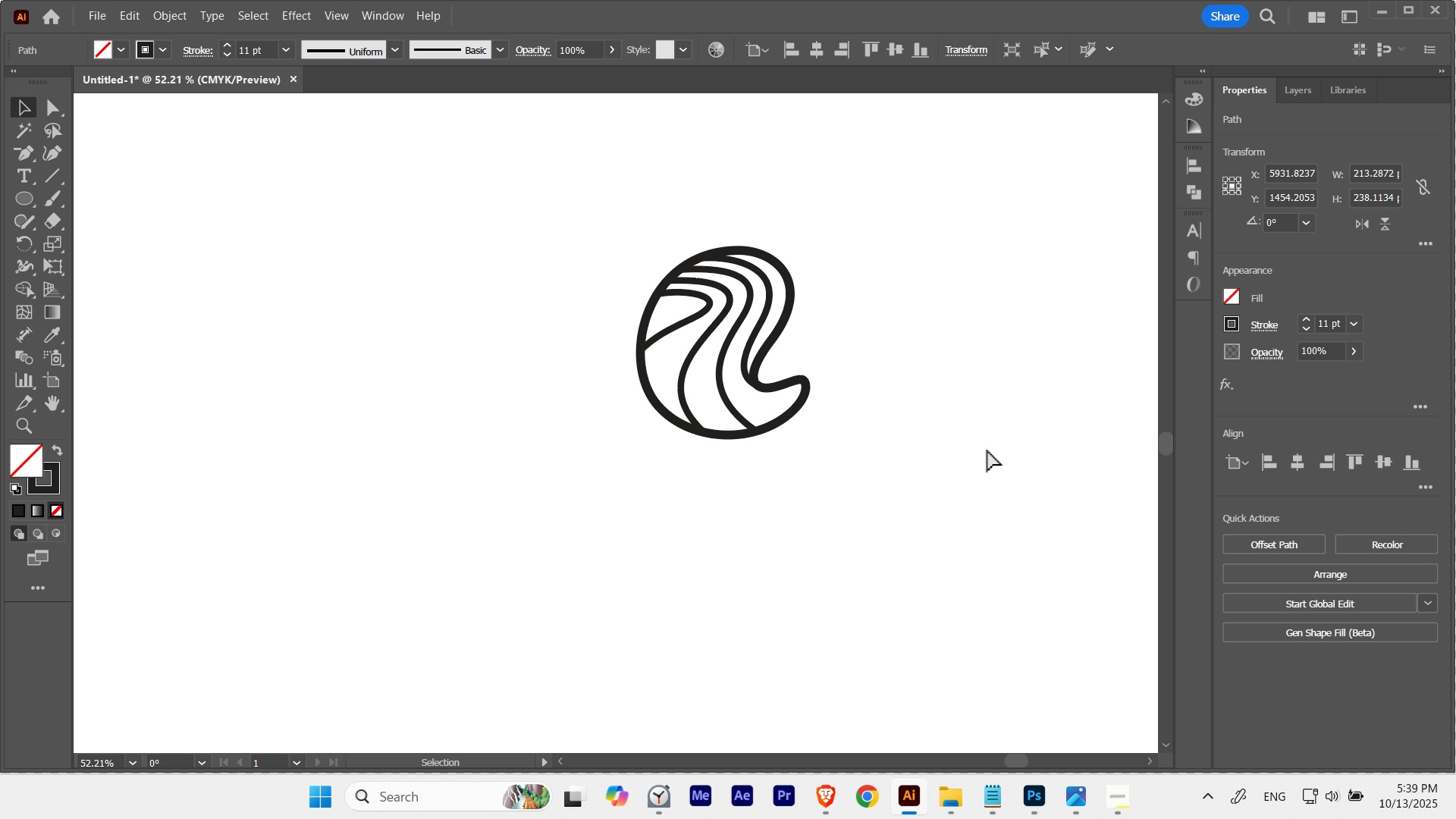 
key(Control+H)
 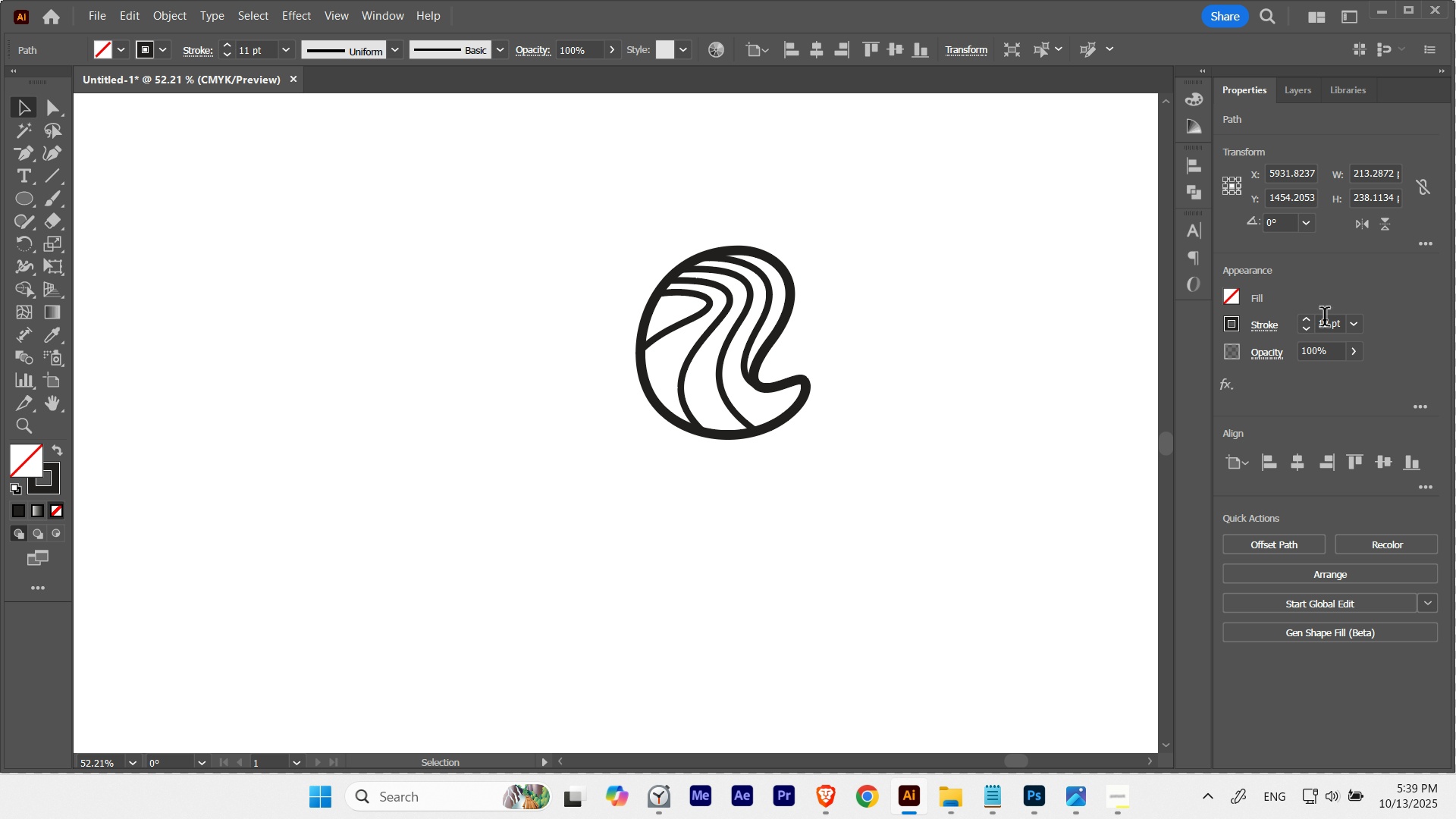 
scroll: coordinate [1325, 321], scroll_direction: none, amount: 0.0
 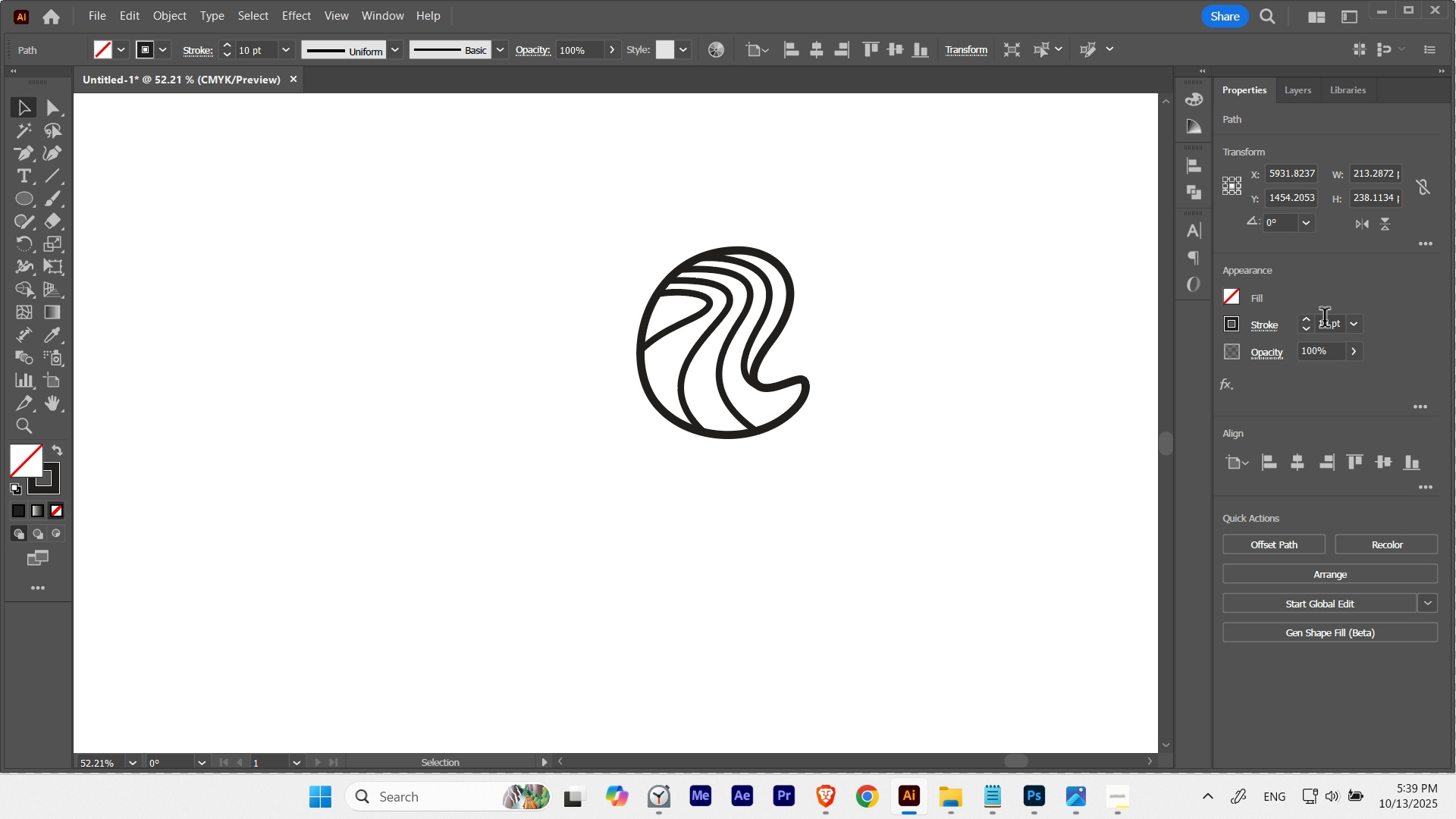 
scroll: coordinate [1325, 321], scroll_direction: down, amount: 1.0
 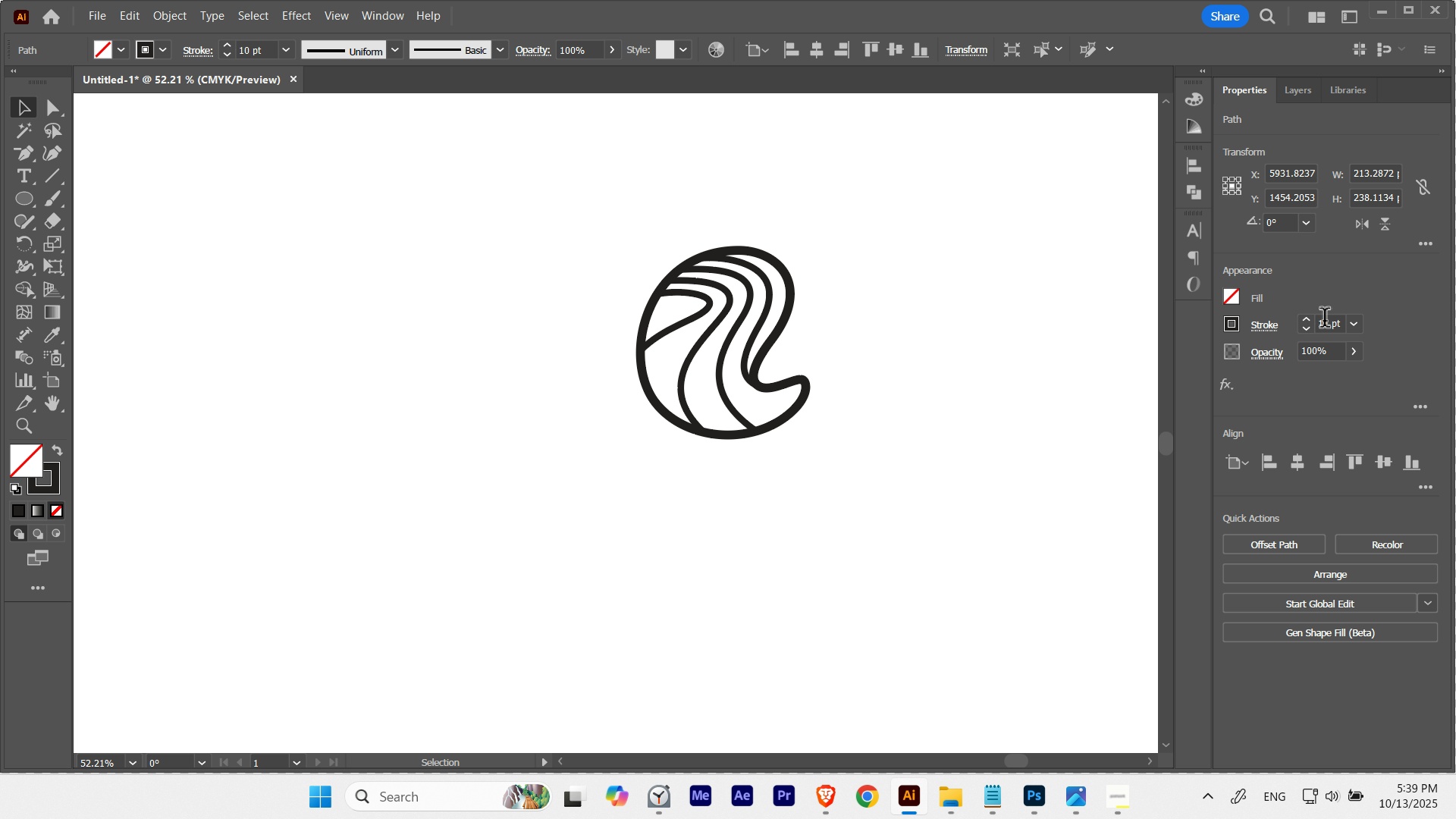 
scroll: coordinate [1325, 321], scroll_direction: up, amount: 1.0
 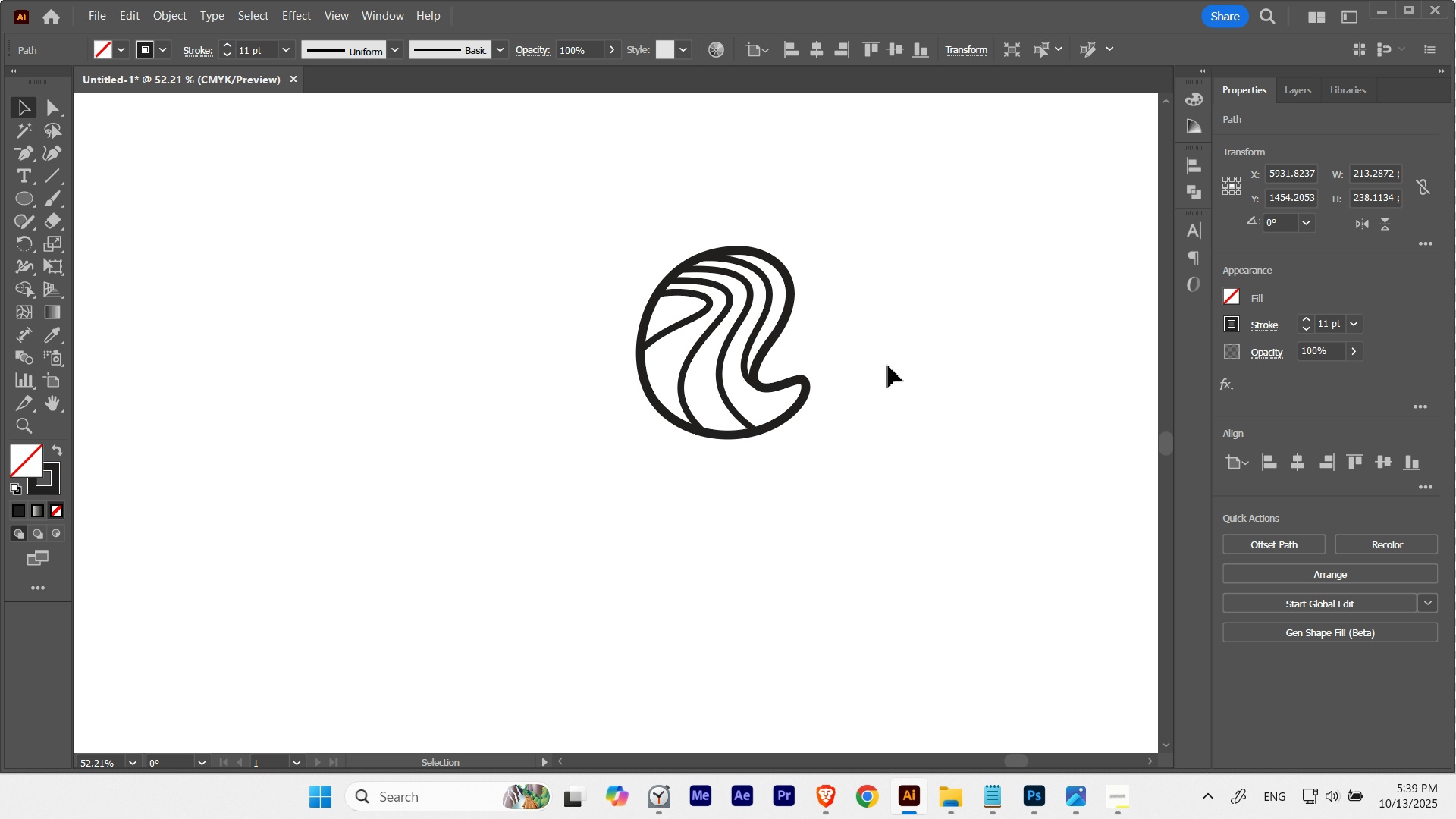 
left_click([883, 366])
 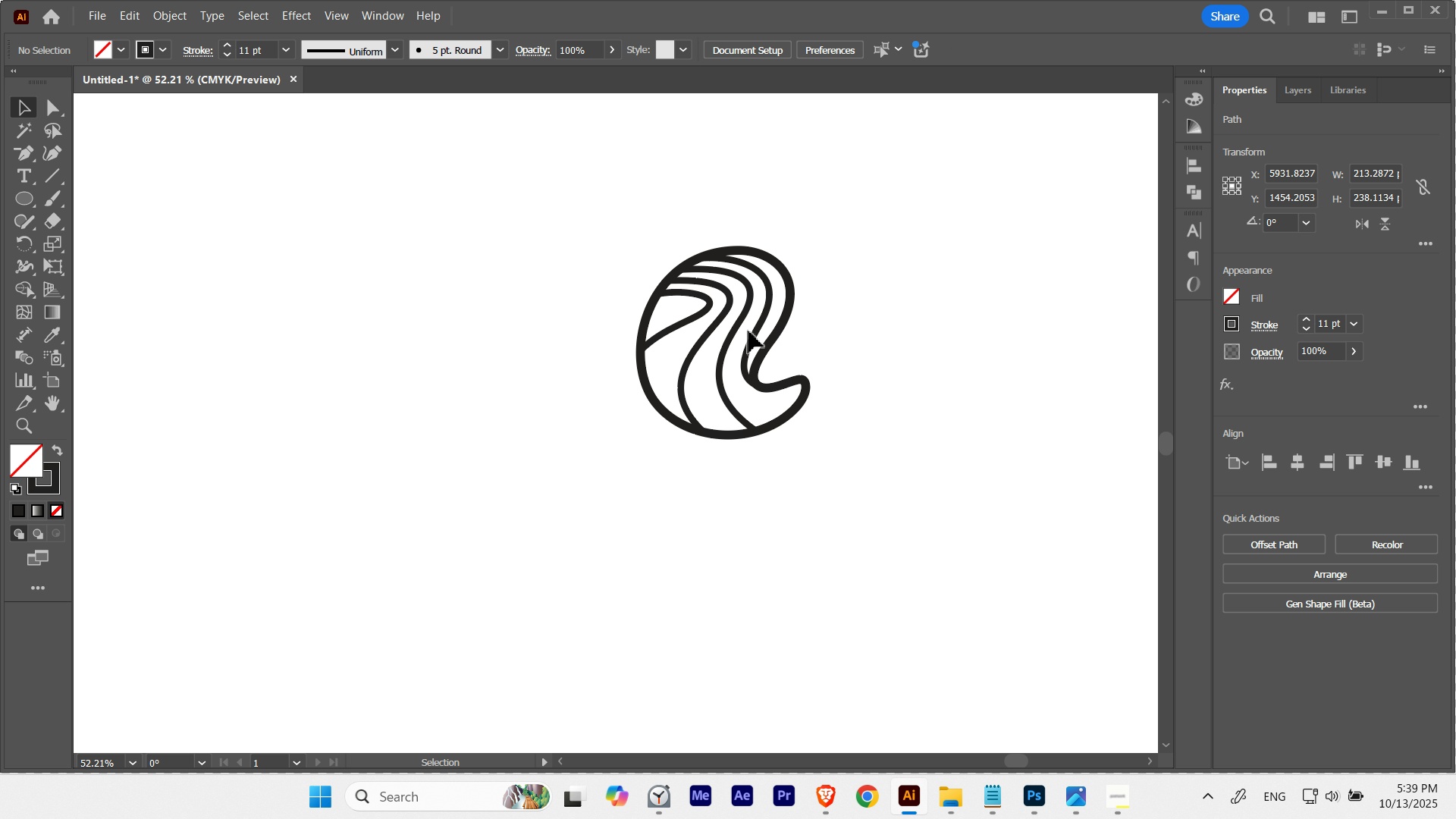 
hold_key(key=ControlLeft, duration=0.39)
 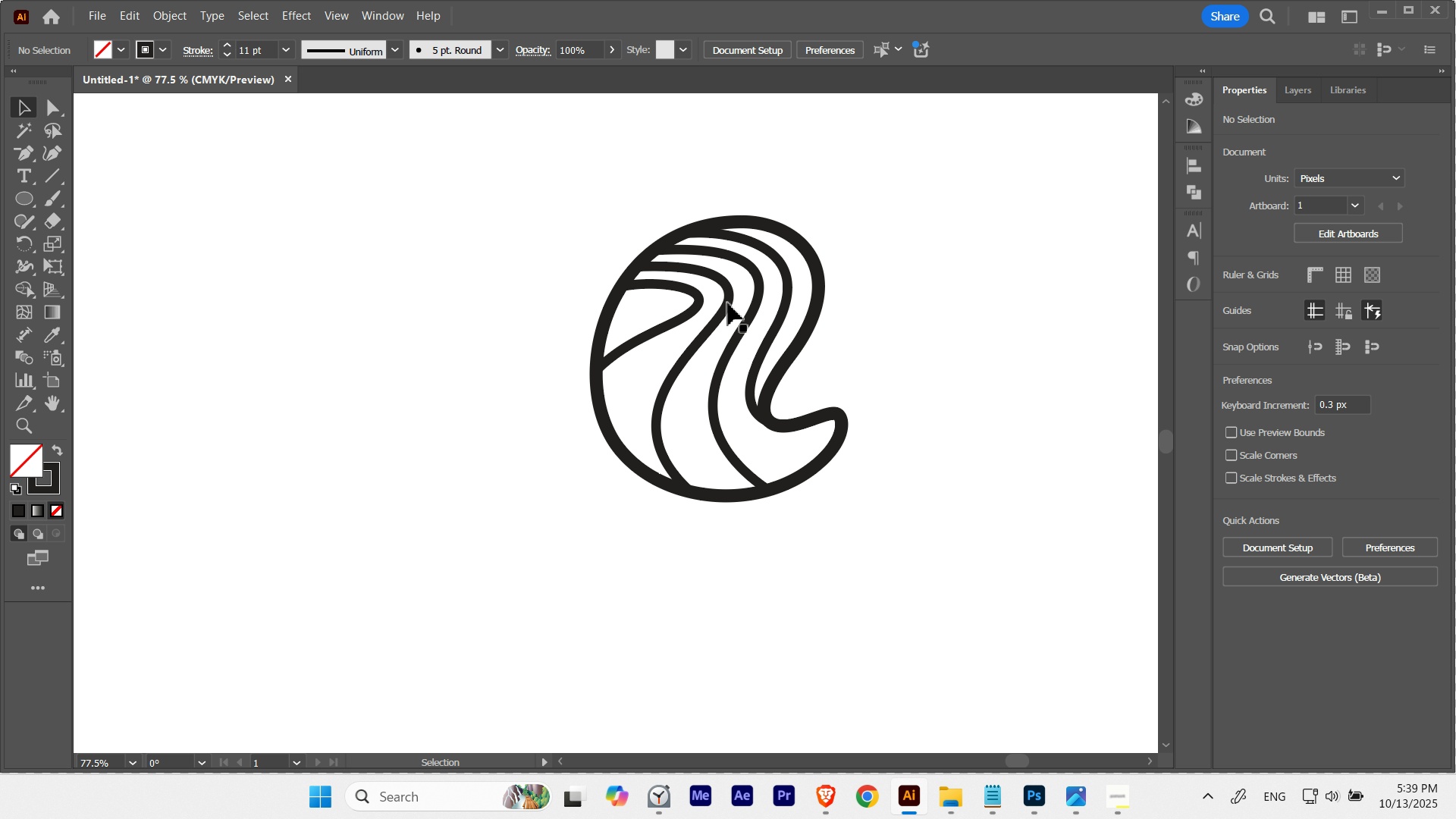 
hold_key(key=Space, duration=0.46)
 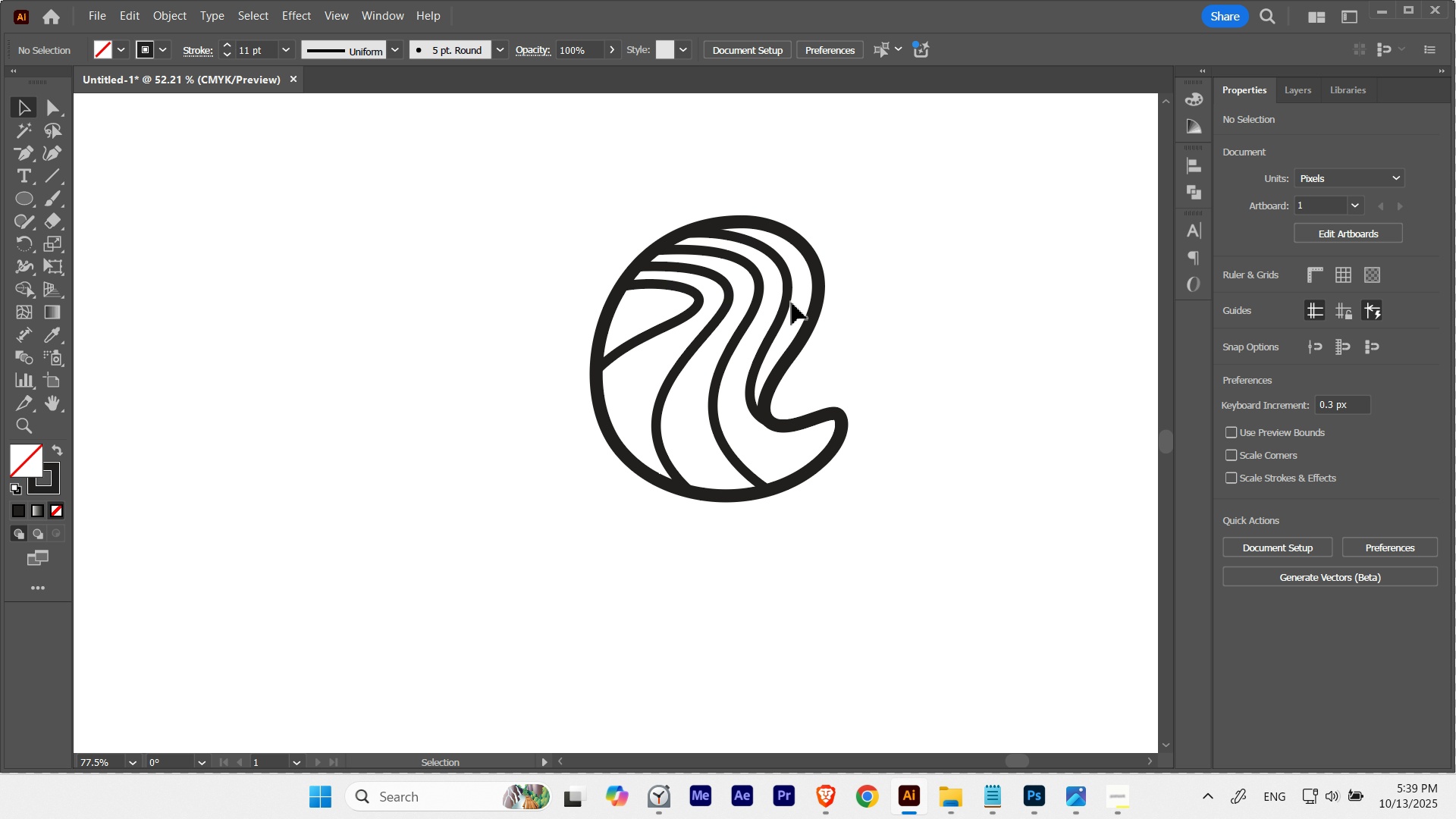 
key(V)
 